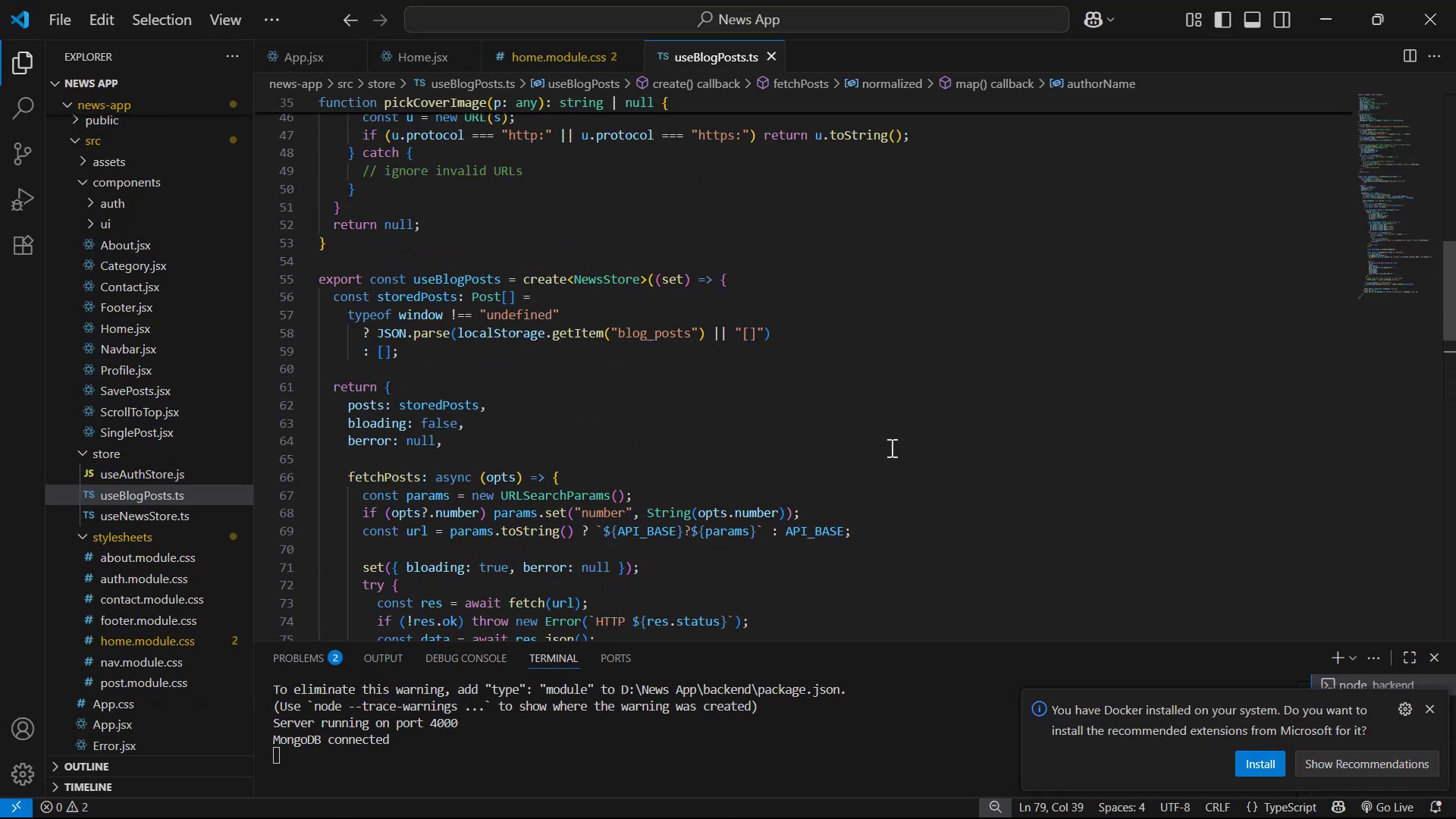 
scroll: coordinate [887, 447], scroll_direction: down, amount: 1.0
 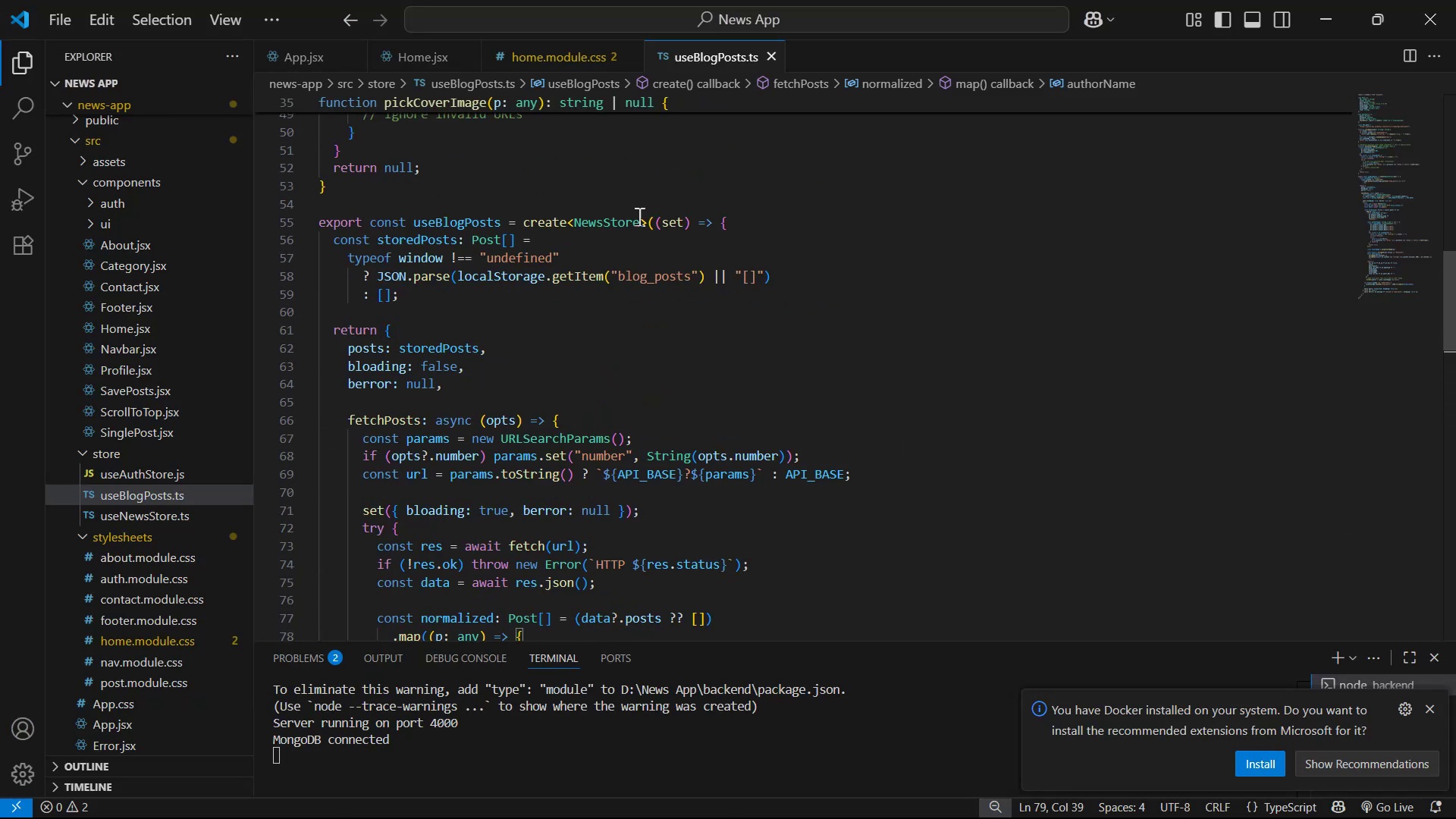 
double_click([400, 52])
 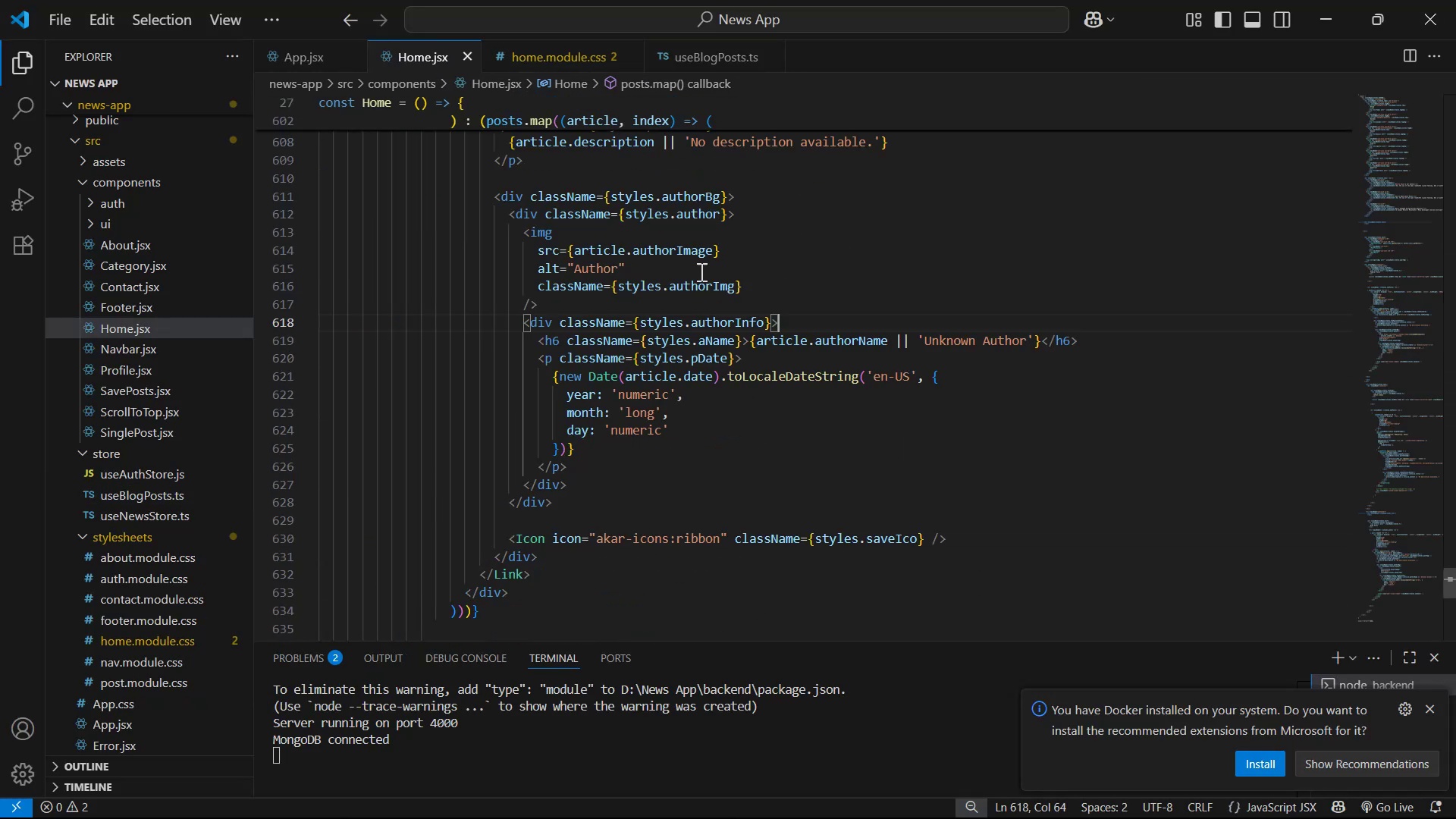 
scroll: coordinate [1083, 310], scroll_direction: up, amount: 12.0
 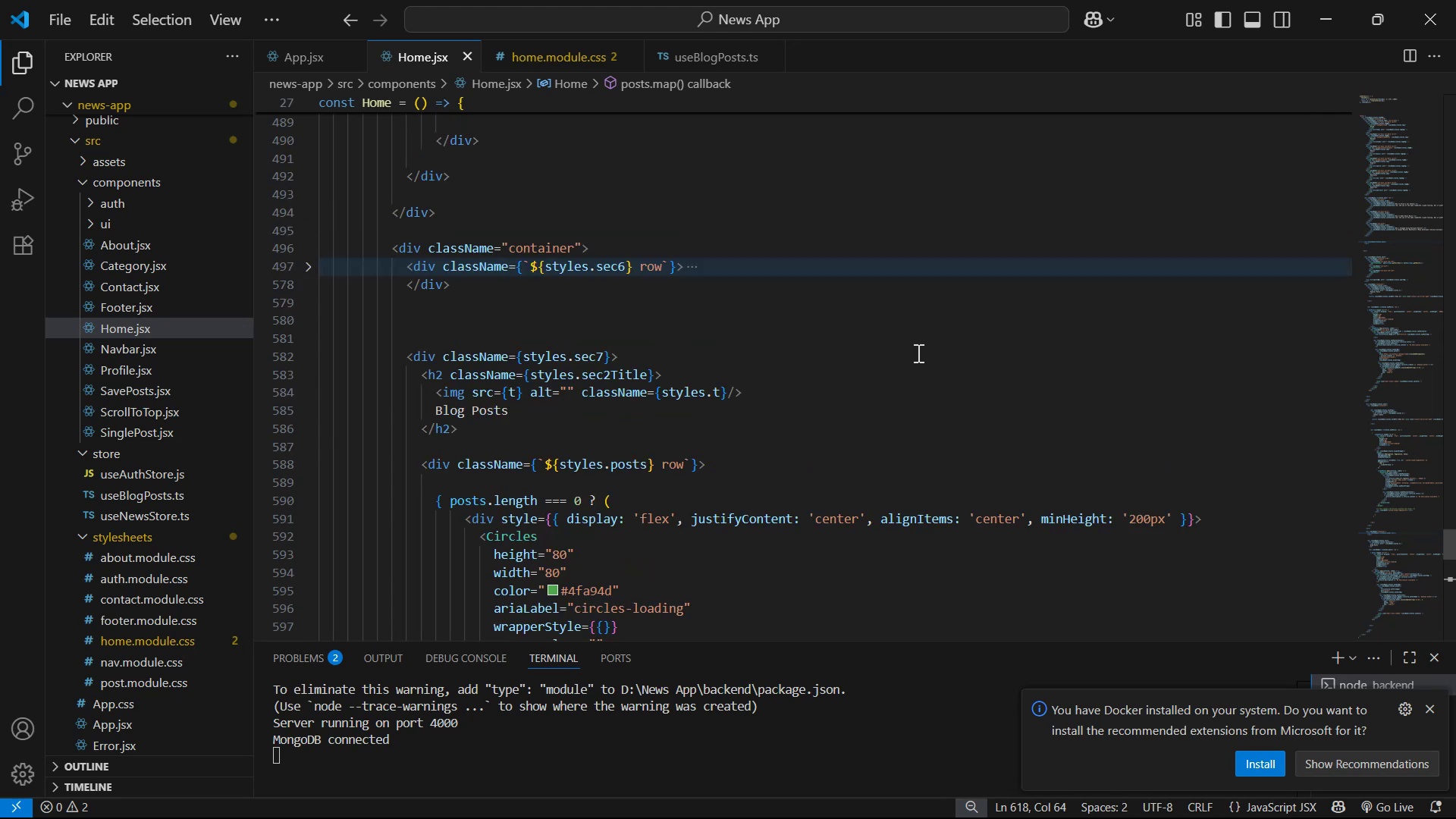 
scroll: coordinate [912, 354], scroll_direction: down, amount: 1.0
 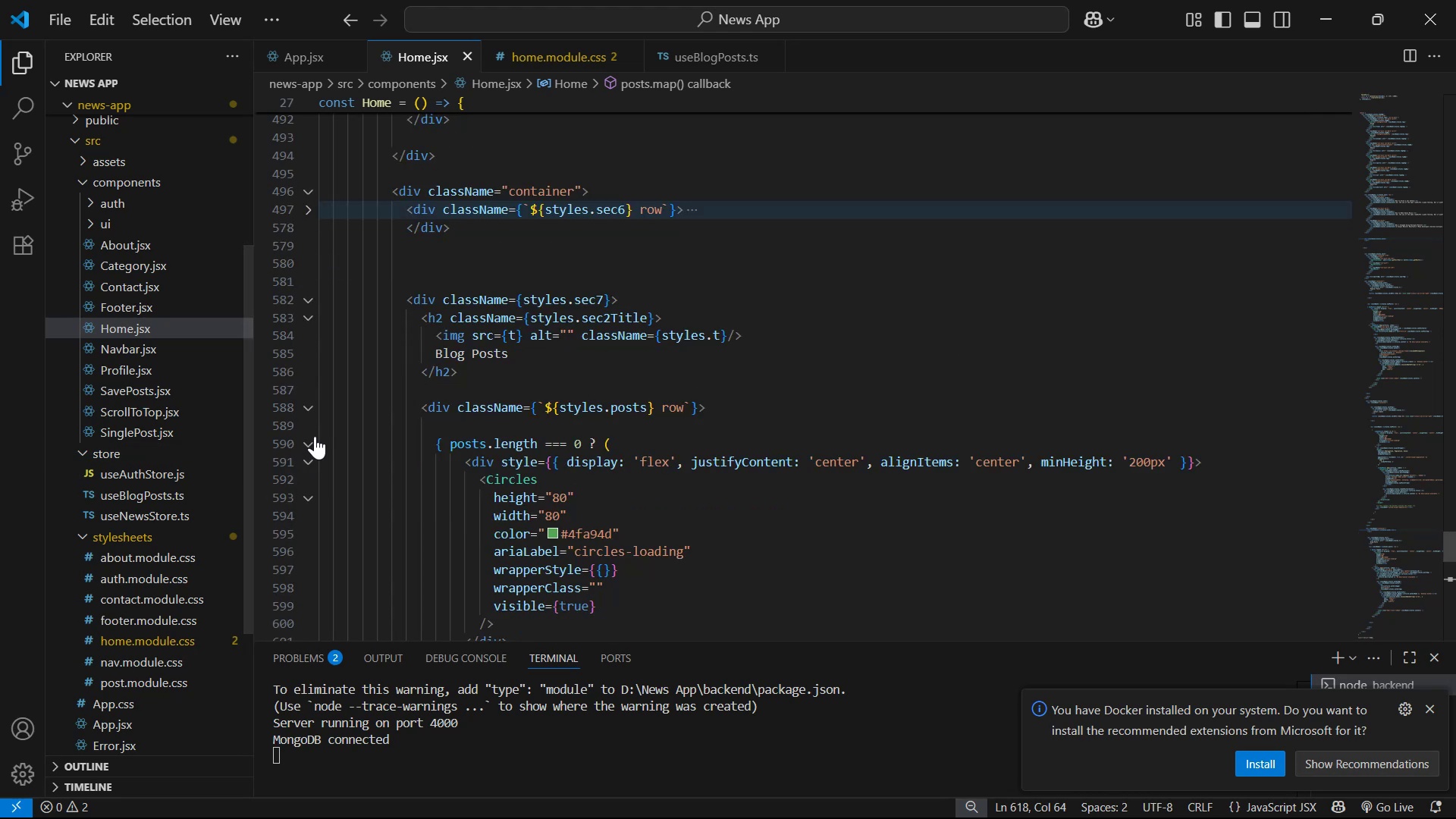 
left_click([314, 438])
 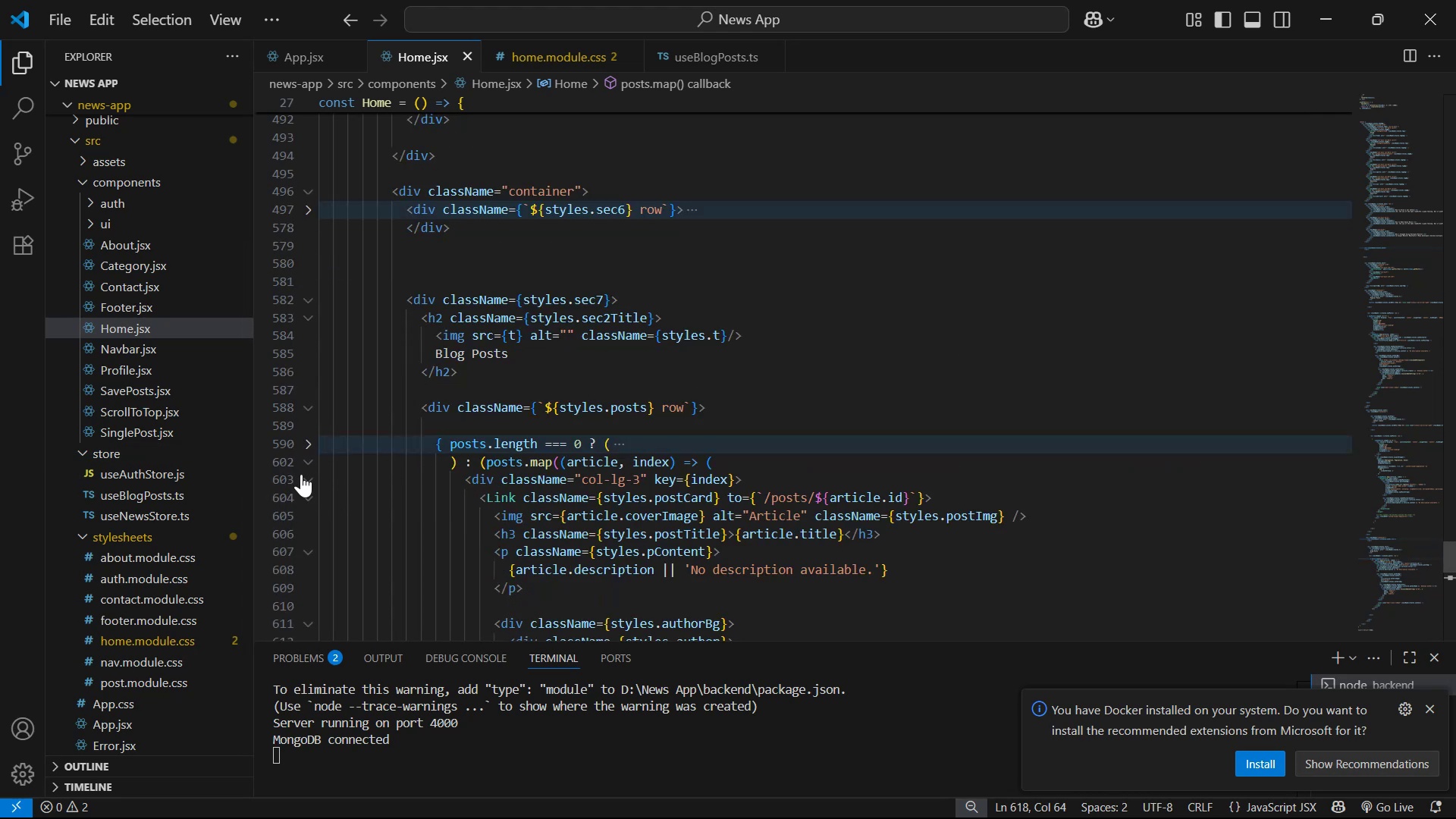 
left_click([312, 465])
 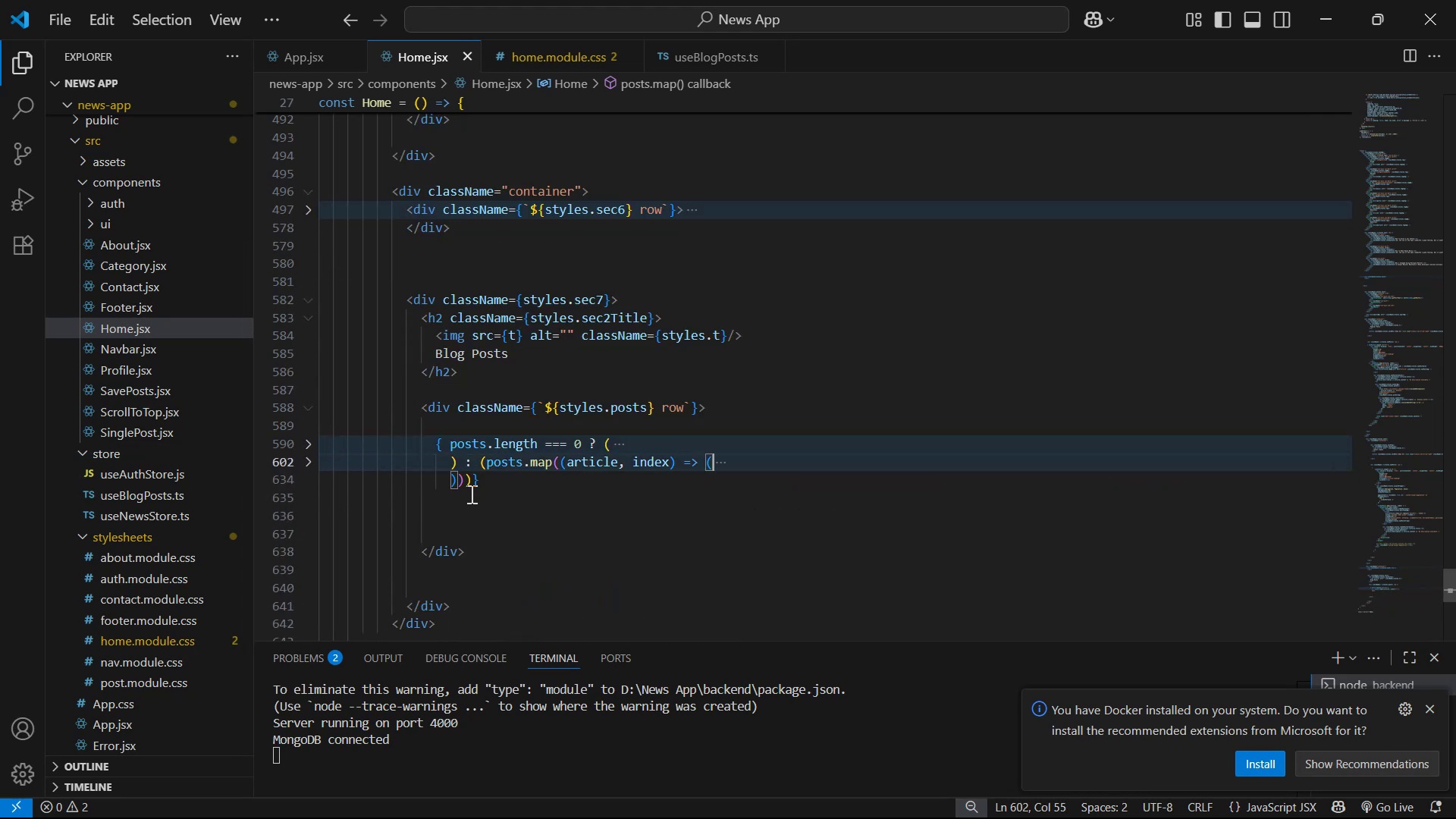 
left_click_drag(start_coordinate=[492, 477], to_coordinate=[483, 463])
 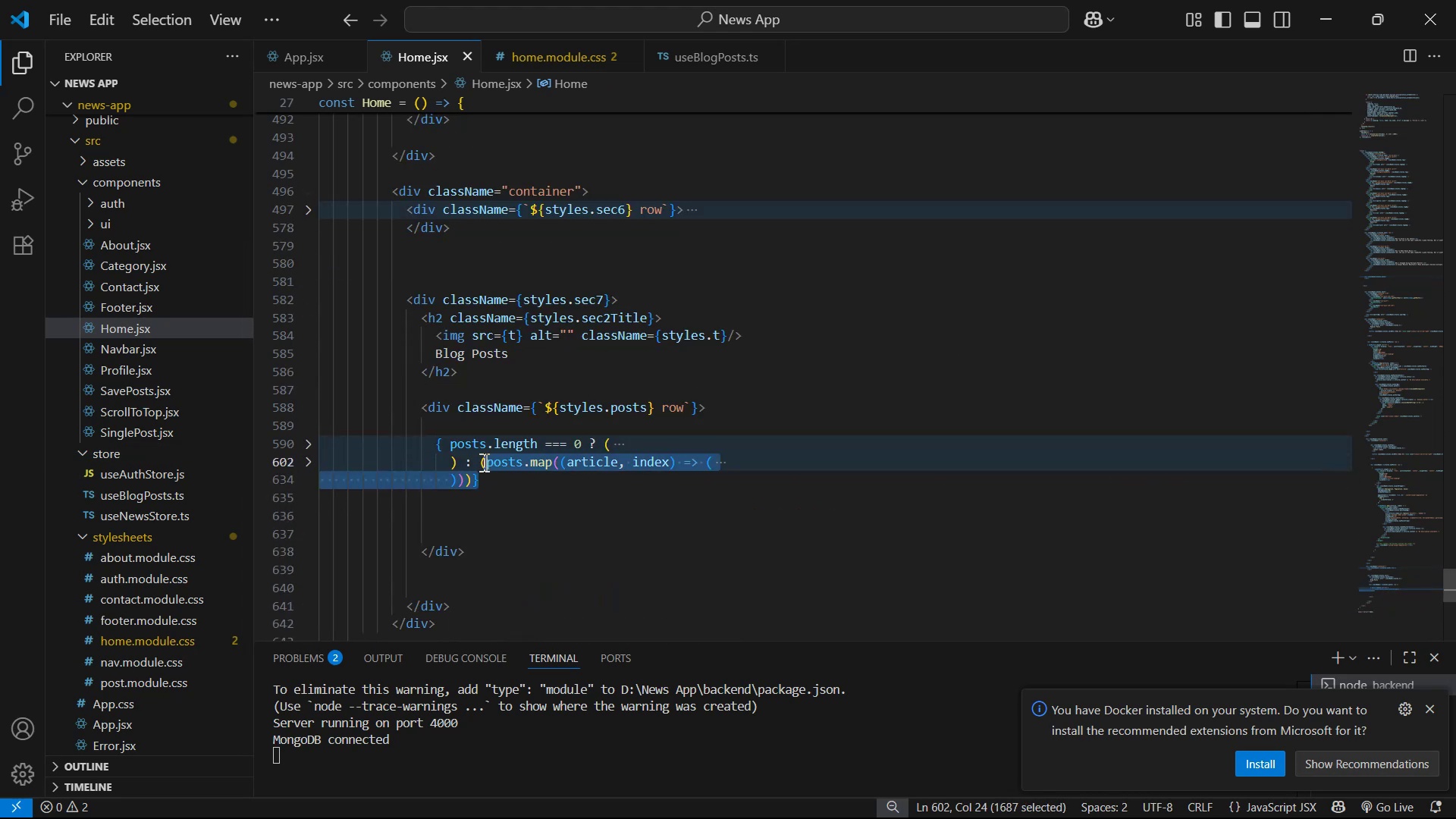 
triple_click([482, 462])
 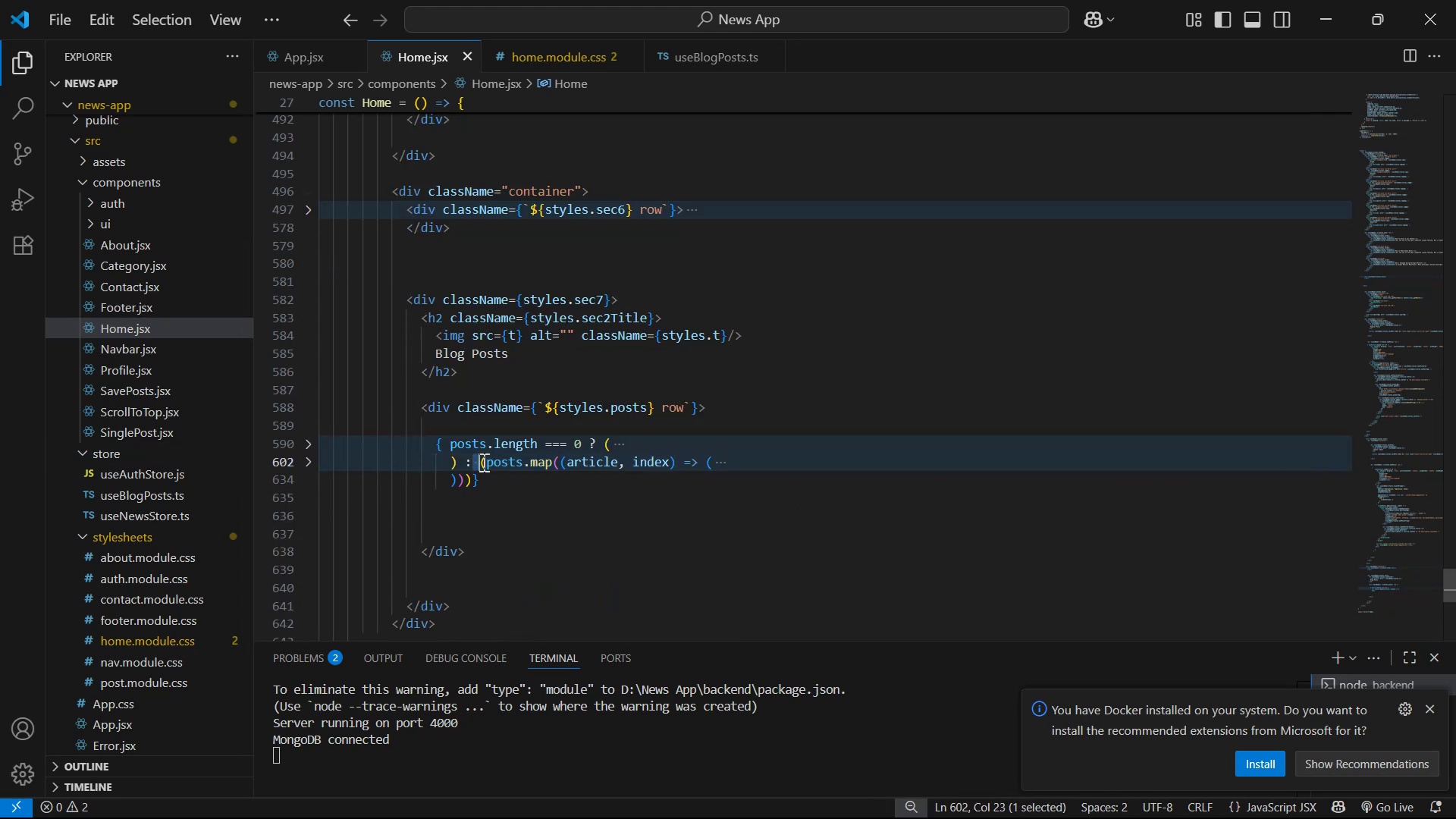 
triple_click([482, 462])
 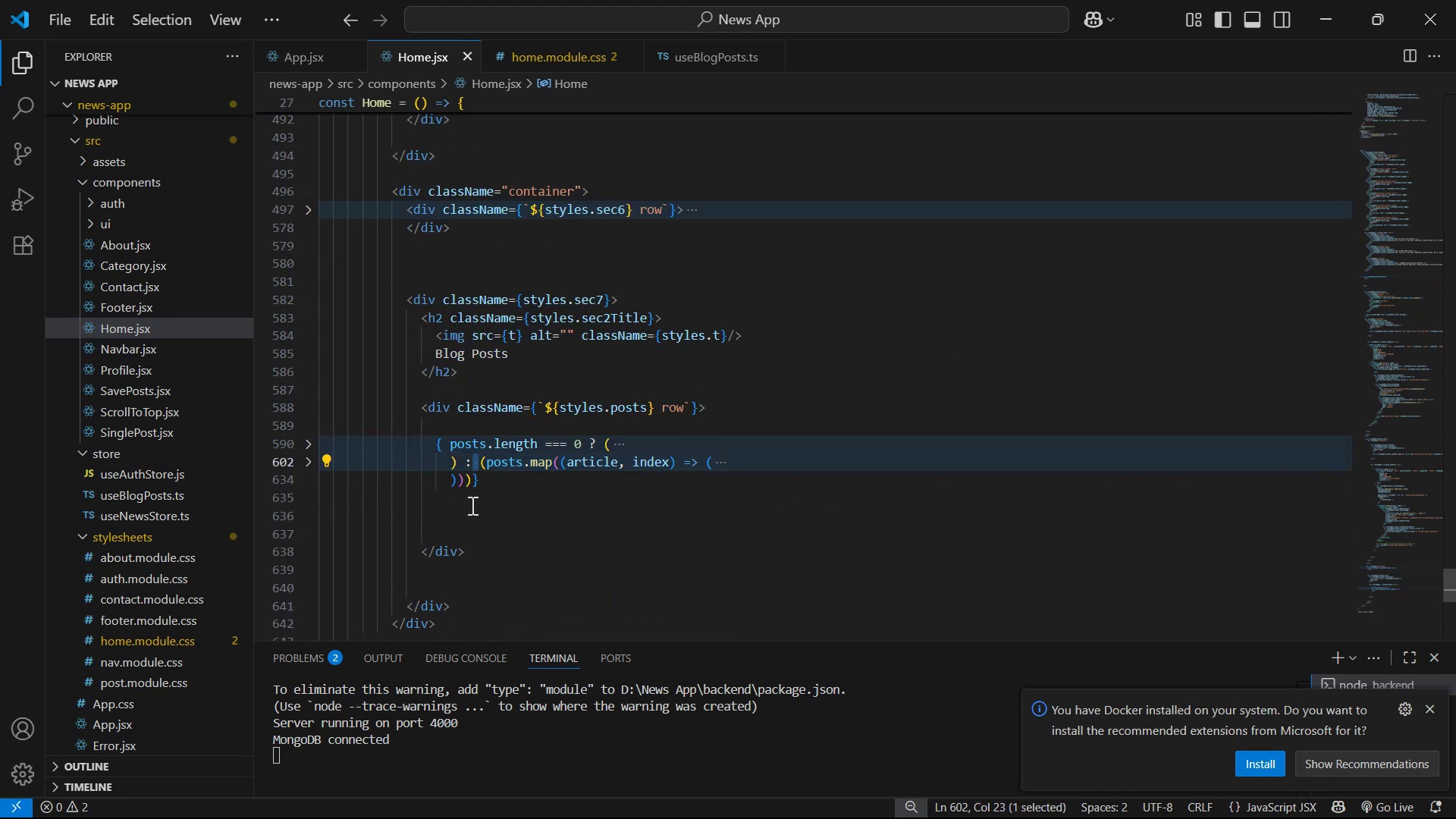 
left_click_drag(start_coordinate=[499, 475], to_coordinate=[433, 446])
 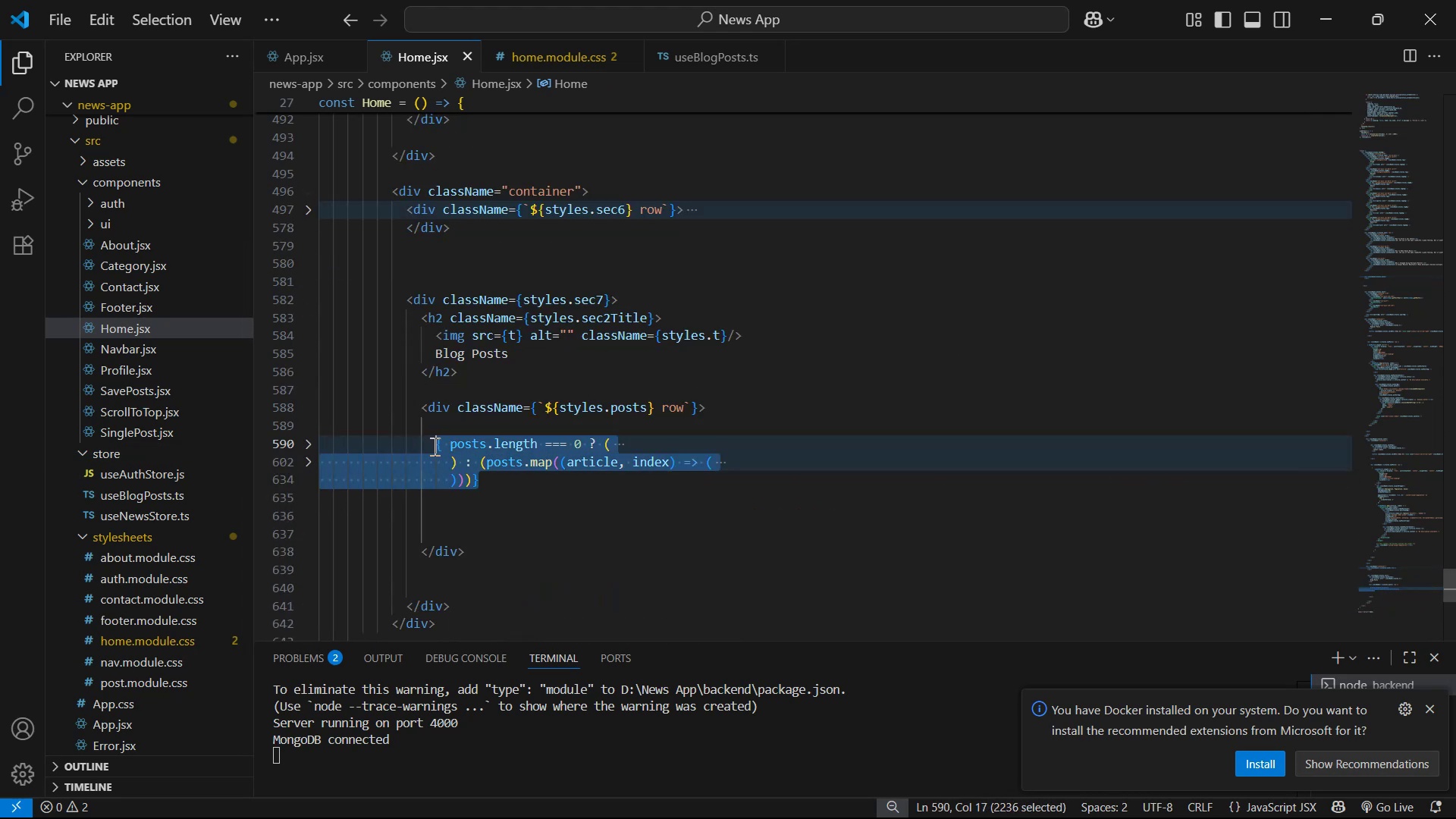 
key(Control+C)
 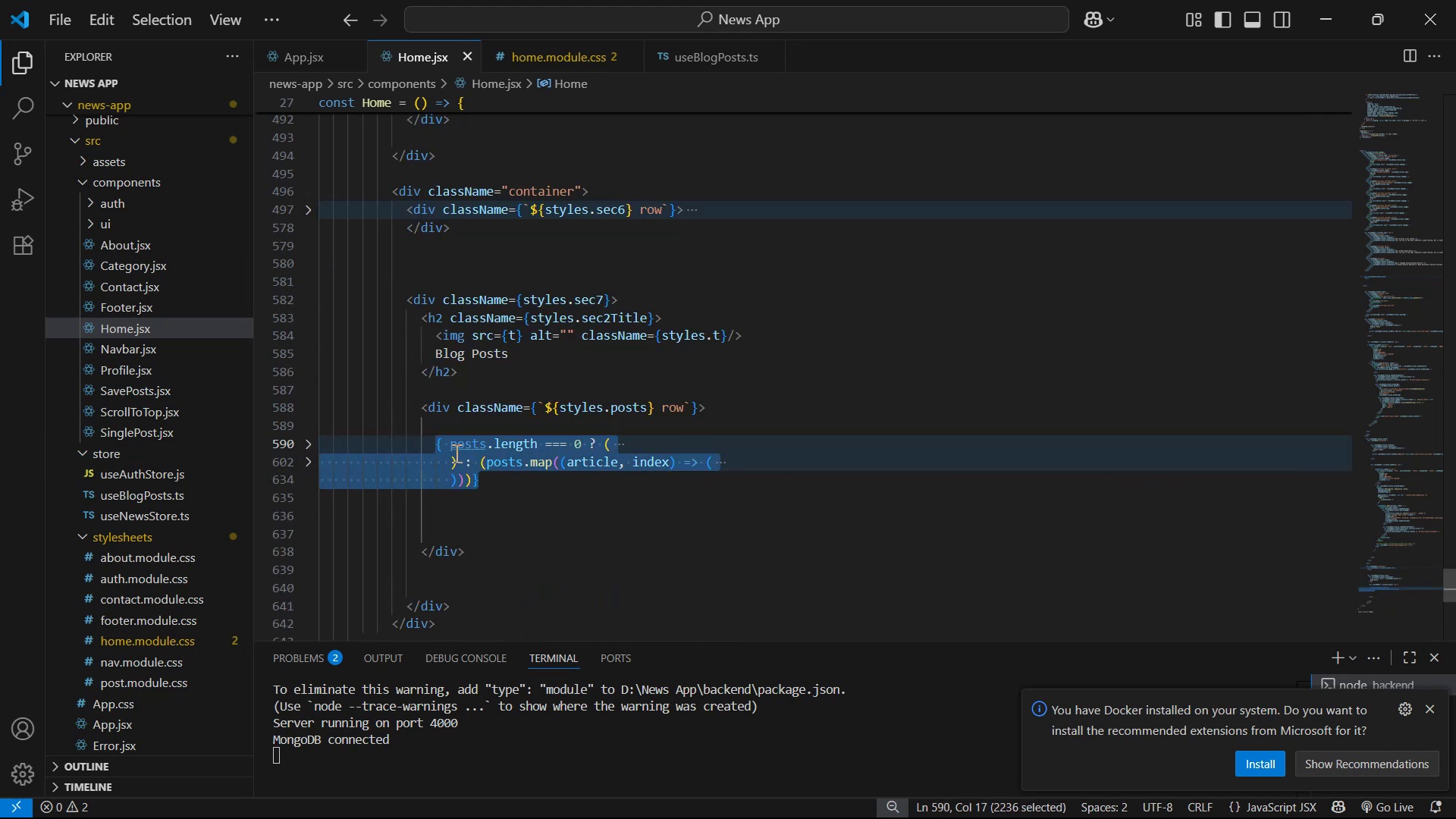 
key(Control+C)
 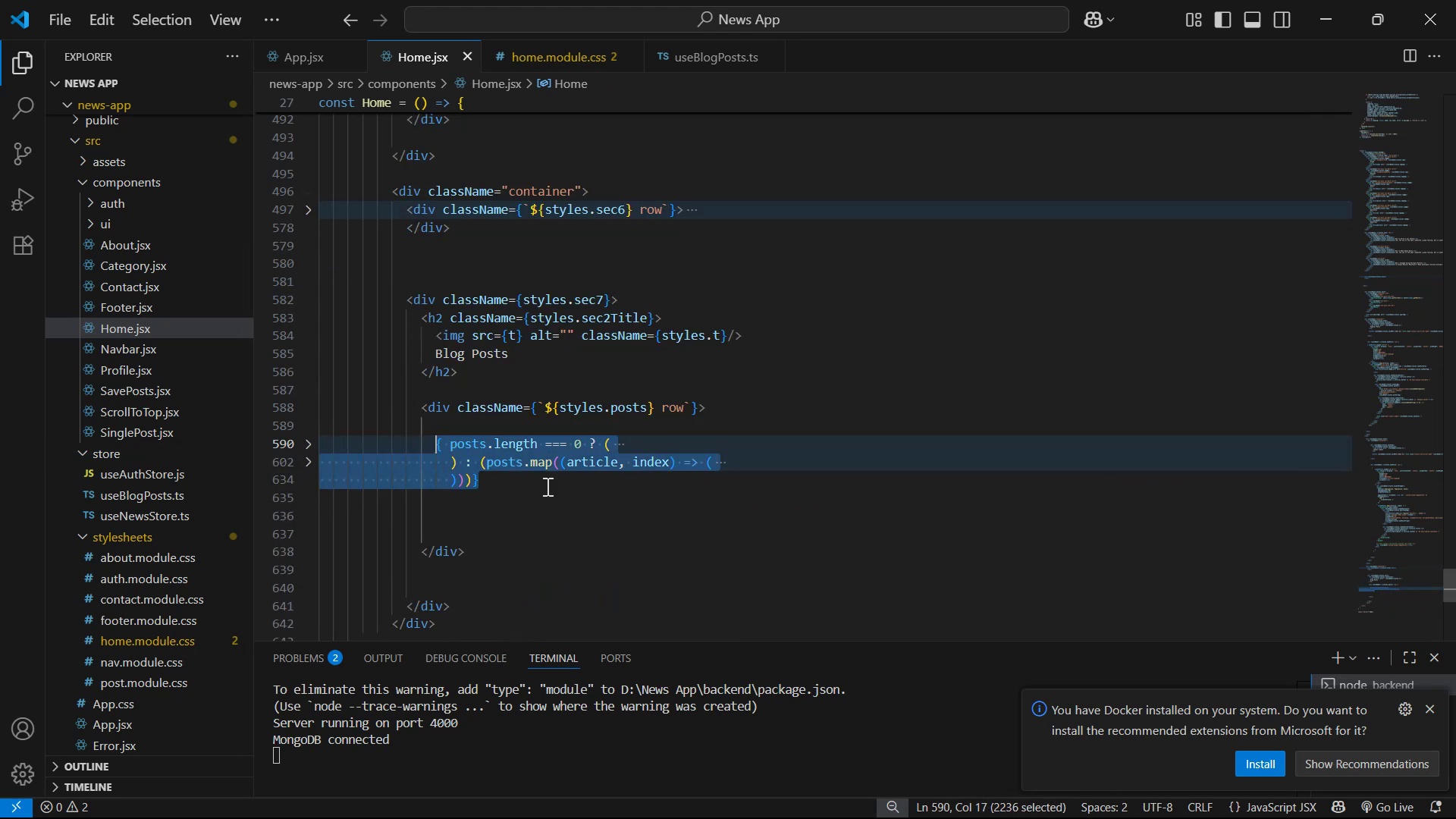 
key(Alt+Tab)
 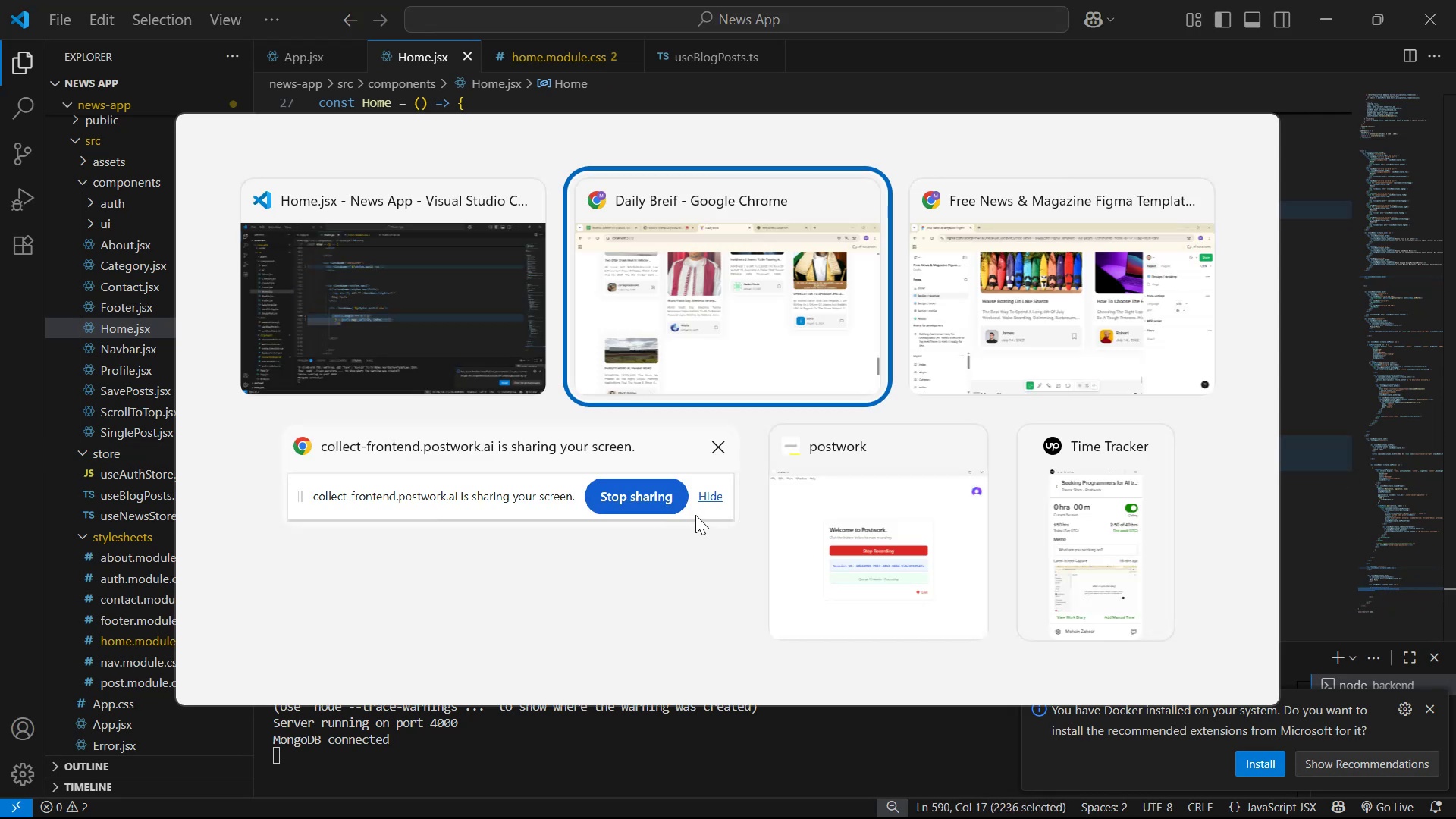 
left_click([929, 0])
 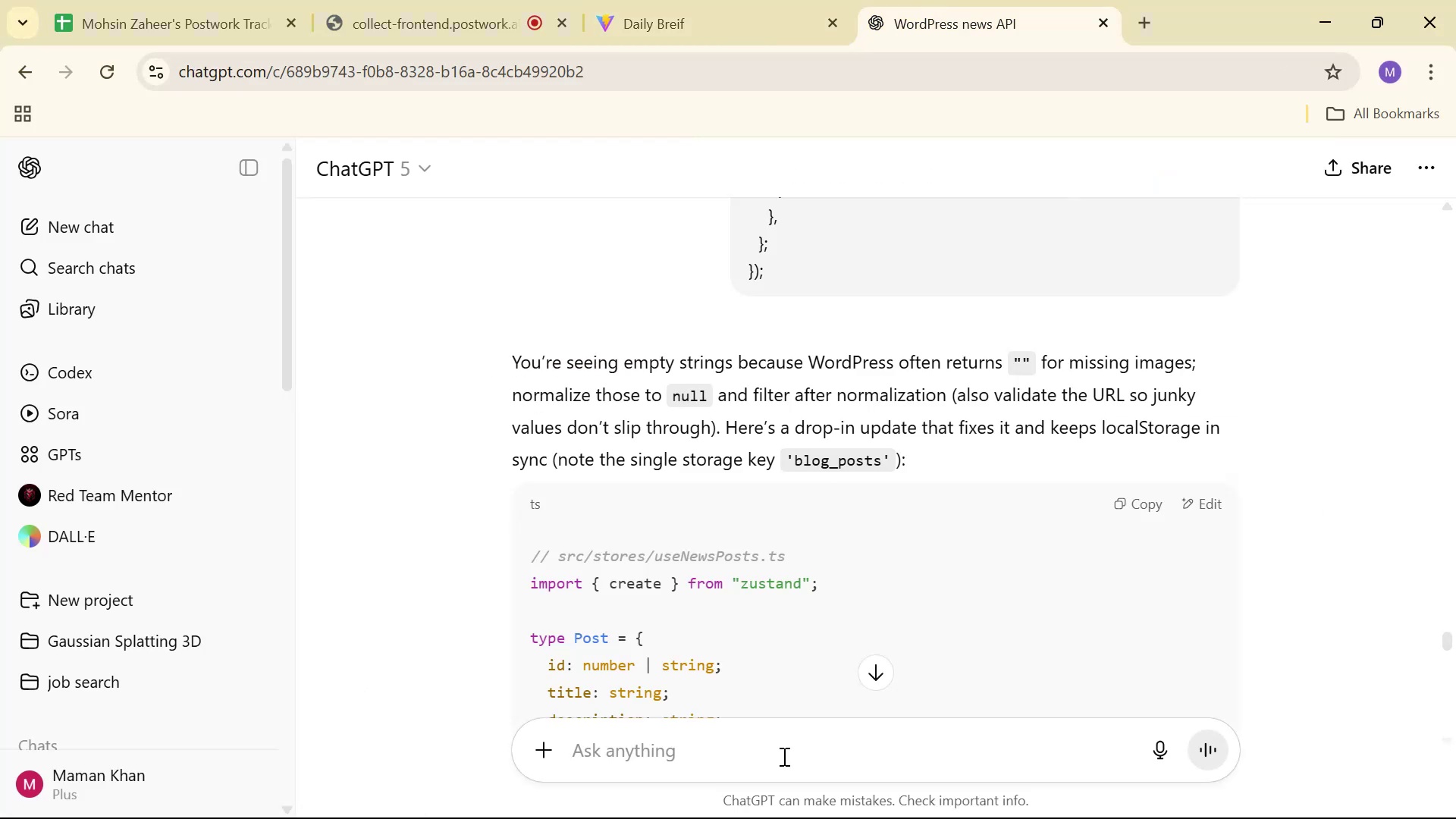 
left_click([783, 754])
 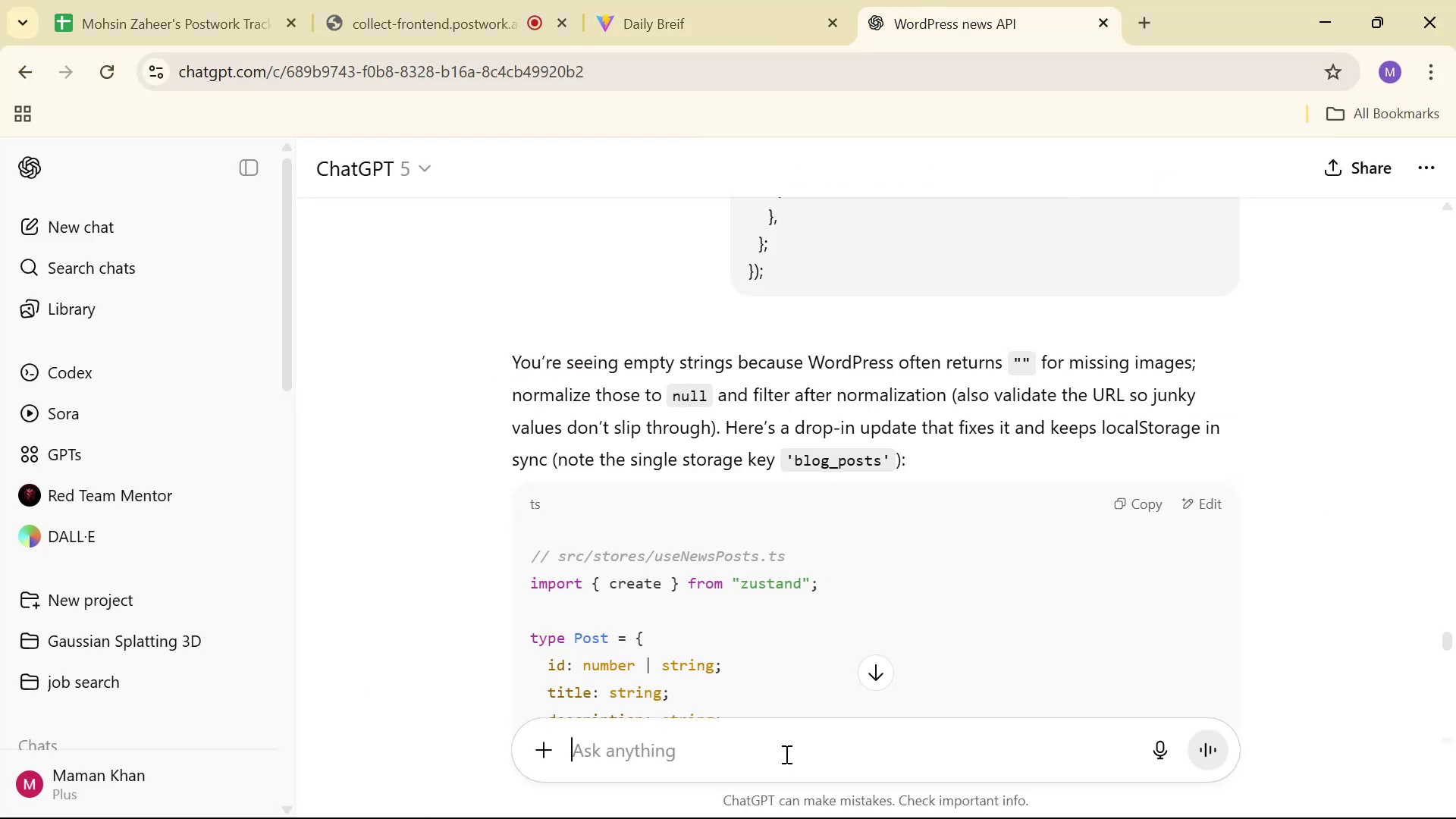 
type(Thanks I )
key(Backspace)
type(')
key(Backspace)
type( want to displaye n)
key(Backspace)
key(Backspace)
key(Backspace)
type( only for )
key(Backspace)
key(Backspace)
type(ur posts t)
key(Backspace)
type(here: )
 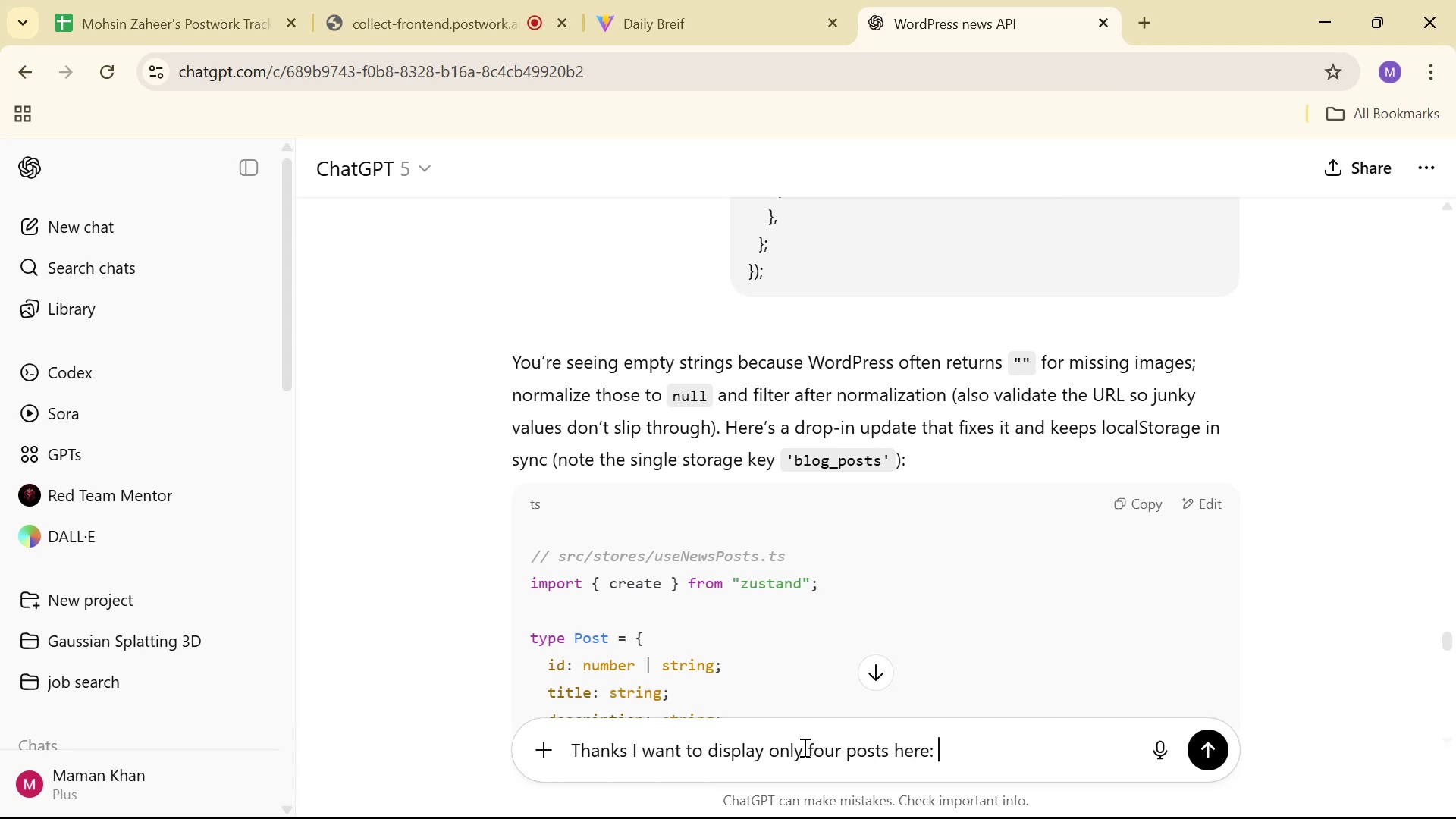 
key(Control+V)
 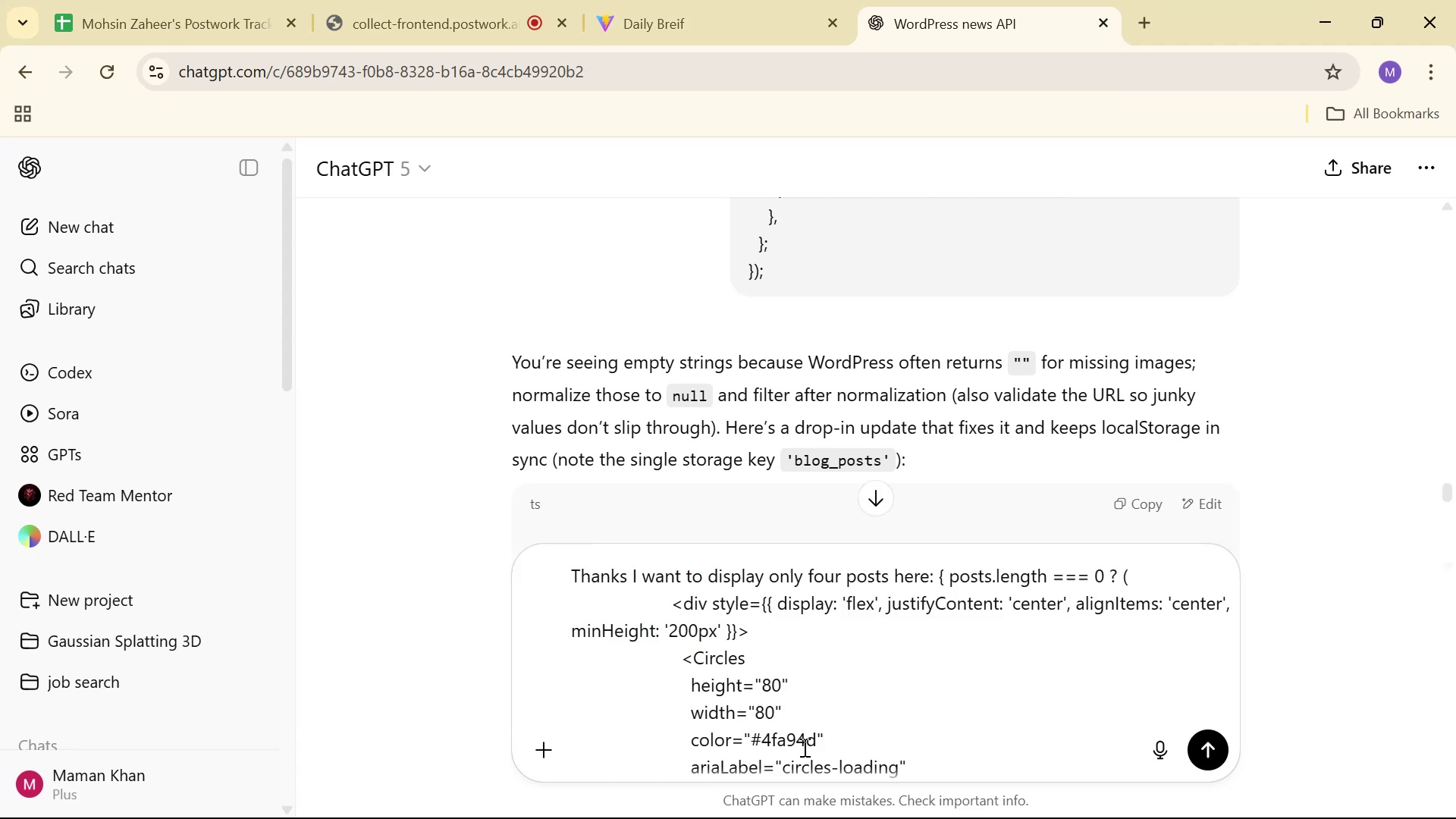 
key(Enter)
 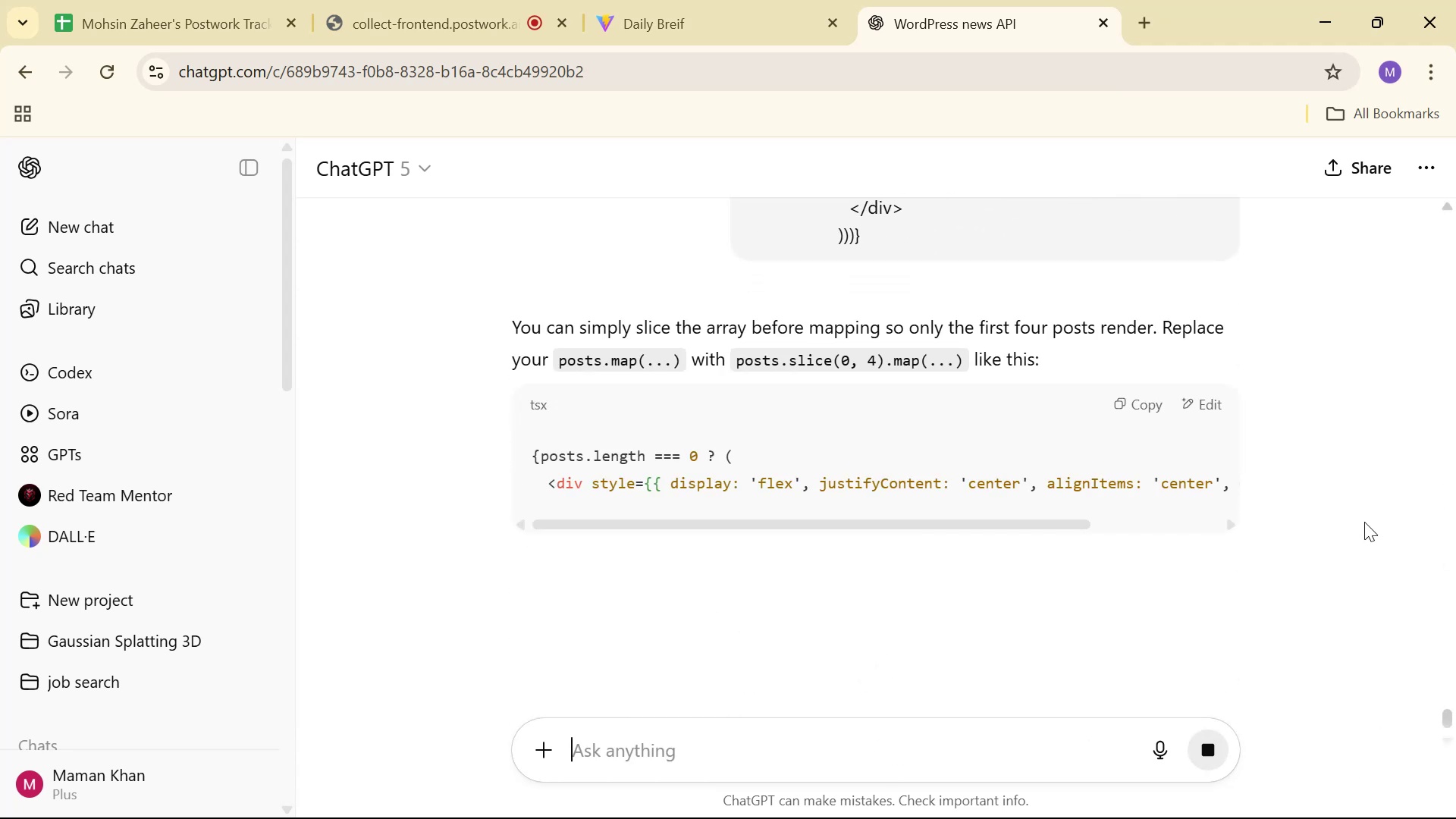 
scroll: coordinate [1329, 498], scroll_direction: down, amount: 7.0
 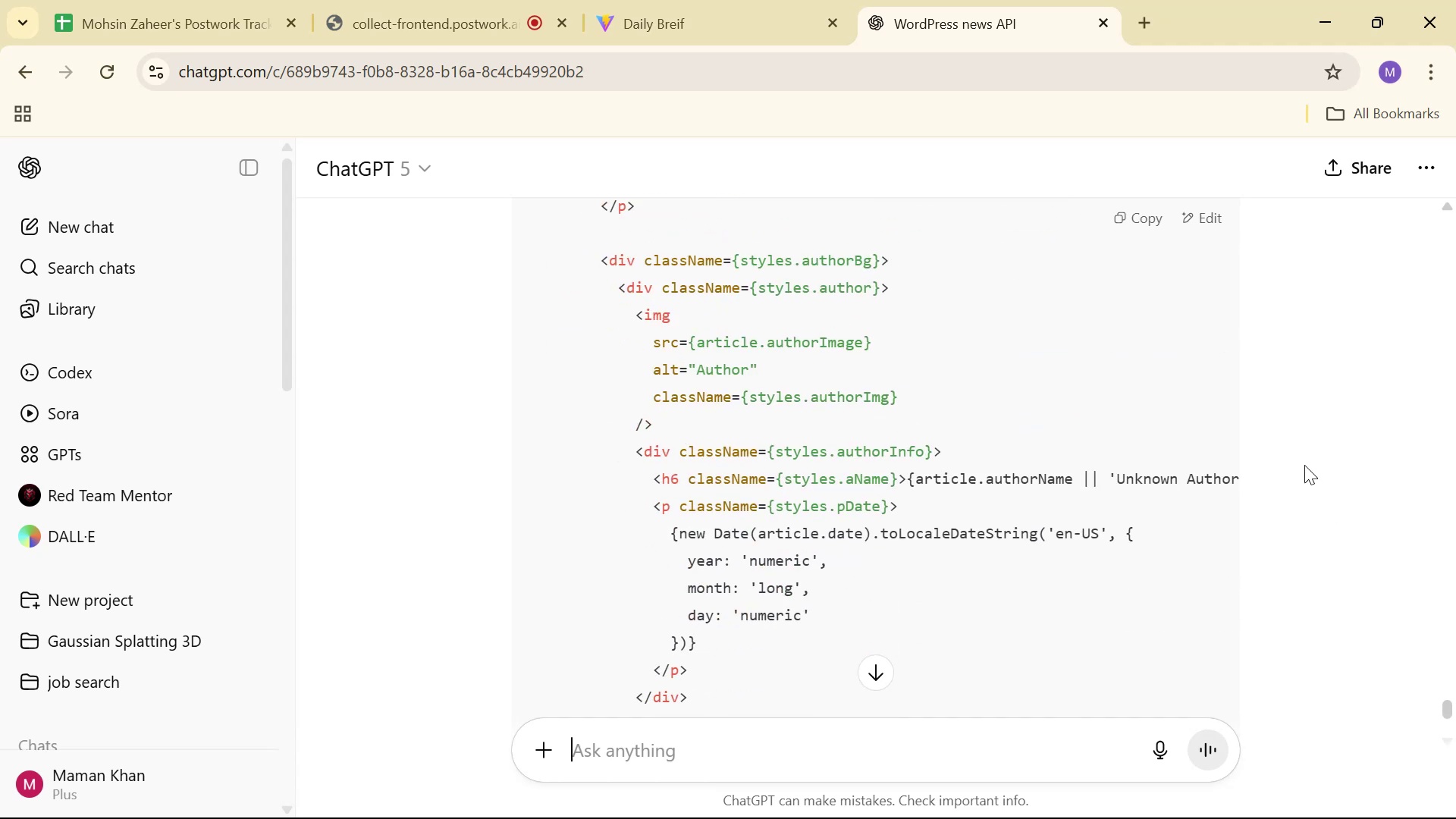 
scroll: coordinate [1302, 463], scroll_direction: up, amount: 3.0
 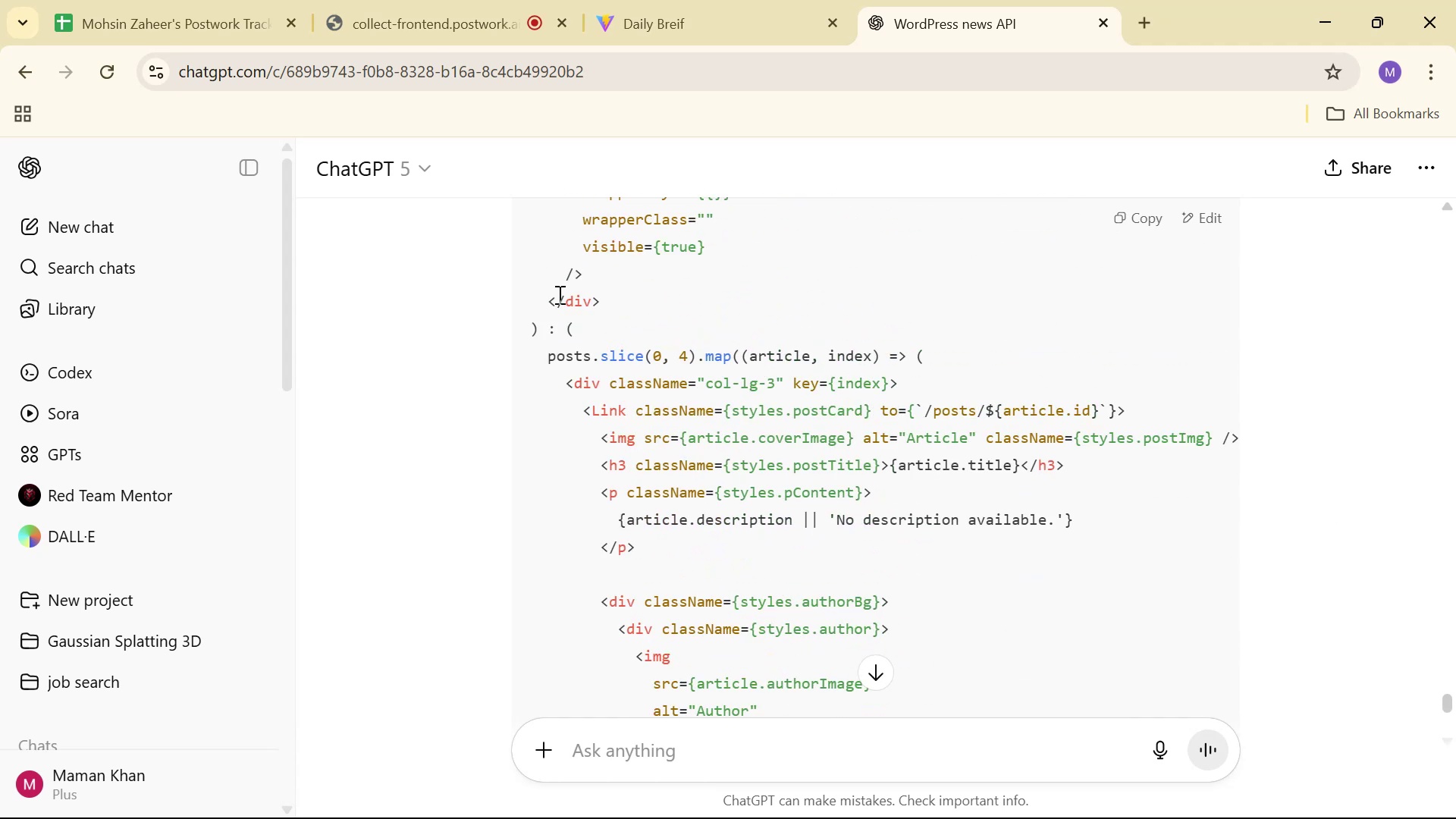 
left_click_drag(start_coordinate=[544, 356], to_coordinate=[847, 366])
 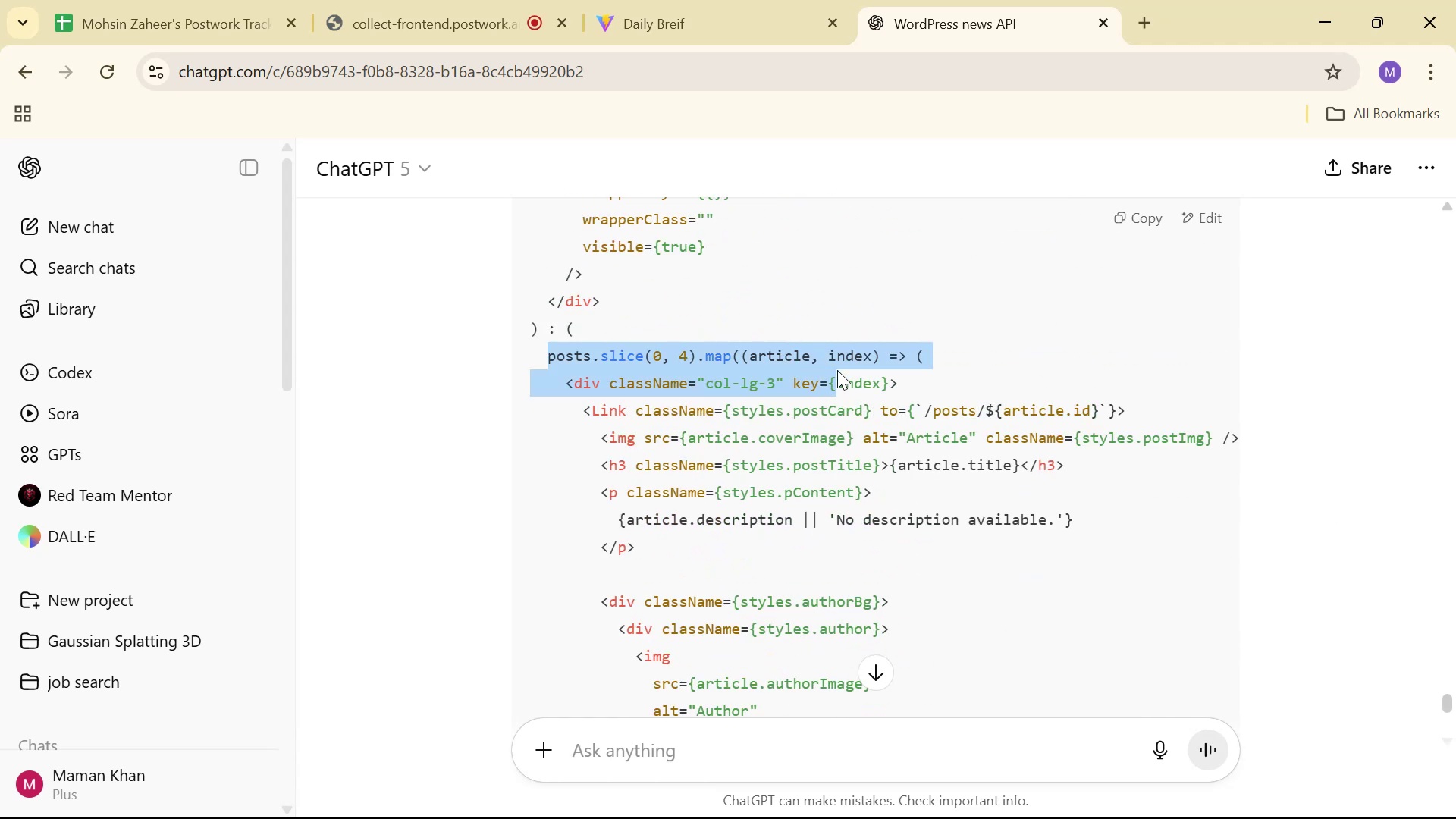 
left_click_drag(start_coordinate=[849, 365], to_coordinate=[908, 350])
 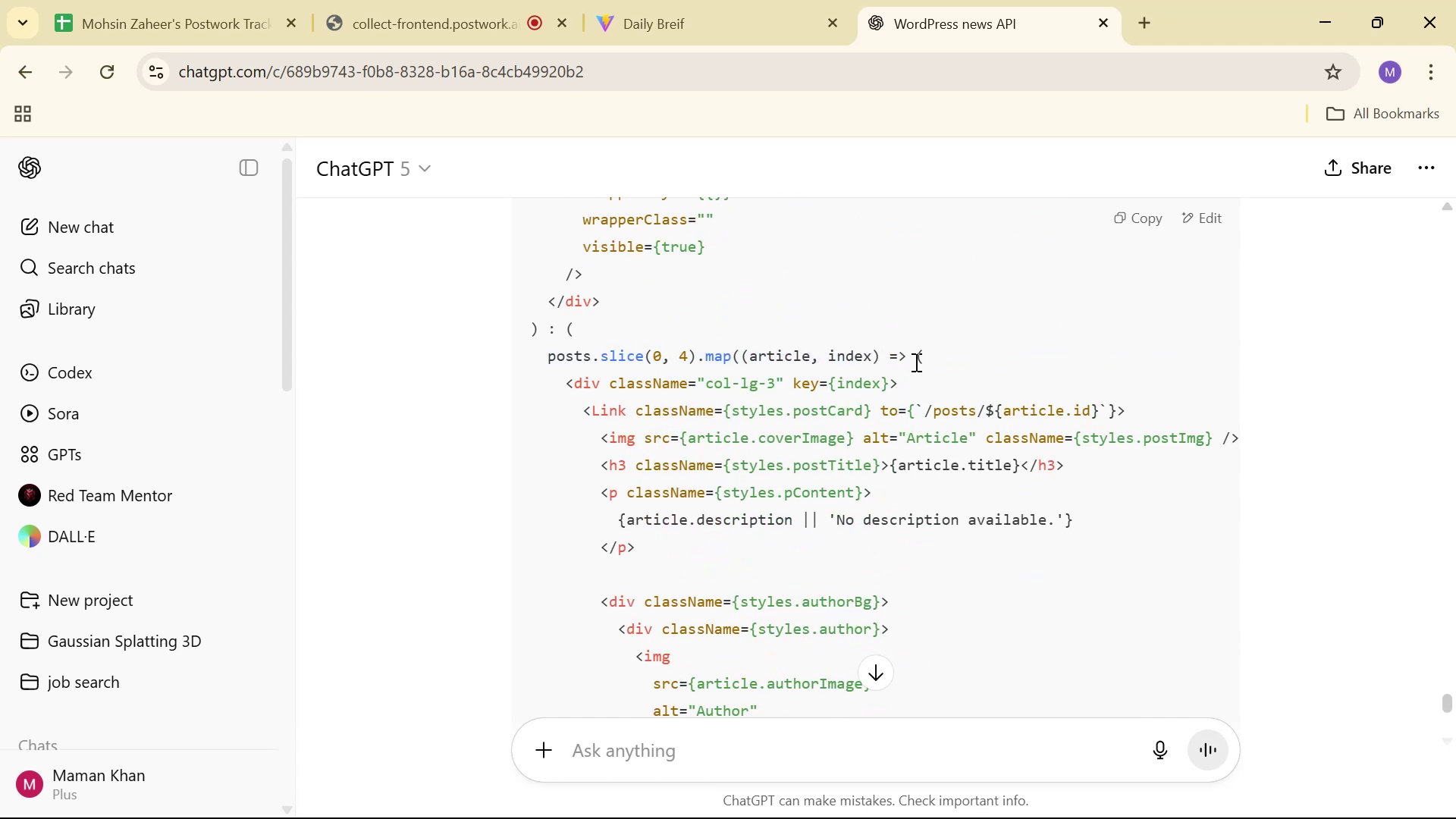 
left_click_drag(start_coordinate=[905, 356], to_coordinate=[727, 356])
 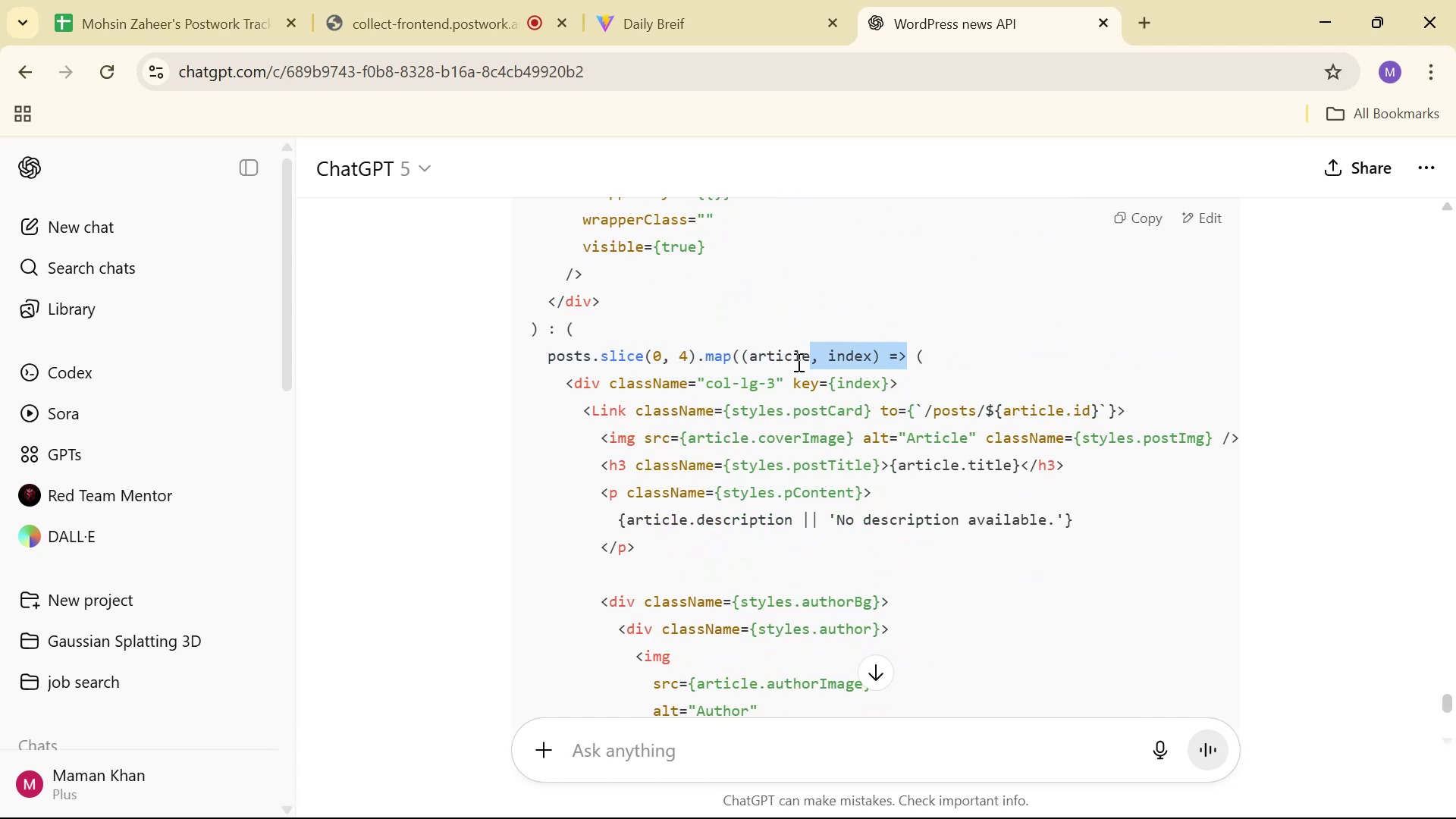 
left_click_drag(start_coordinate=[719, 354], to_coordinate=[710, 353])
 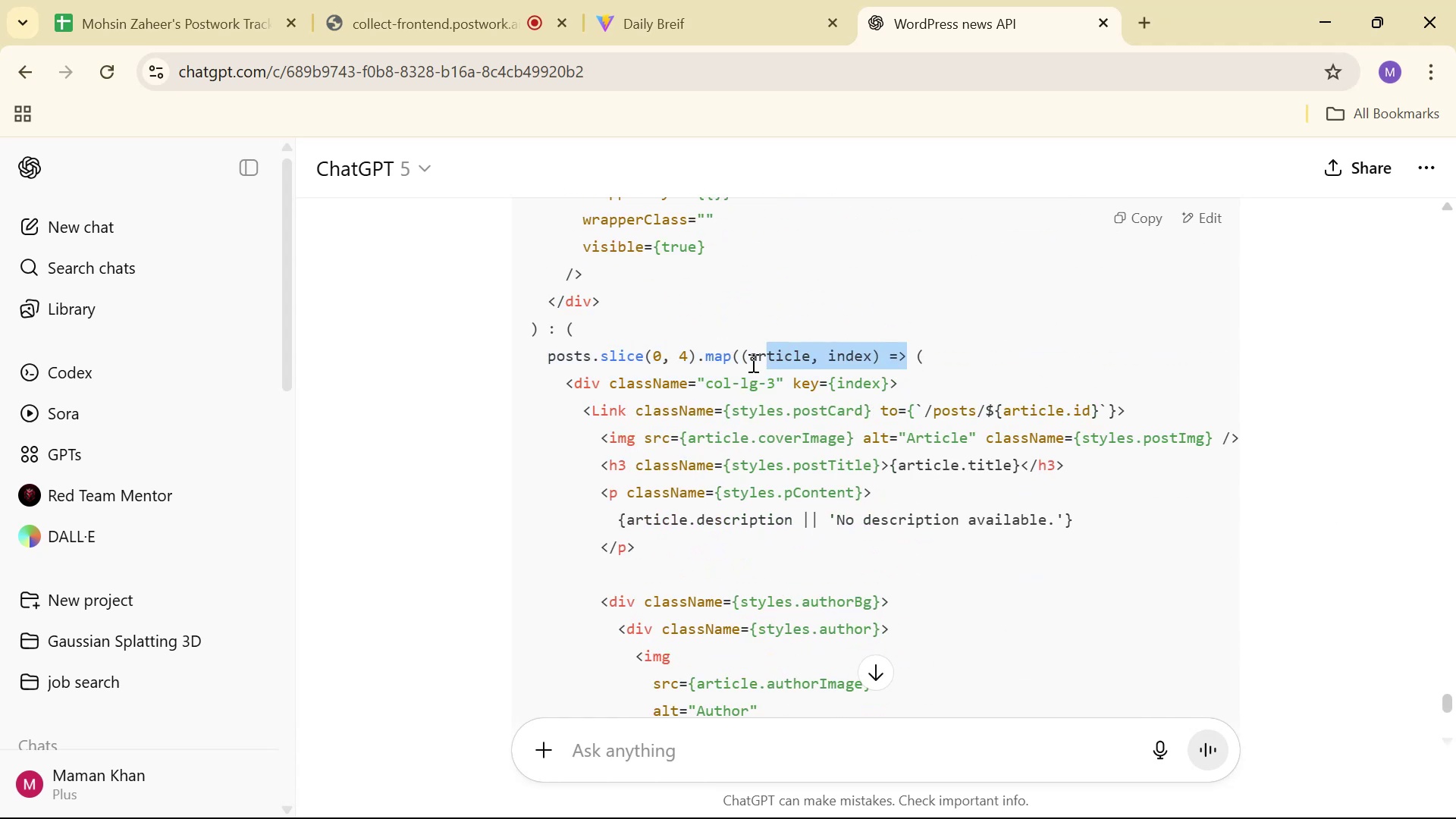 
left_click_drag(start_coordinate=[701, 352], to_coordinate=[681, 352])
 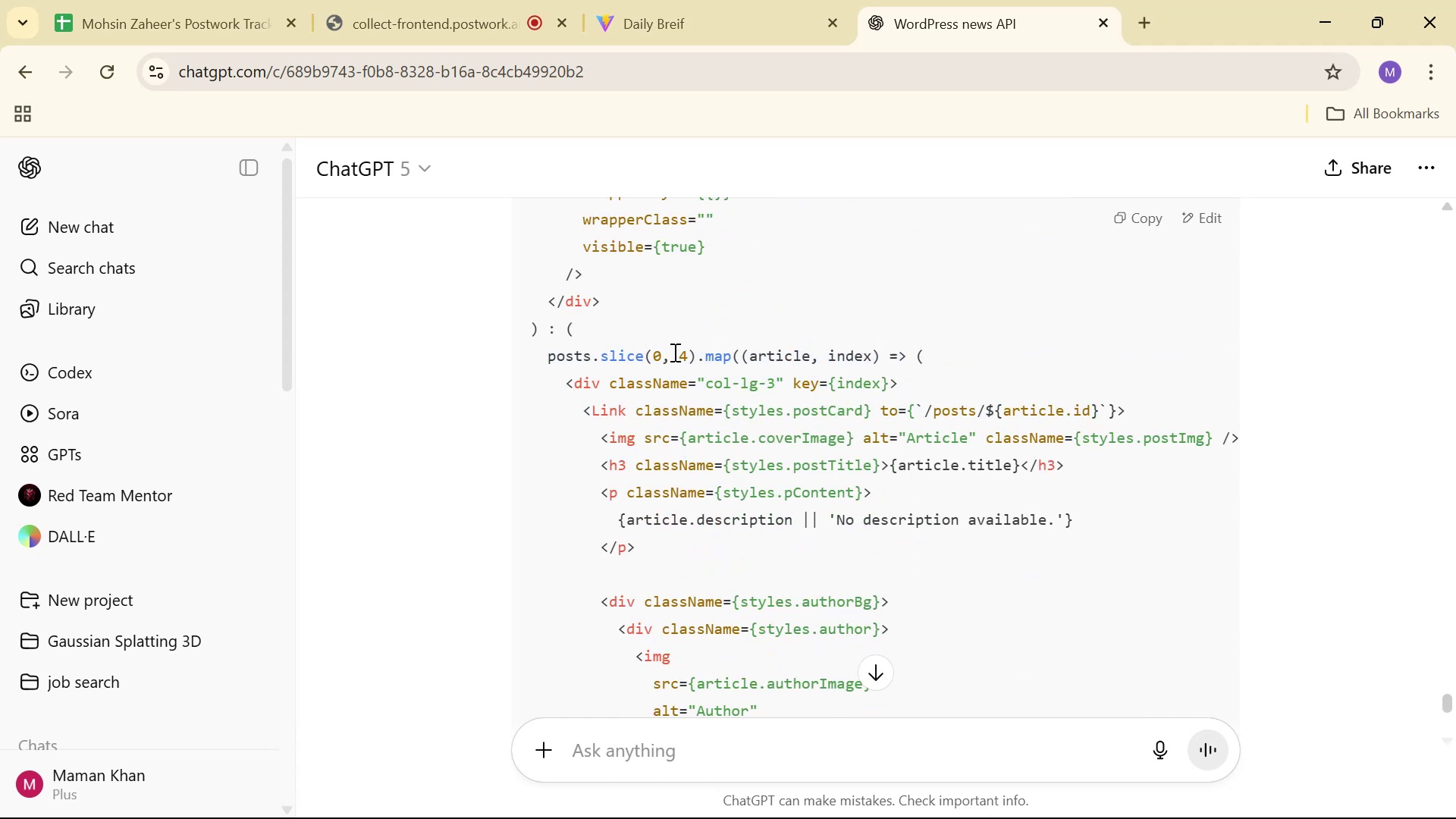 
left_click_drag(start_coordinate=[669, 352], to_coordinate=[566, 356])
 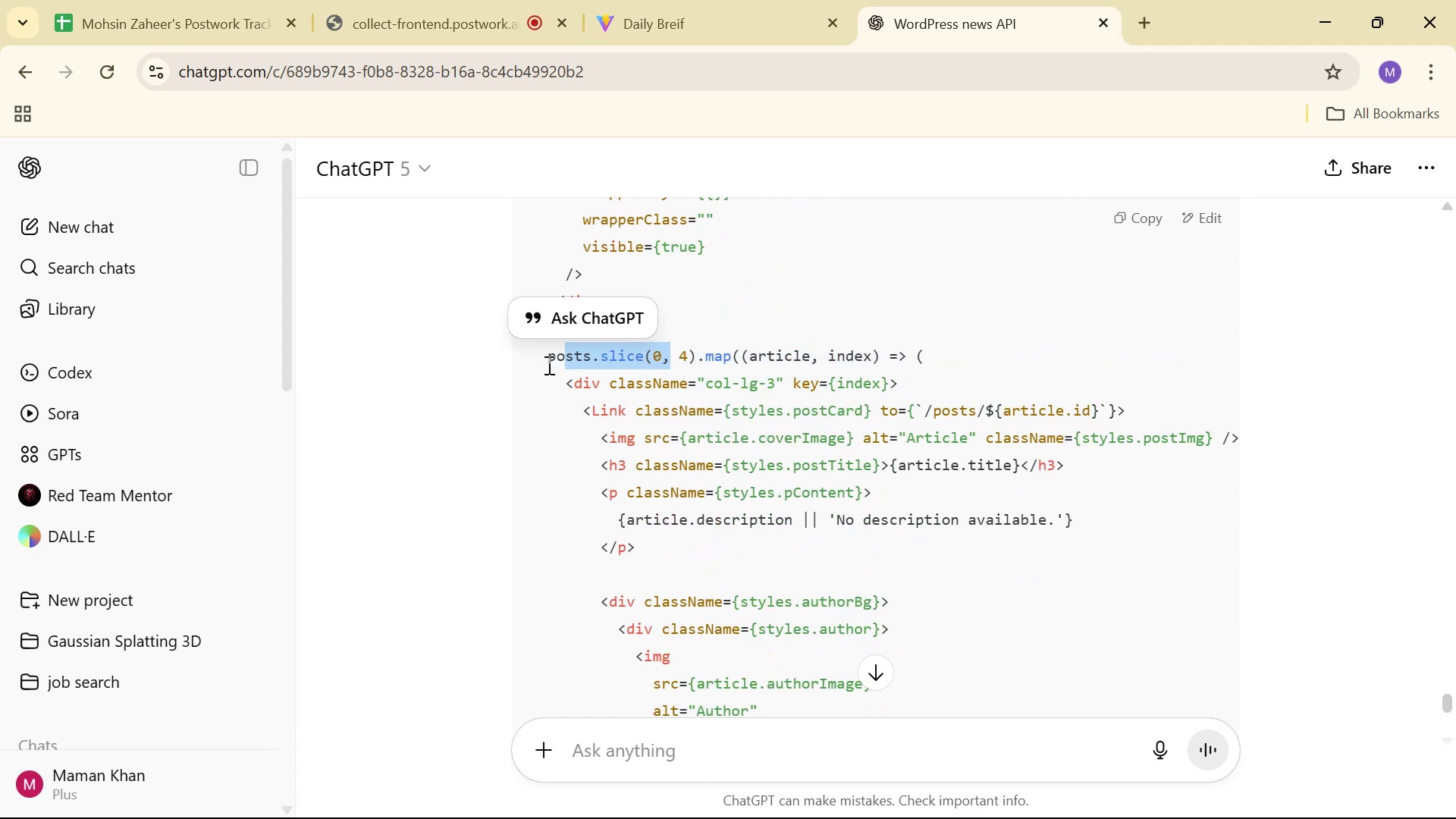 
left_click([544, 364])
 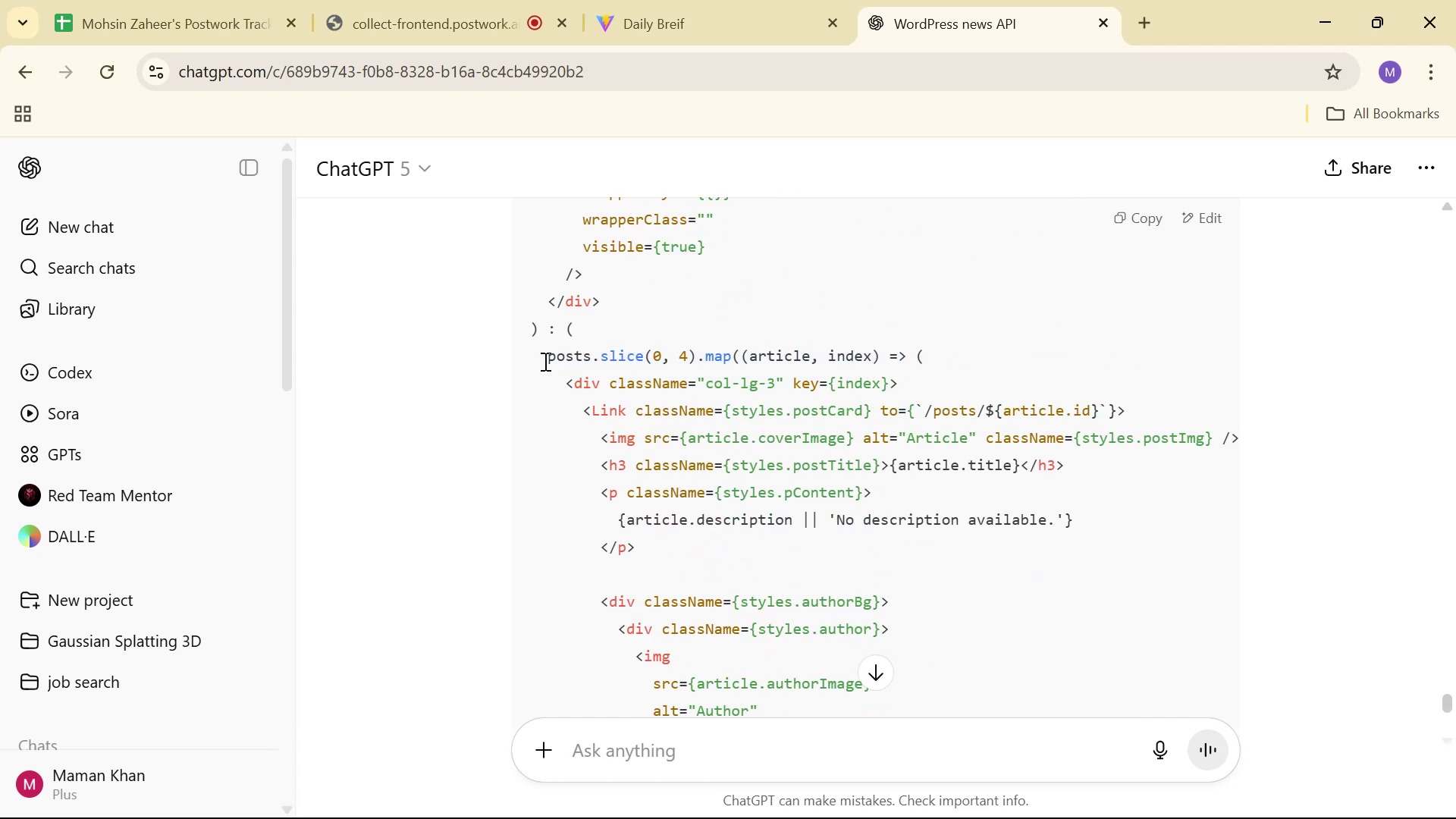 
left_click_drag(start_coordinate=[545, 353], to_coordinate=[914, 362])
 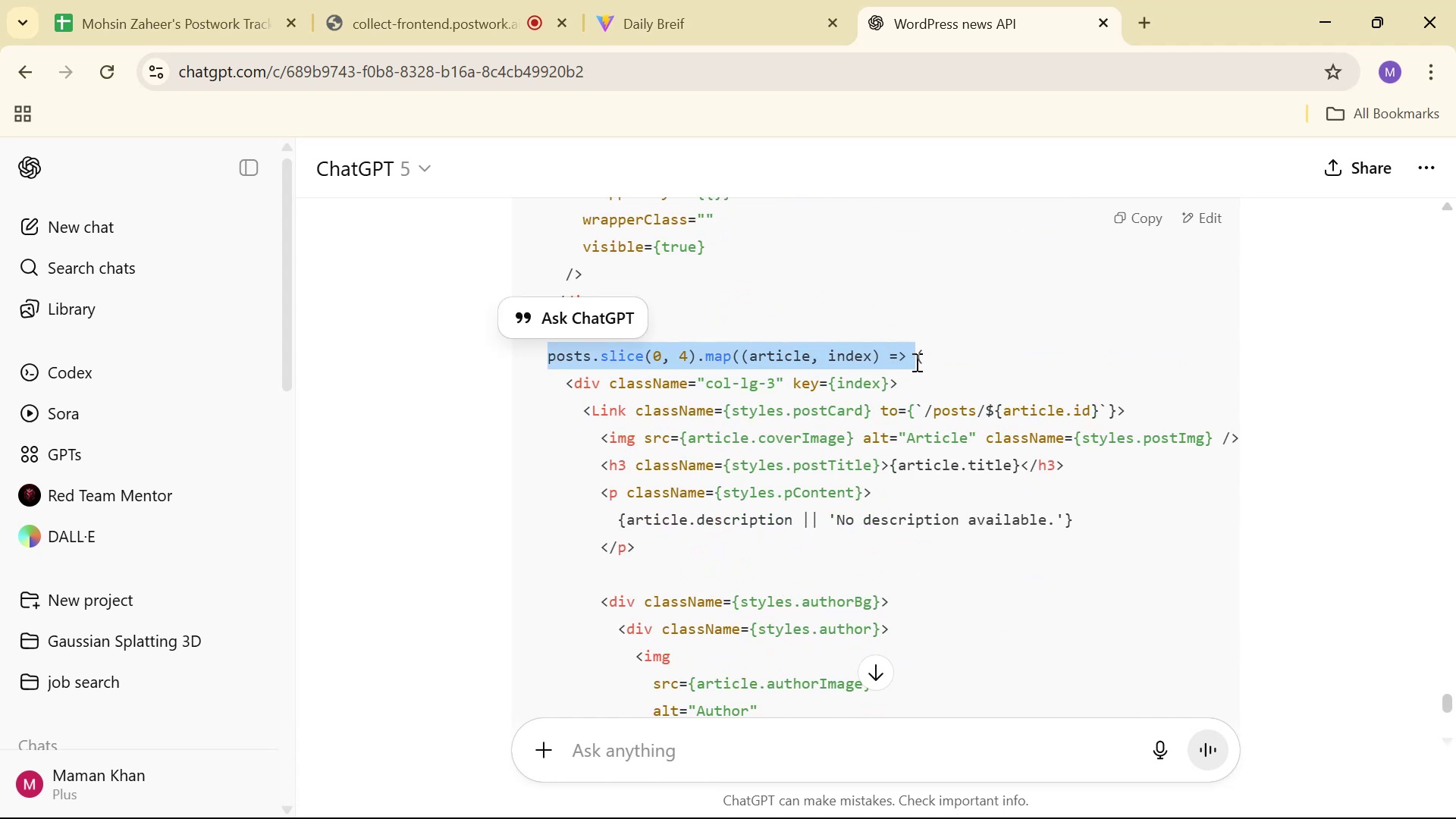 
left_click([915, 362])
 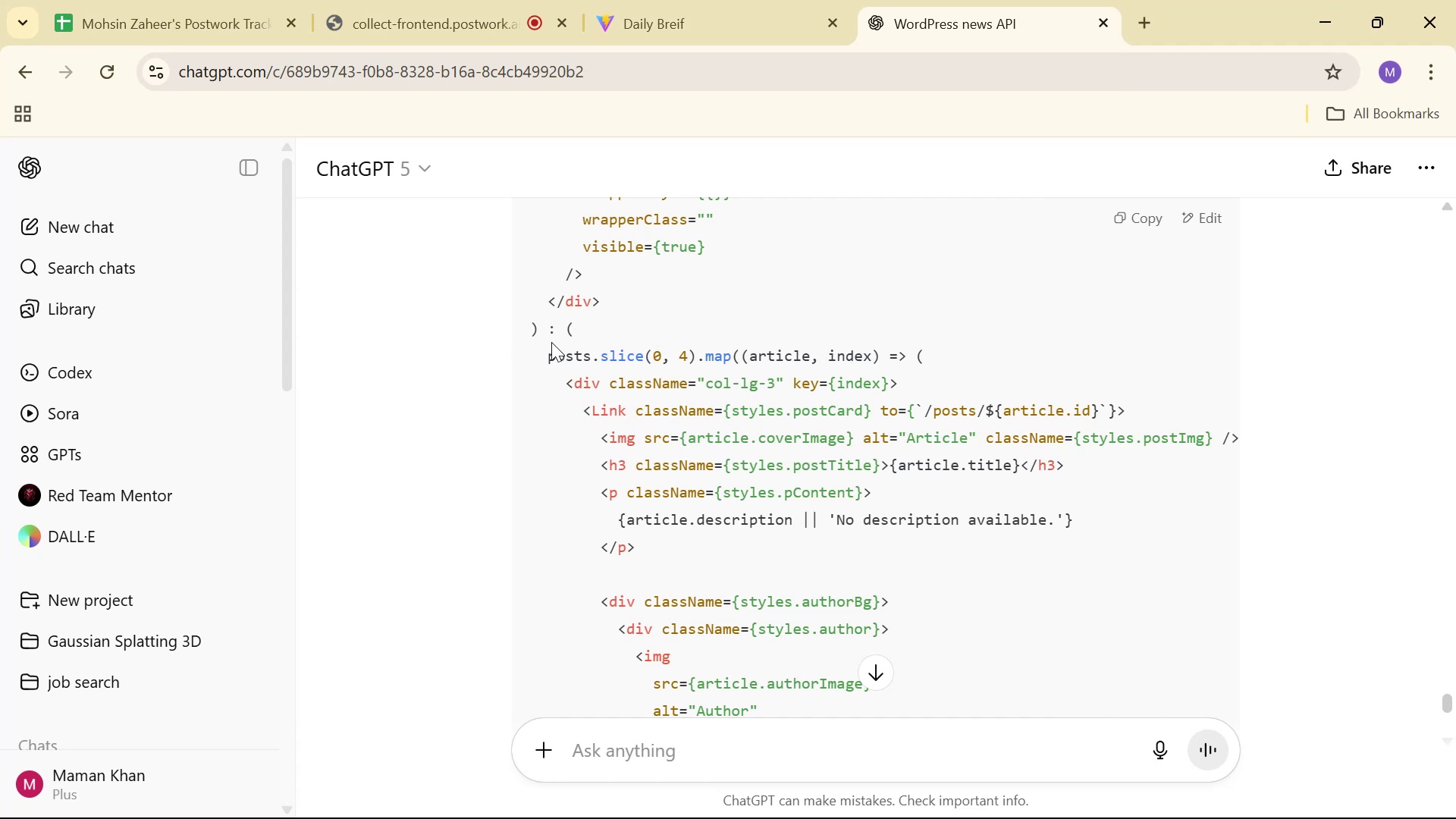 
left_click_drag(start_coordinate=[548, 347], to_coordinate=[910, 361])
 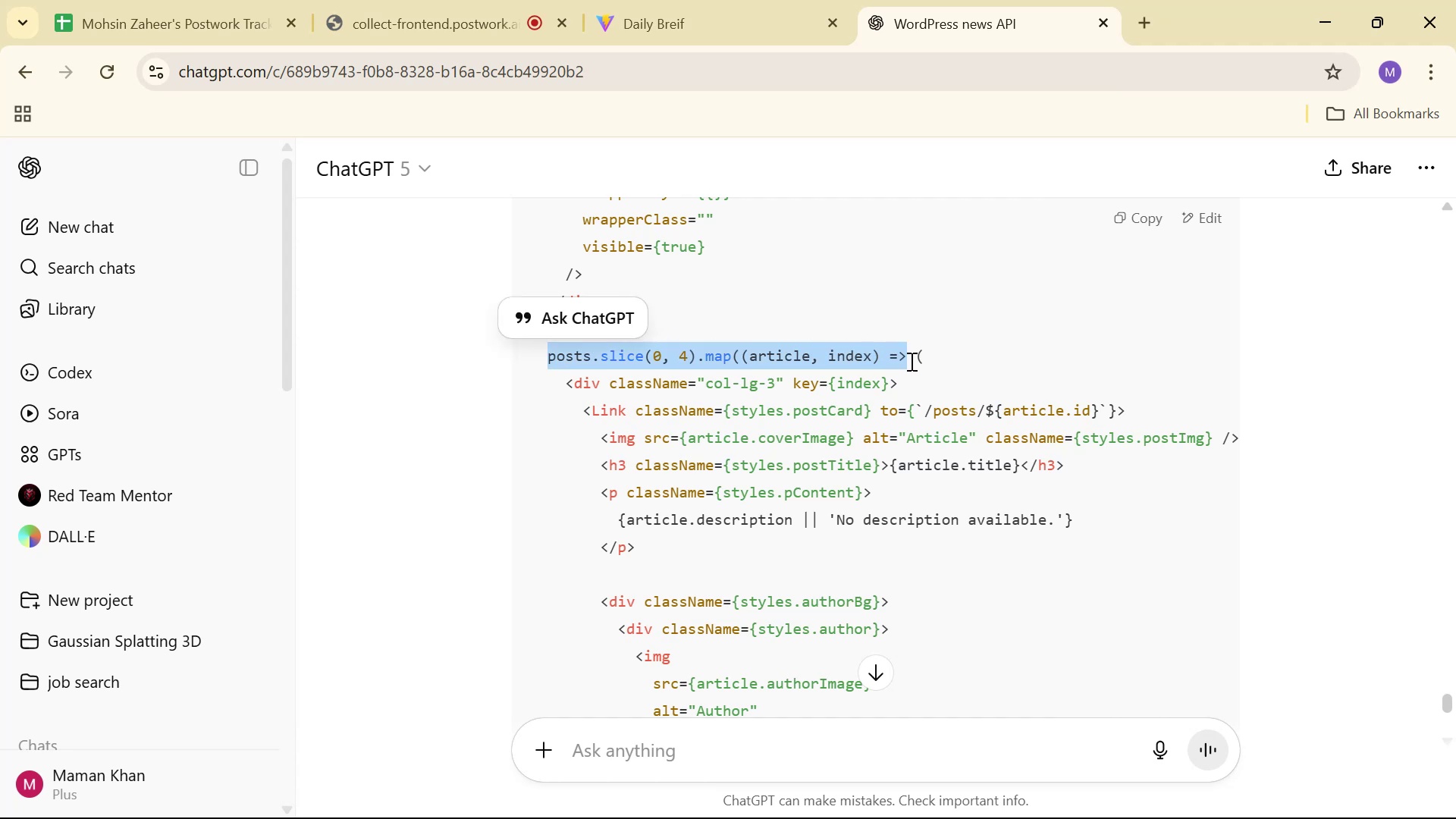 
key(Control+C)
 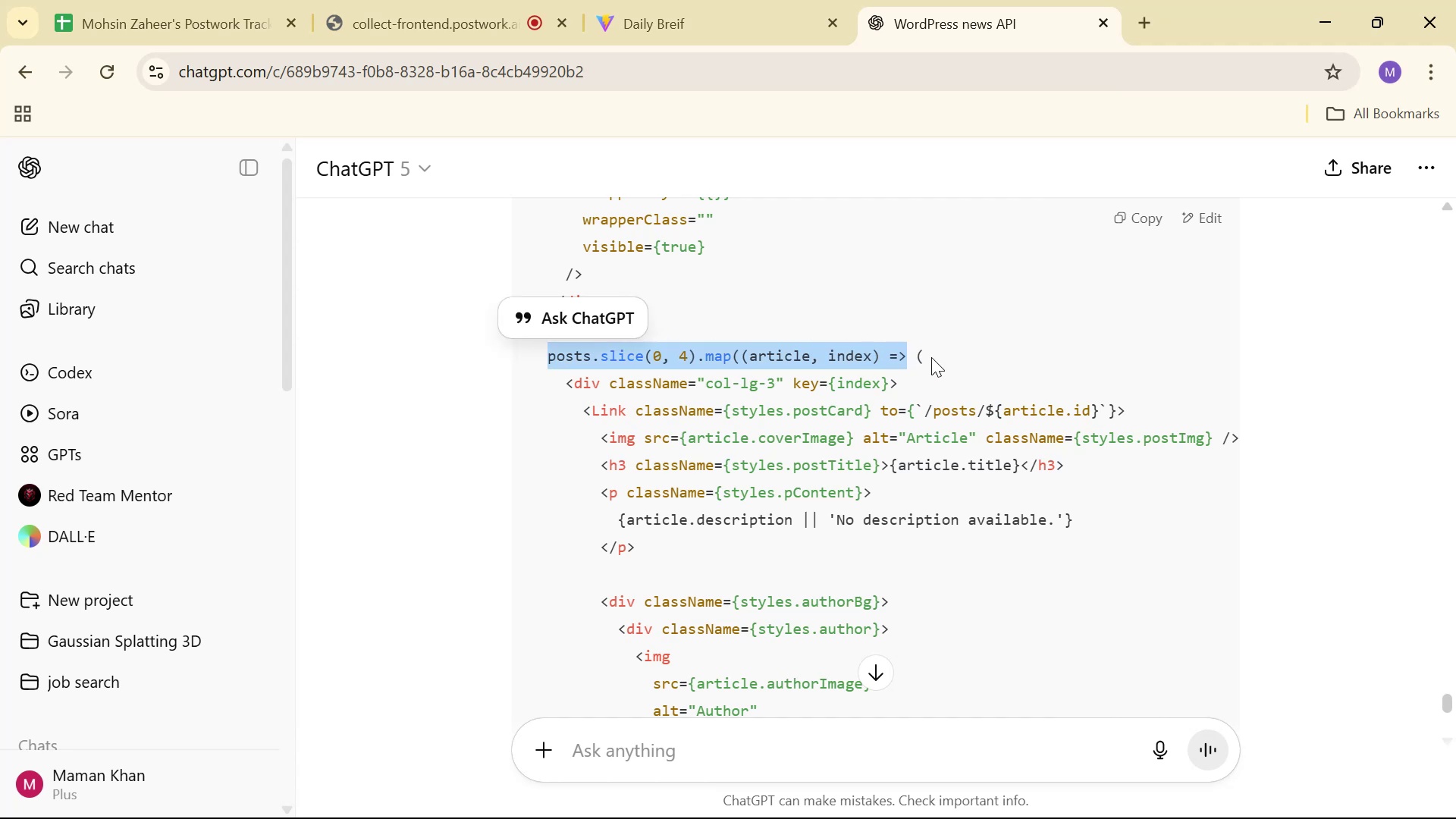 
key(Alt+Tab)
 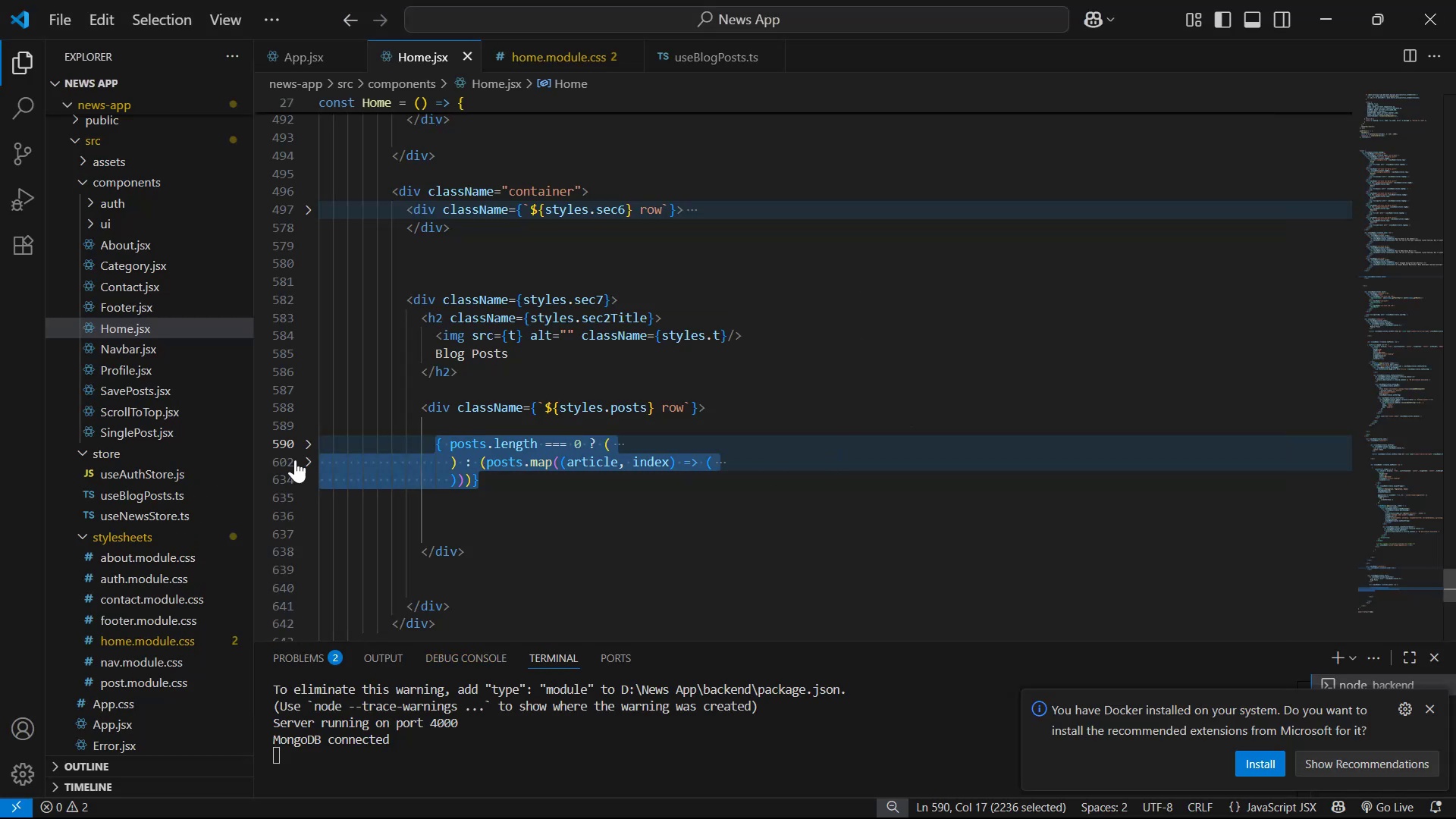 
left_click([305, 460])
 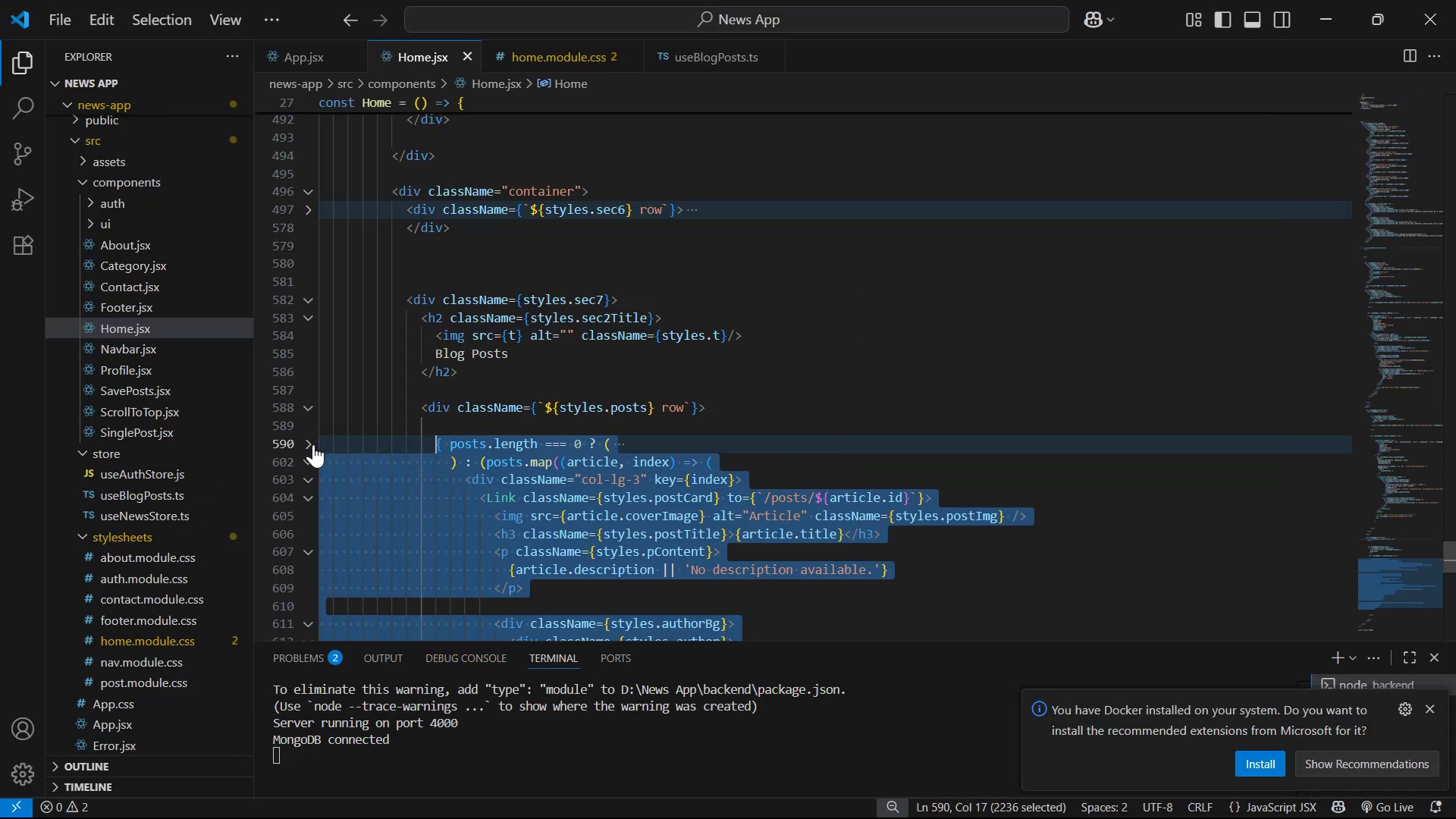 
double_click([829, 384])
 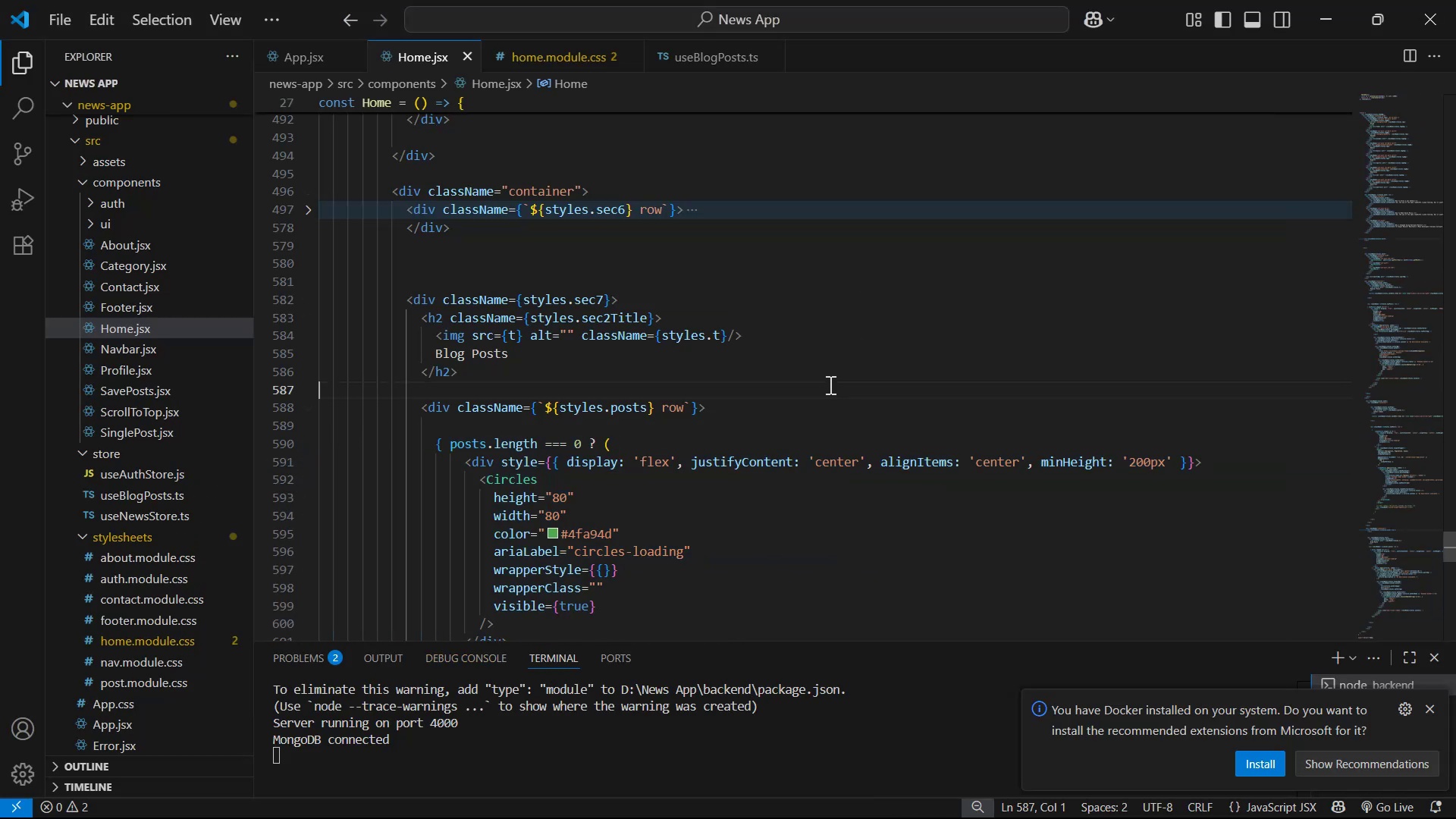 
scroll: coordinate [813, 394], scroll_direction: down, amount: 4.0
 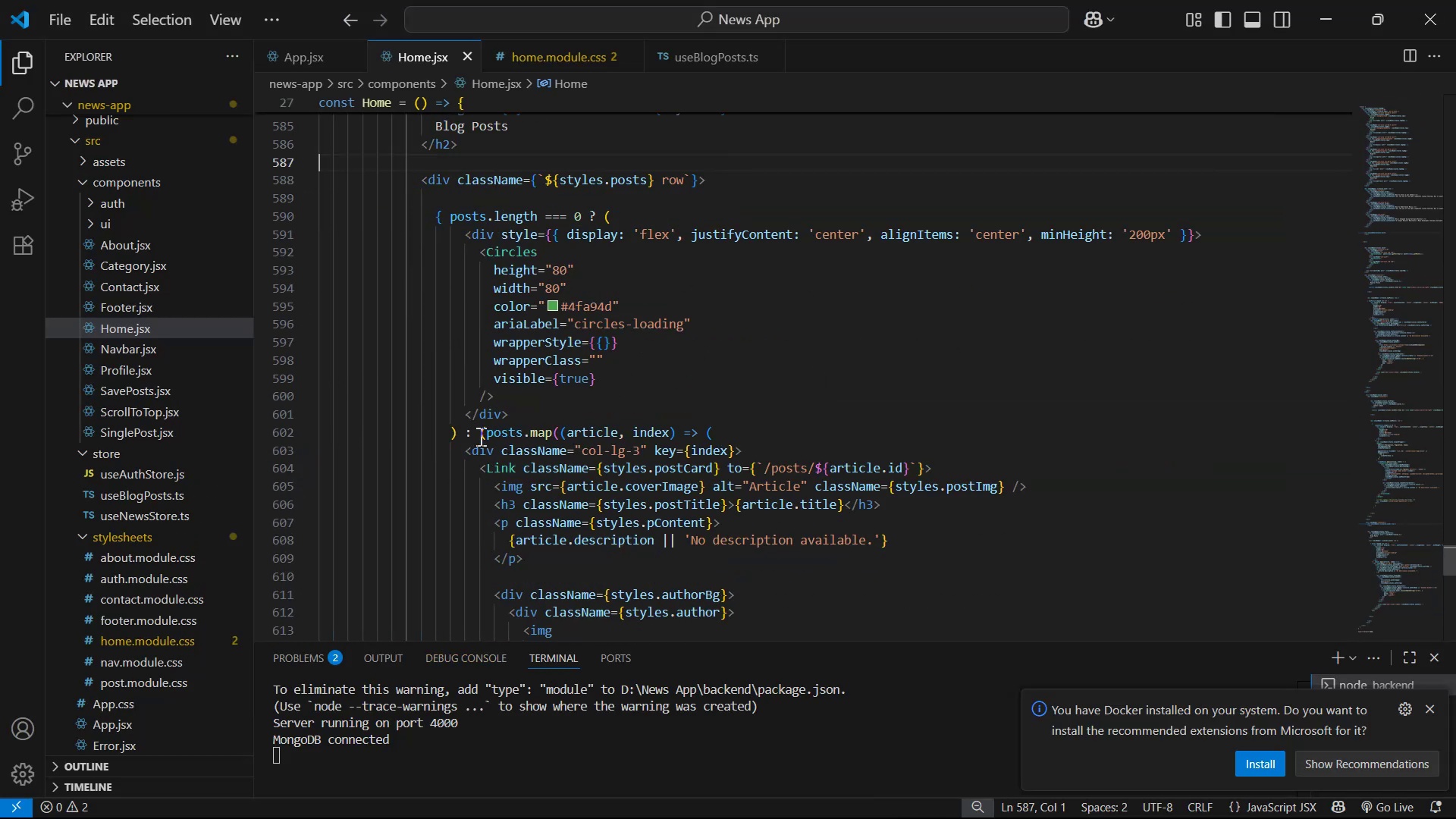 
left_click_drag(start_coordinate=[486, 431], to_coordinate=[686, 447])
 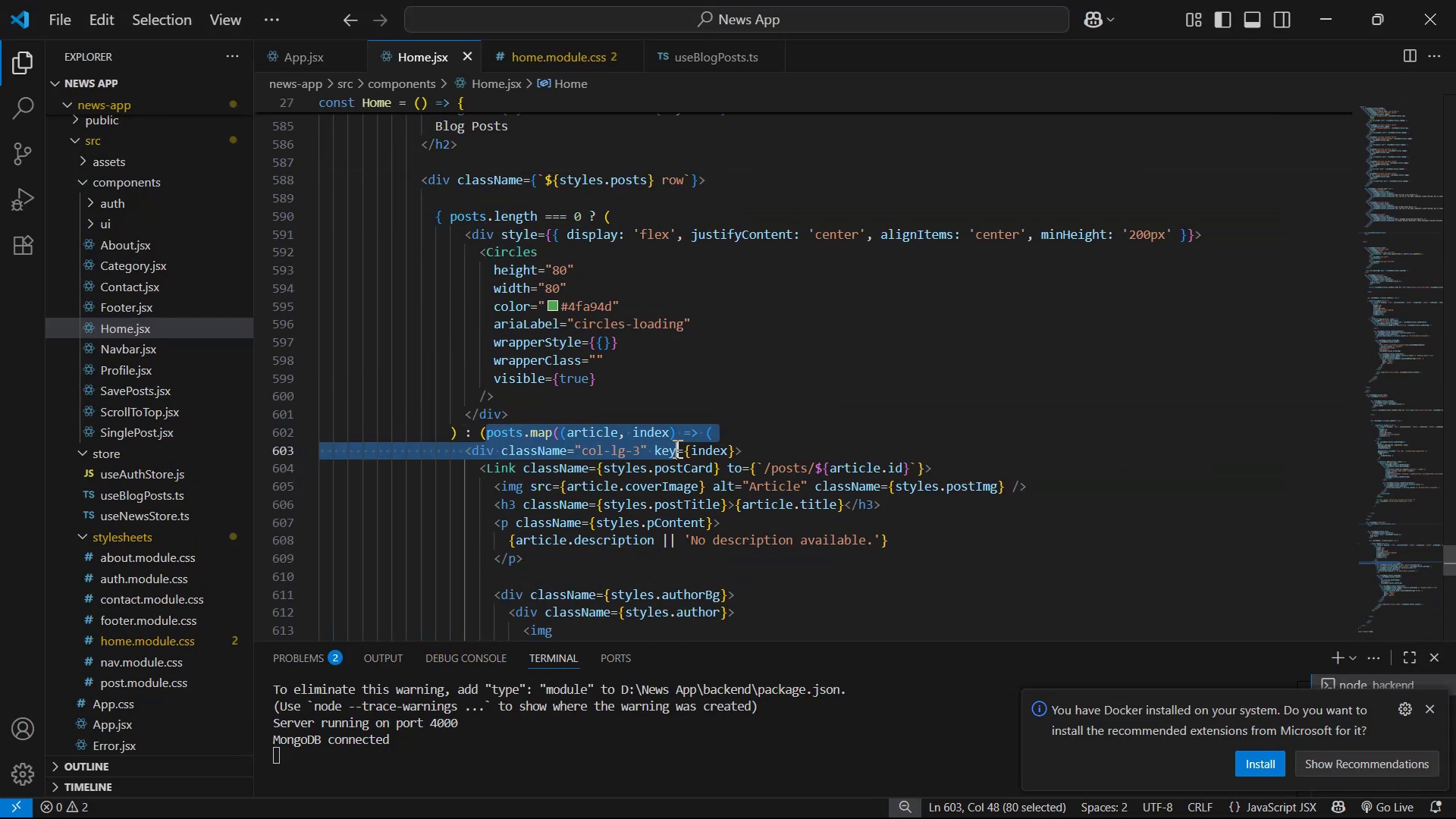 
left_click_drag(start_coordinate=[686, 446], to_coordinate=[696, 436])
 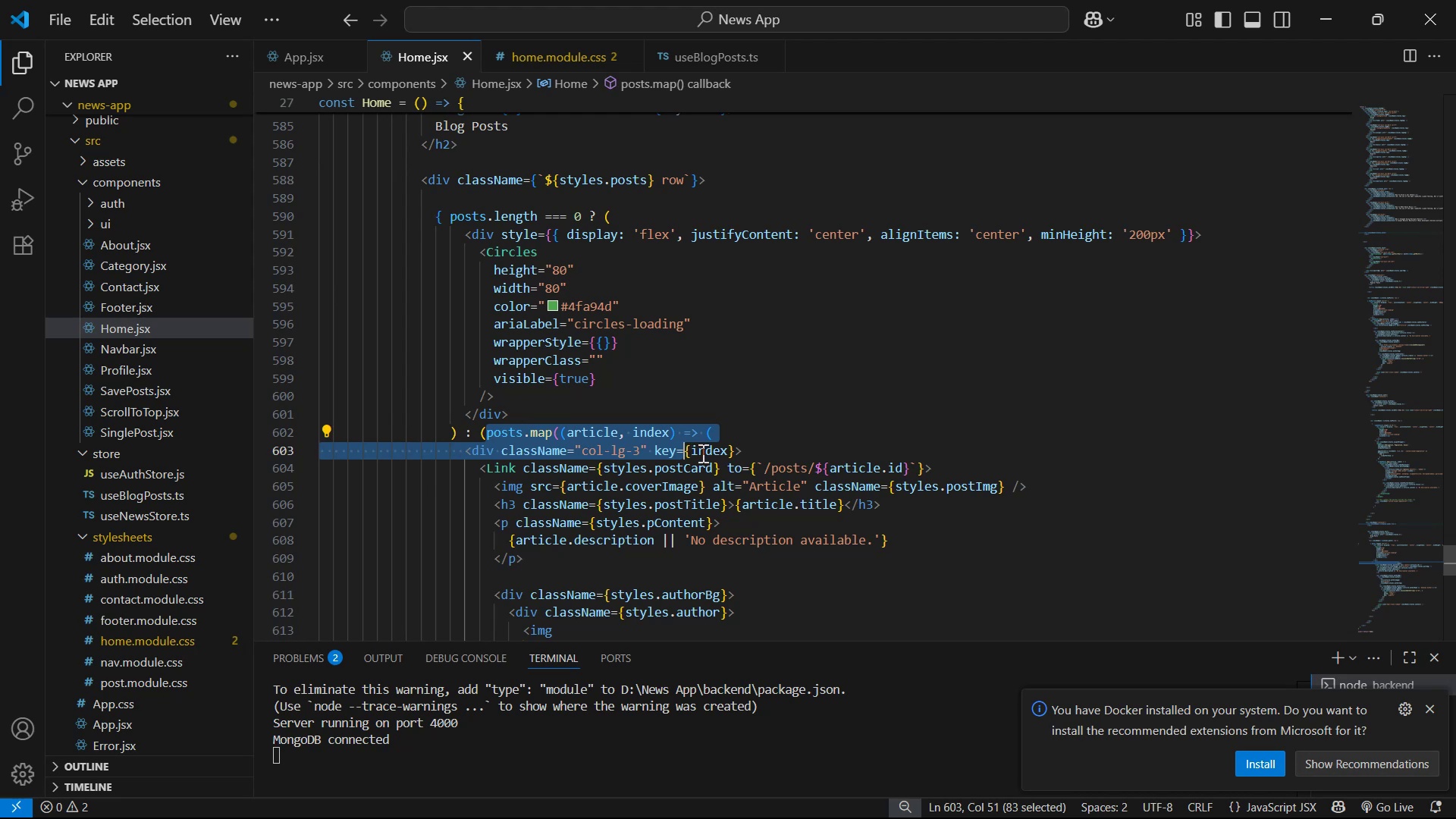 
left_click([703, 466])
 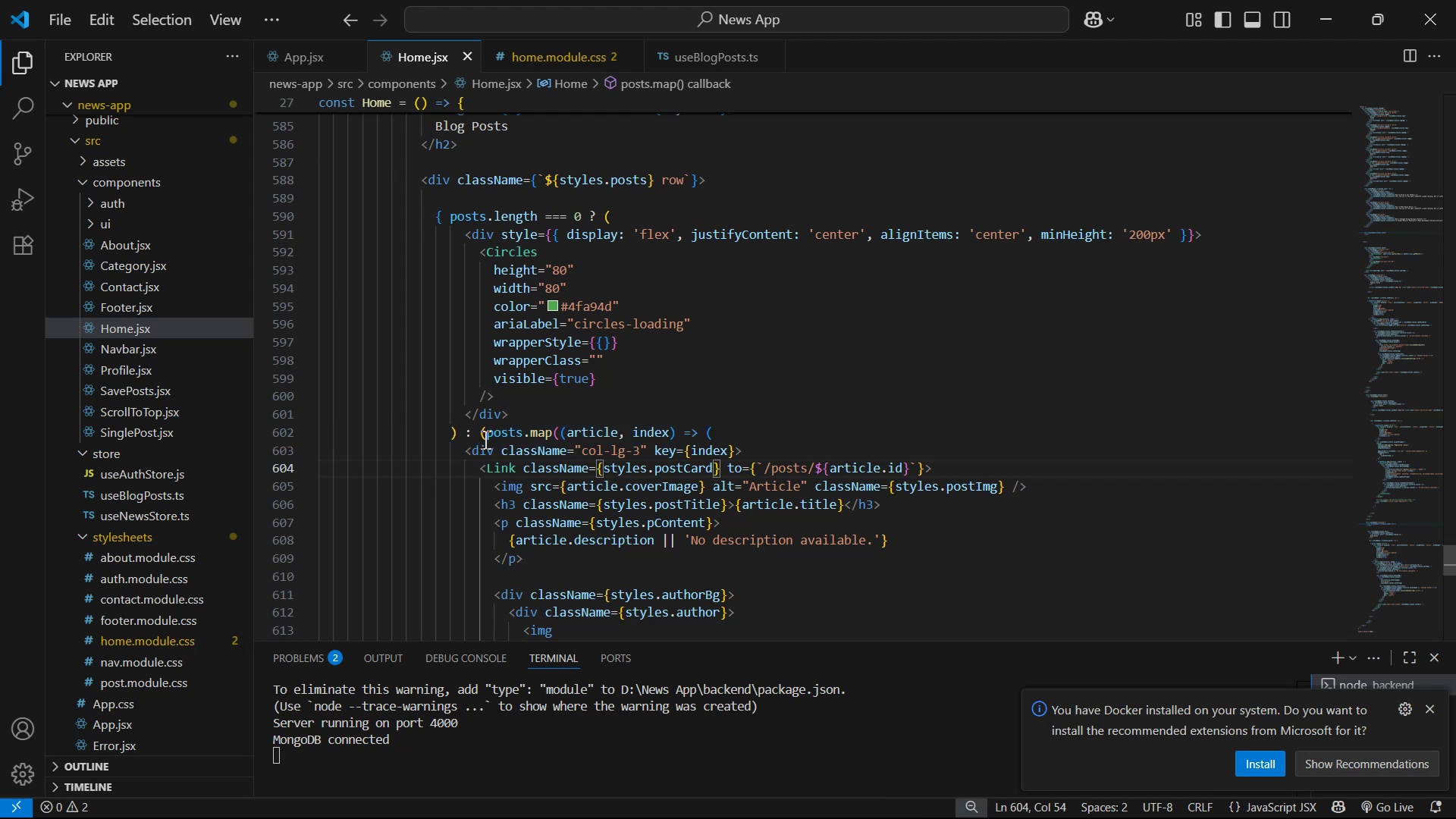 
left_click_drag(start_coordinate=[484, 436], to_coordinate=[695, 434])
 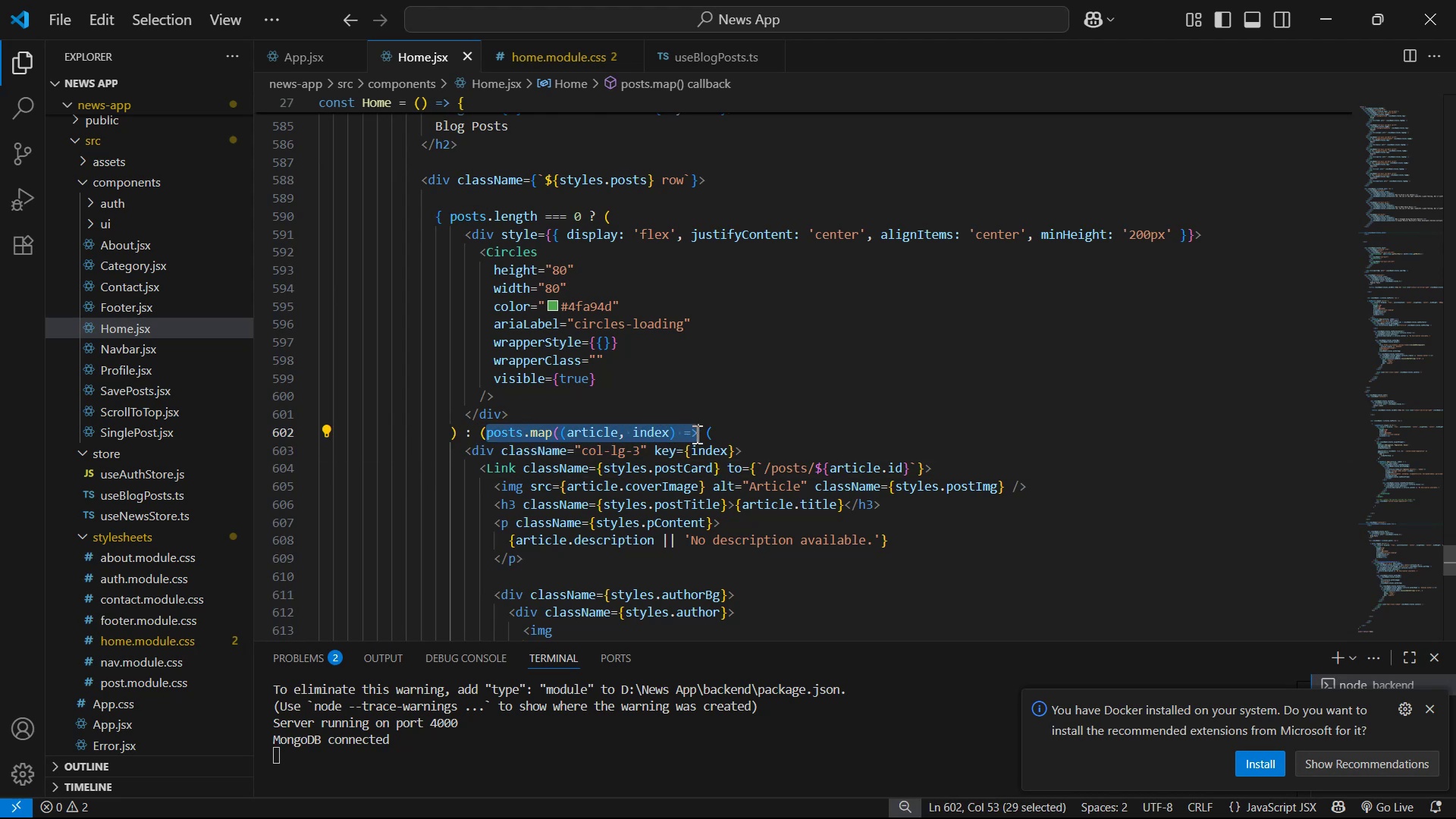 
key(Control+V)
 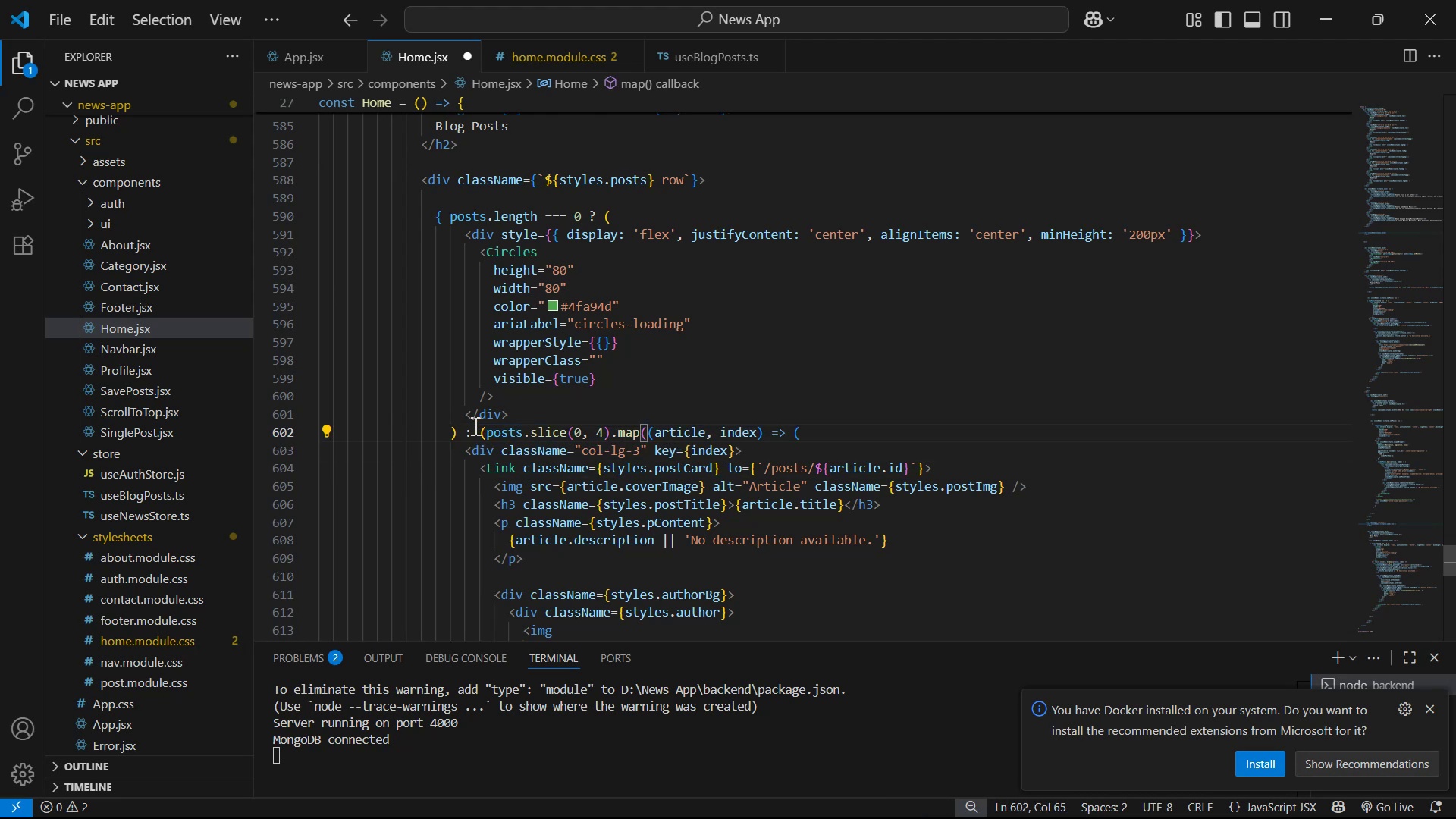 
key(Control+S)
 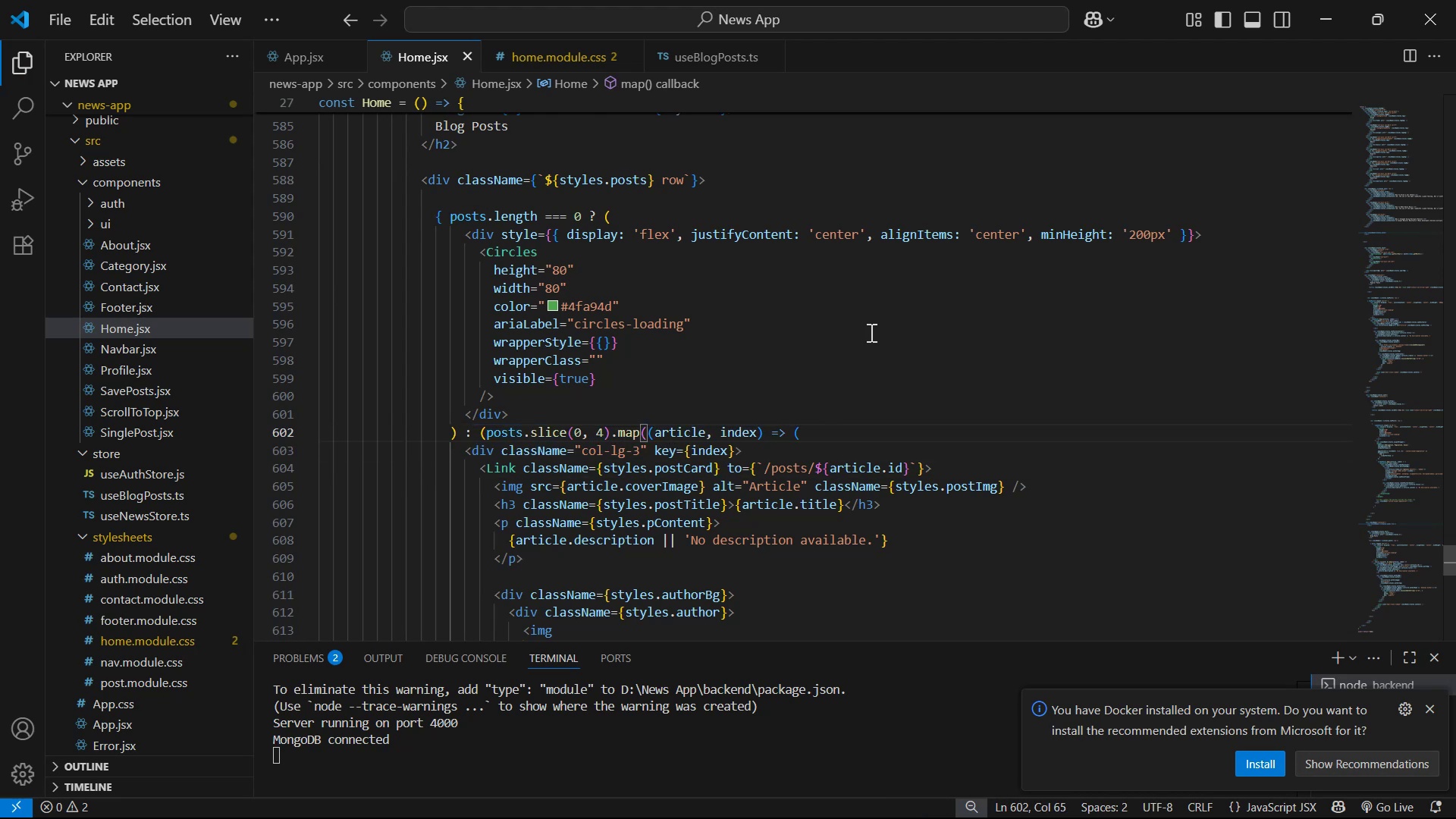 
key(Alt+Tab)
 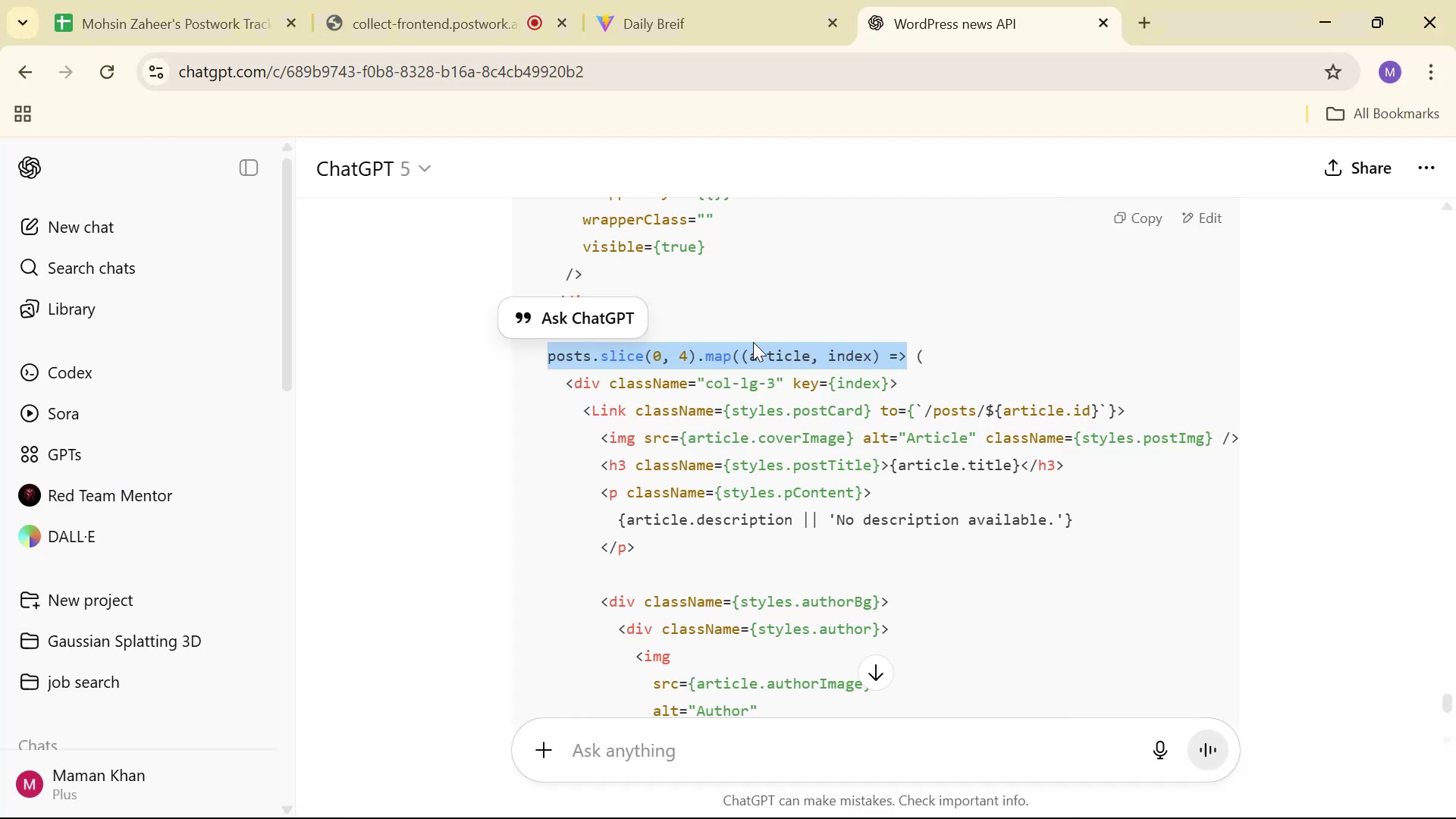 
left_click([701, 0])
 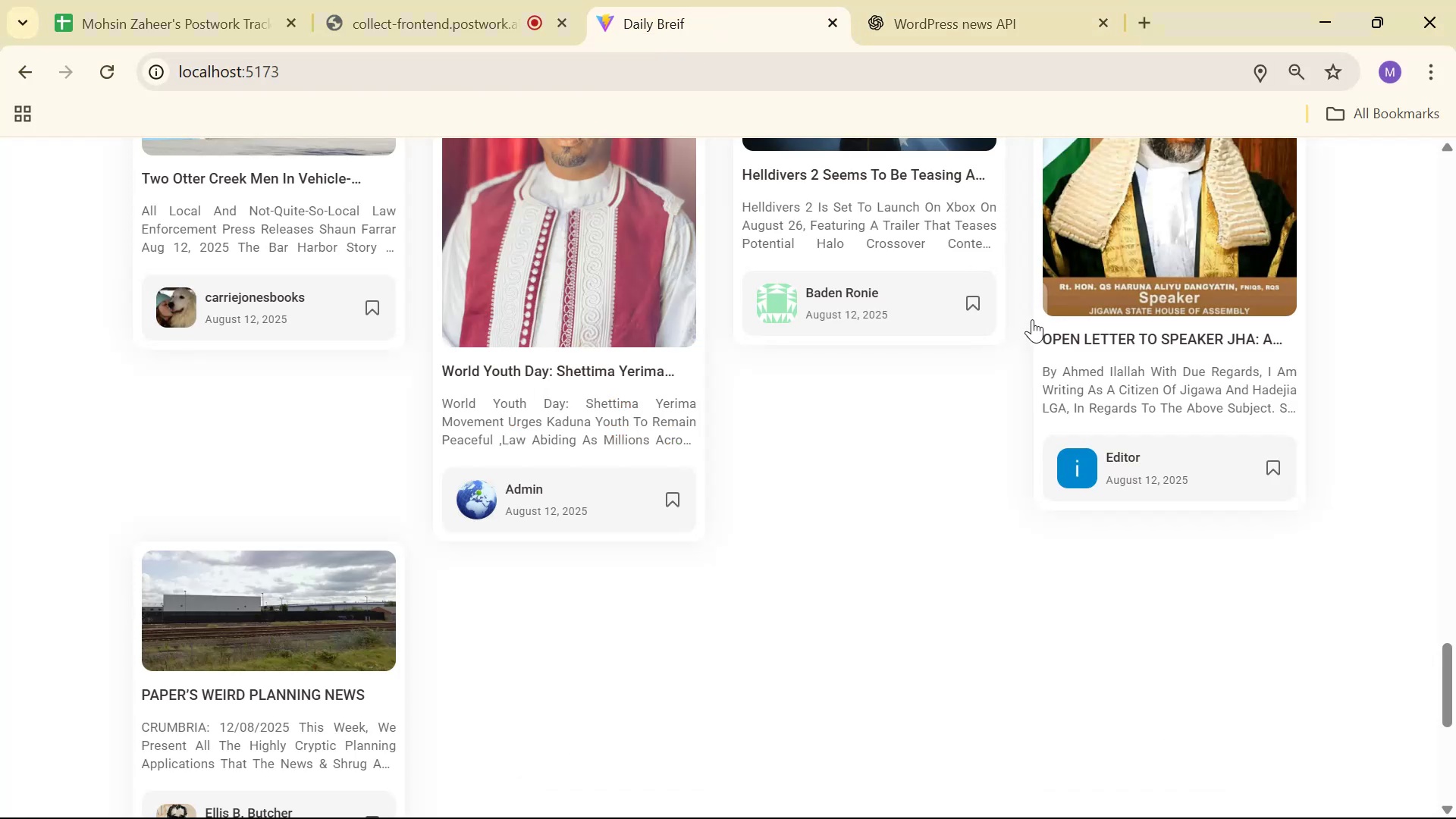 
scroll: coordinate [1025, 367], scroll_direction: up, amount: 1.0
 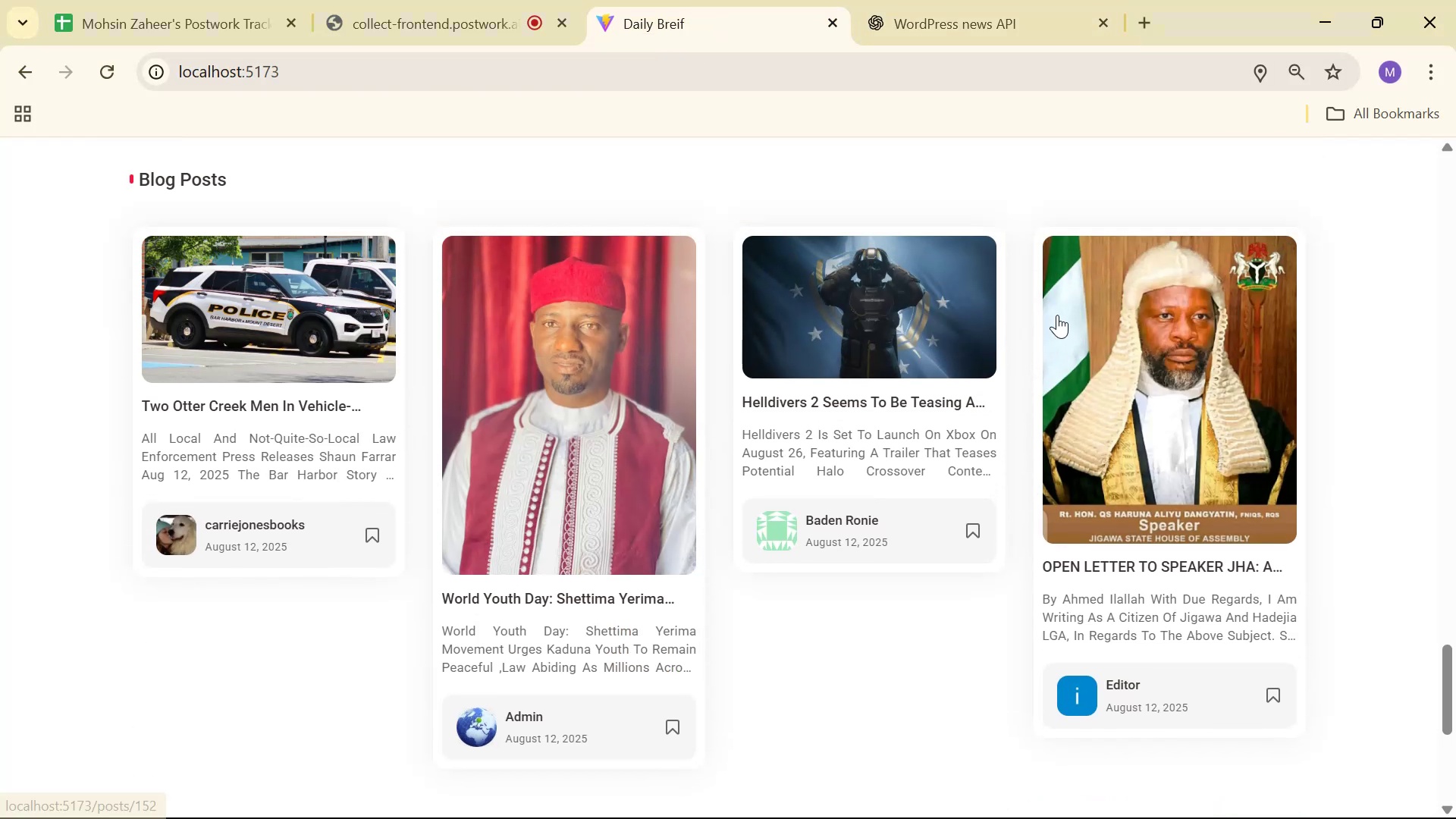 
scroll: coordinate [1151, 331], scroll_direction: down, amount: 1.0
 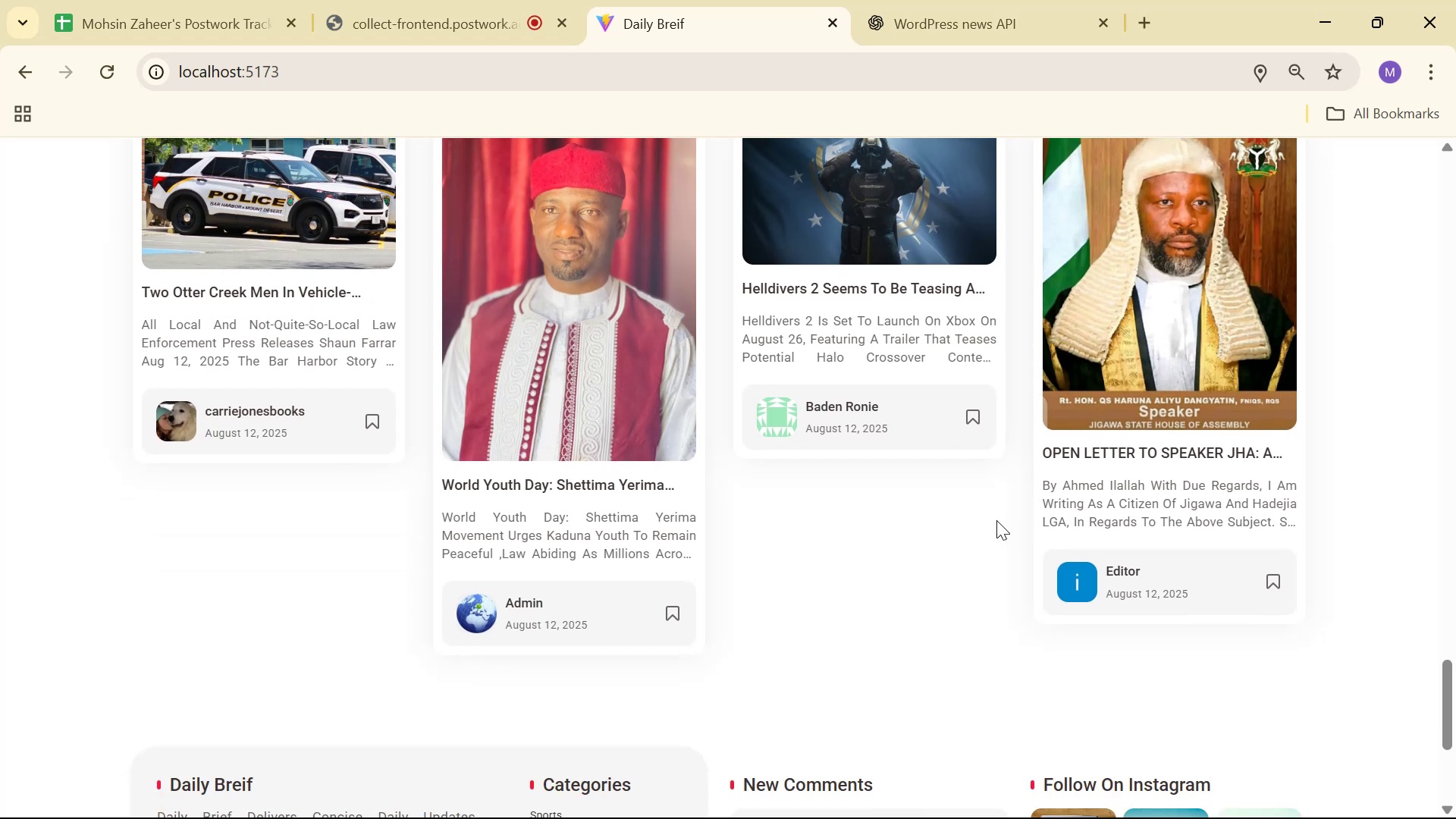 
scroll: coordinate [874, 516], scroll_direction: up, amount: 1.0
 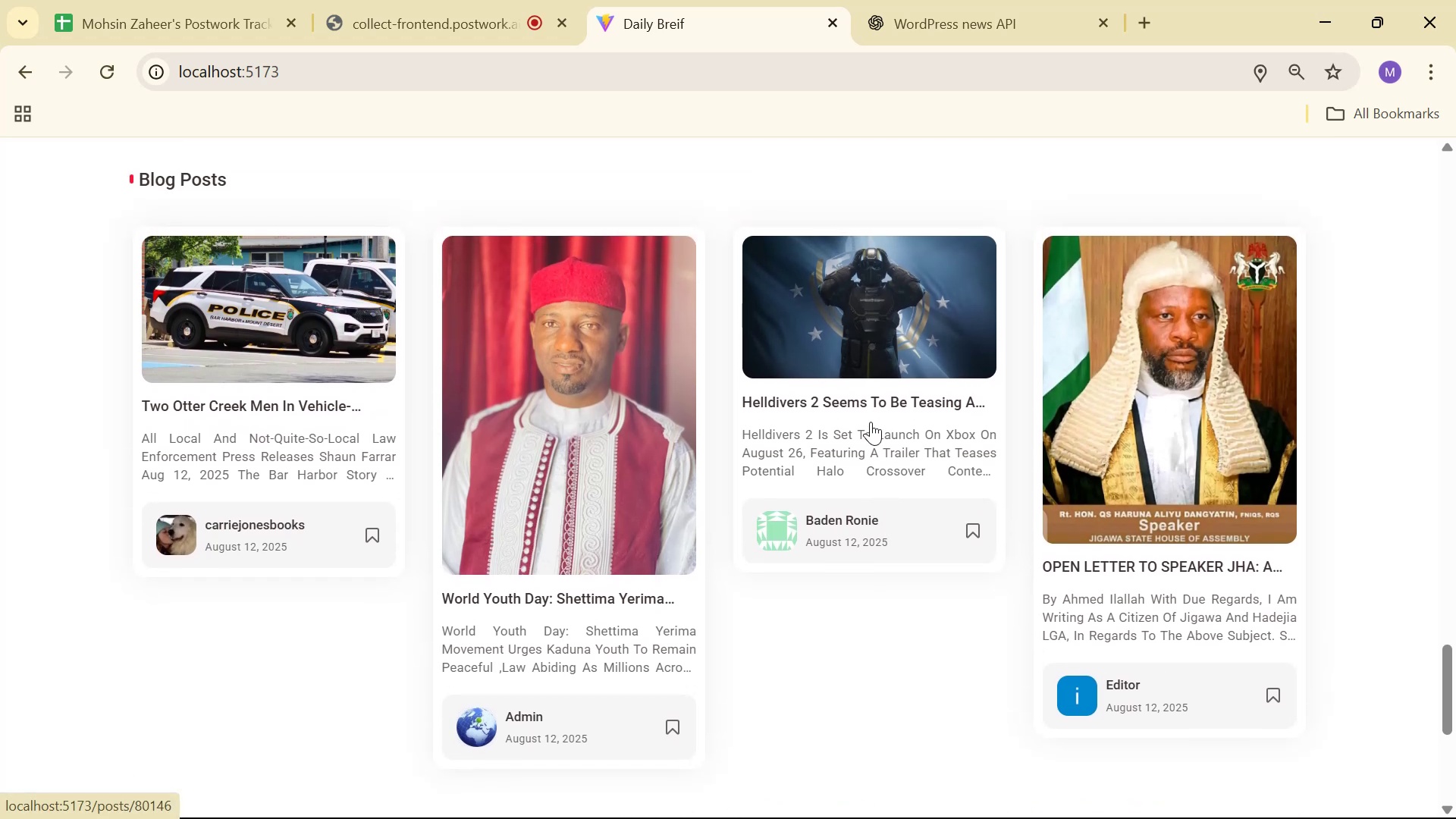 
left_click([428, 0])
 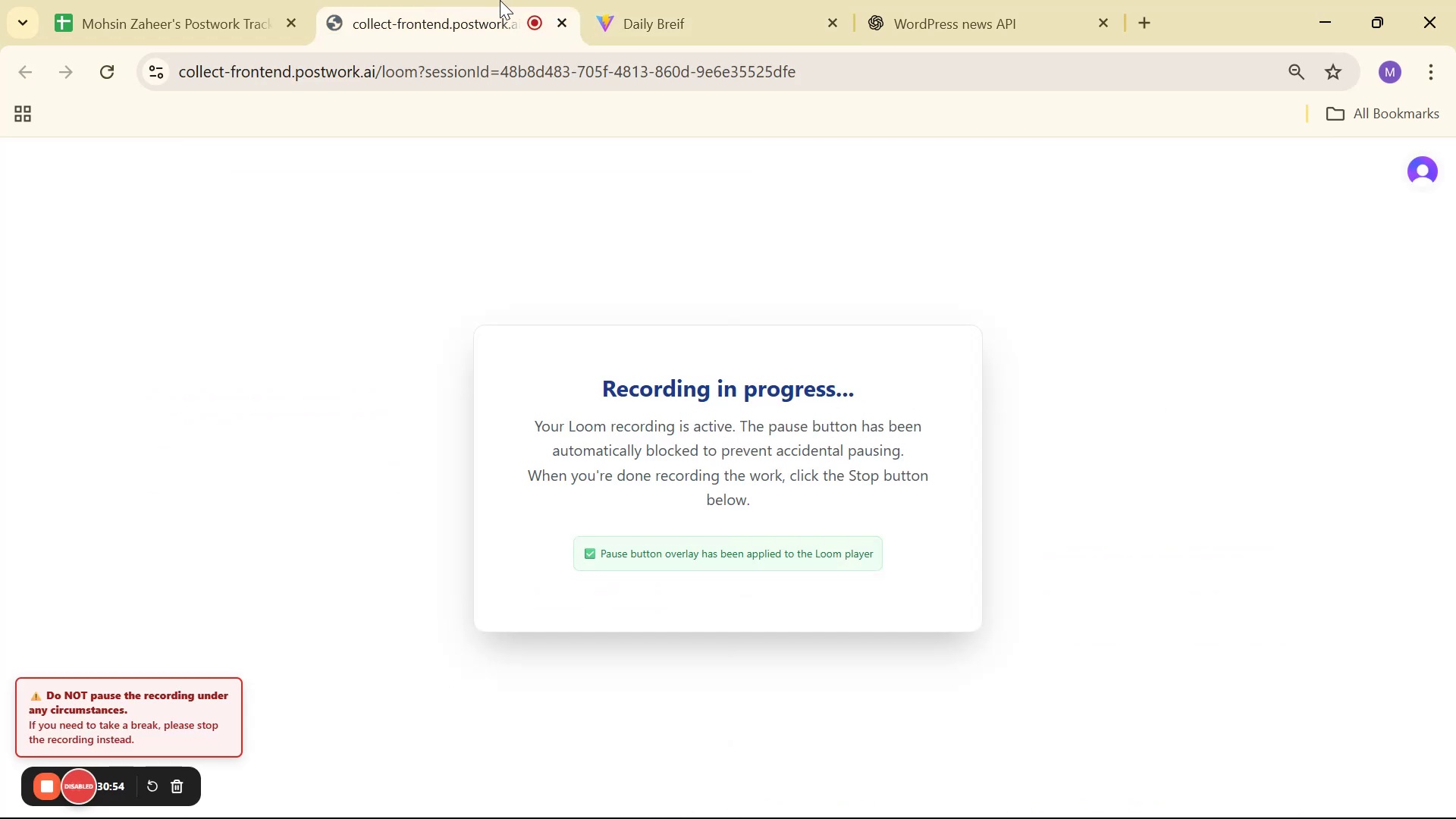 
double_click([654, 0])
 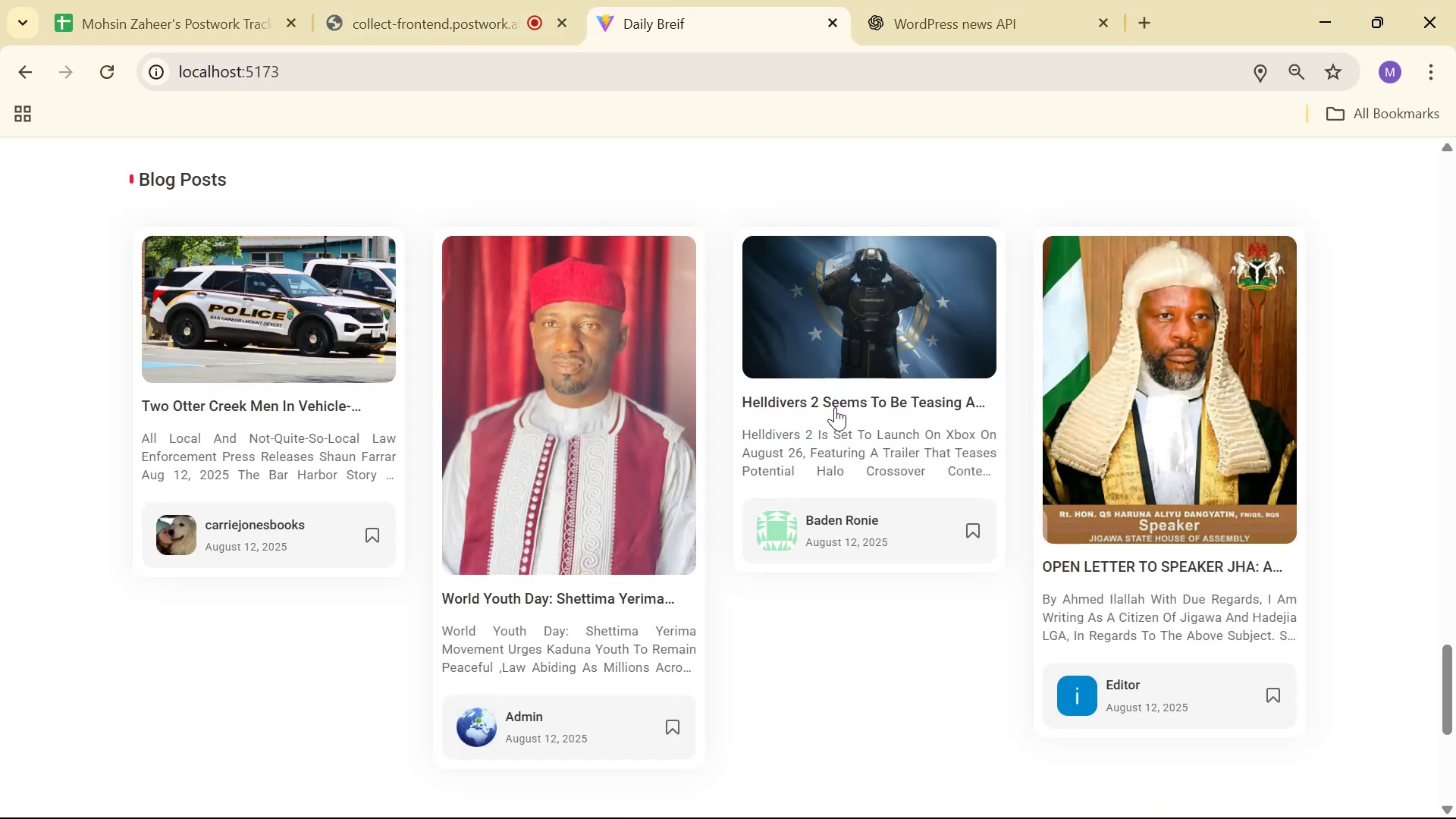 
scroll: coordinate [843, 410], scroll_direction: up, amount: 1.0
 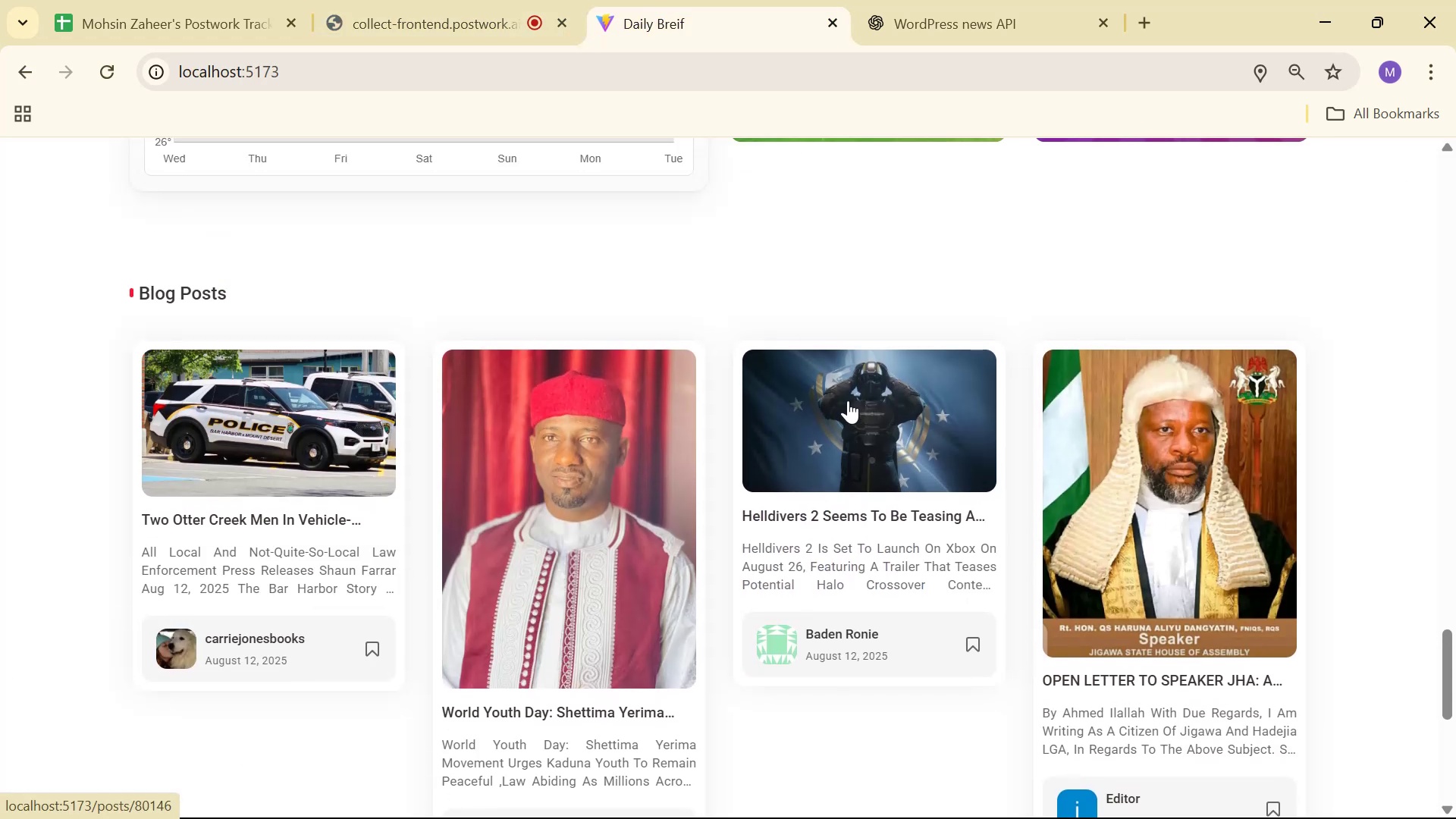 
scroll: coordinate [906, 388], scroll_direction: down, amount: 6.0
 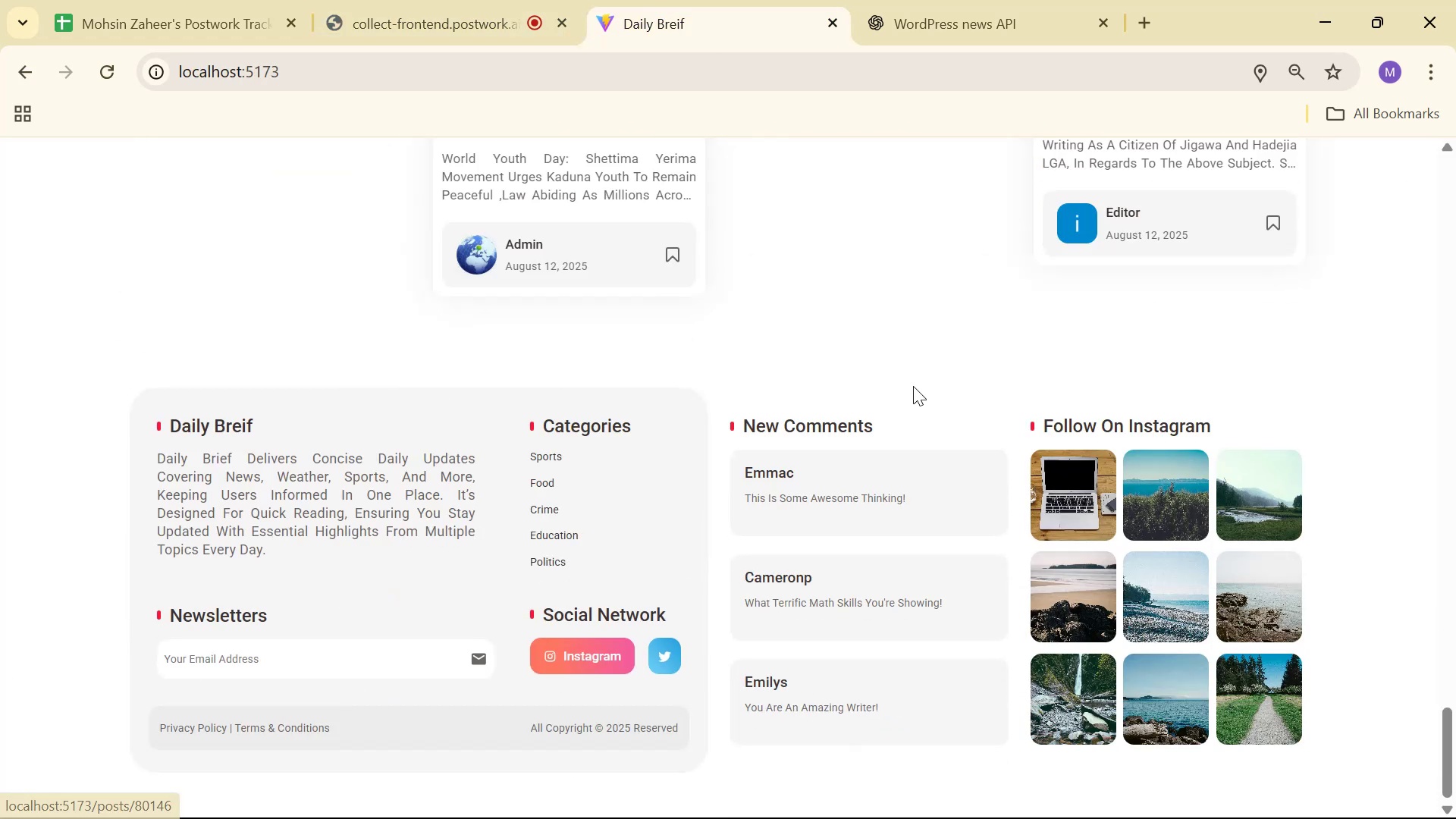 
scroll: coordinate [923, 337], scroll_direction: up, amount: 6.0
 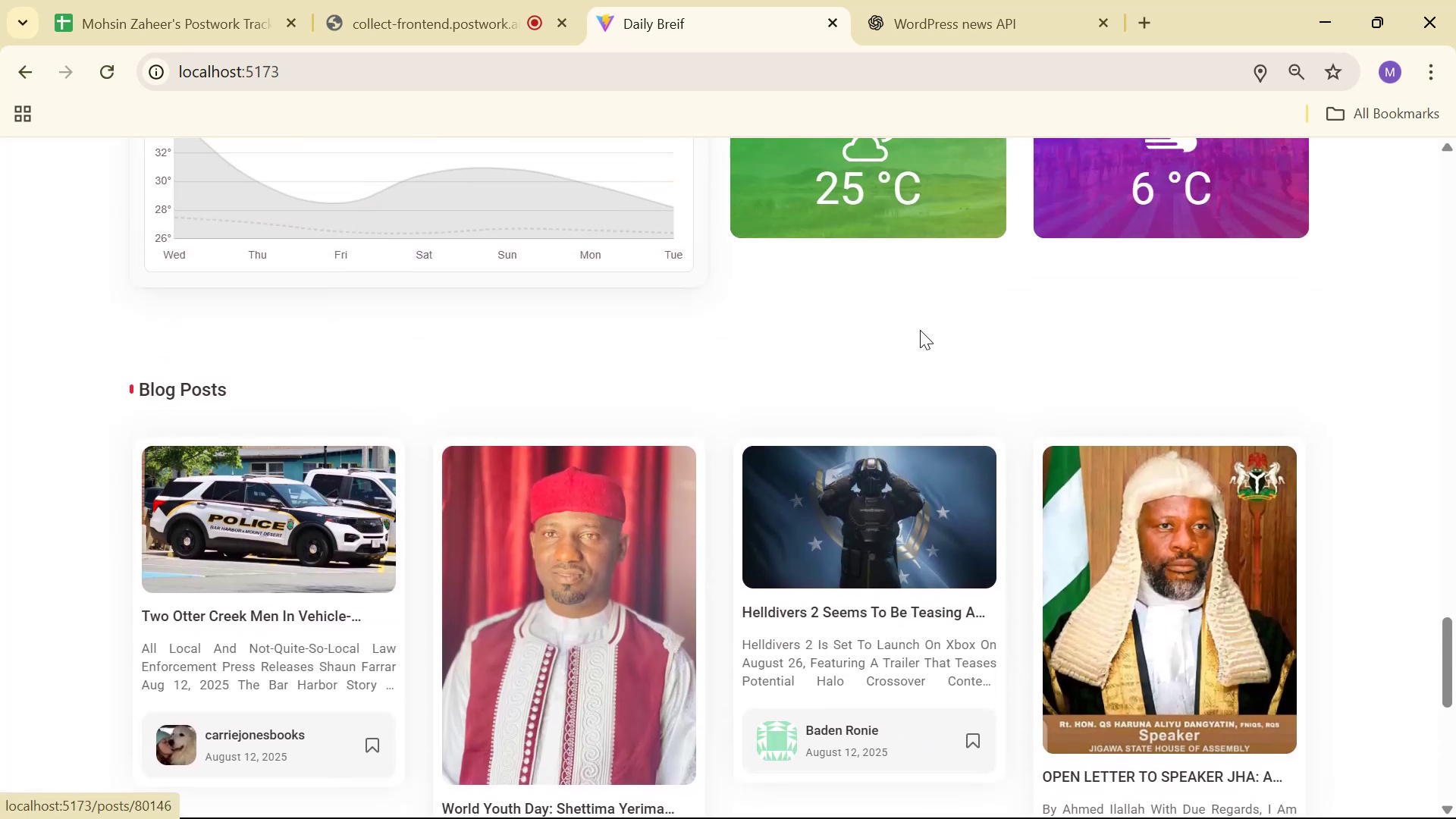 
scroll: coordinate [920, 325], scroll_direction: down, amount: 2.0
 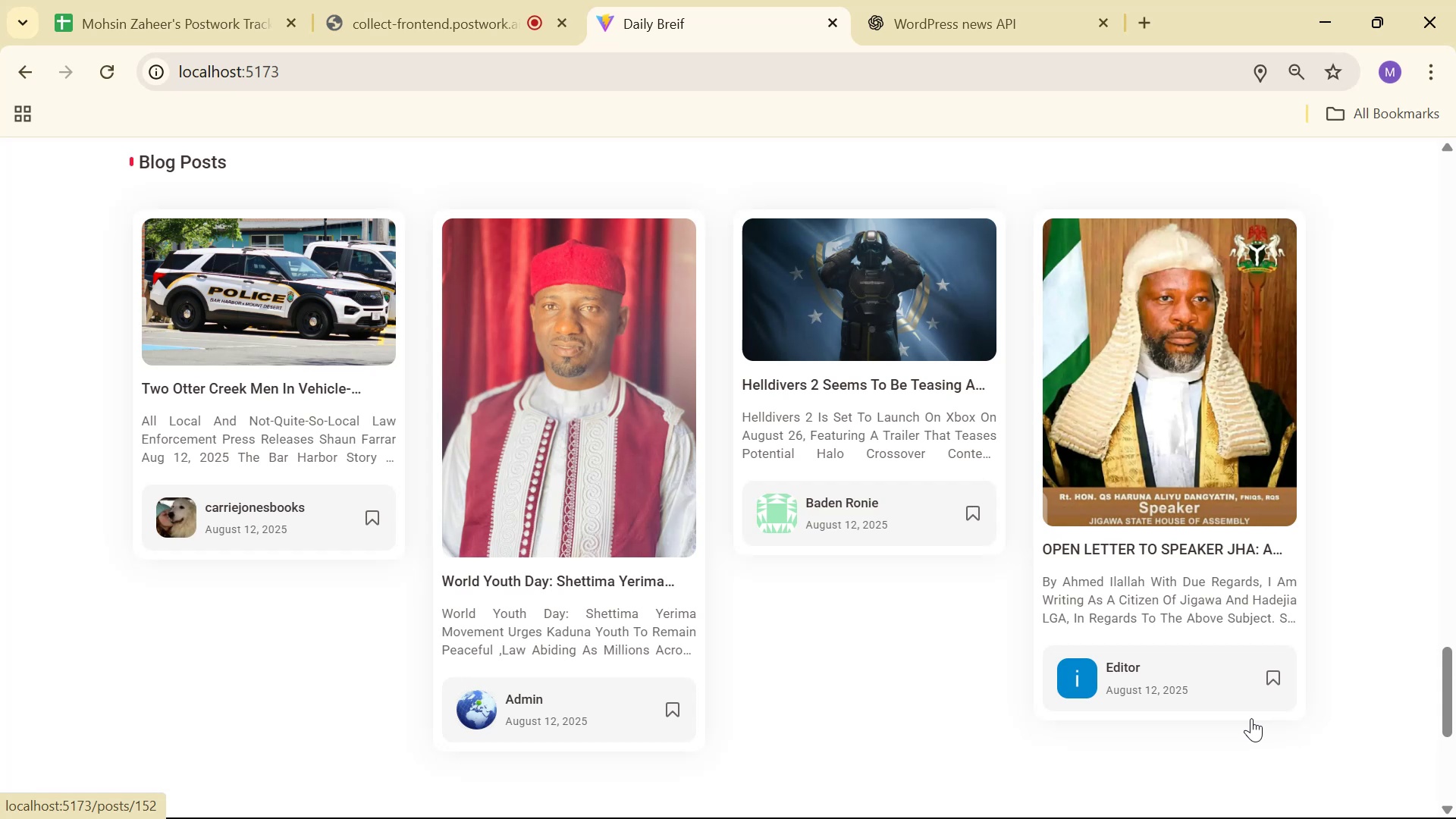 
wait(12.41)
 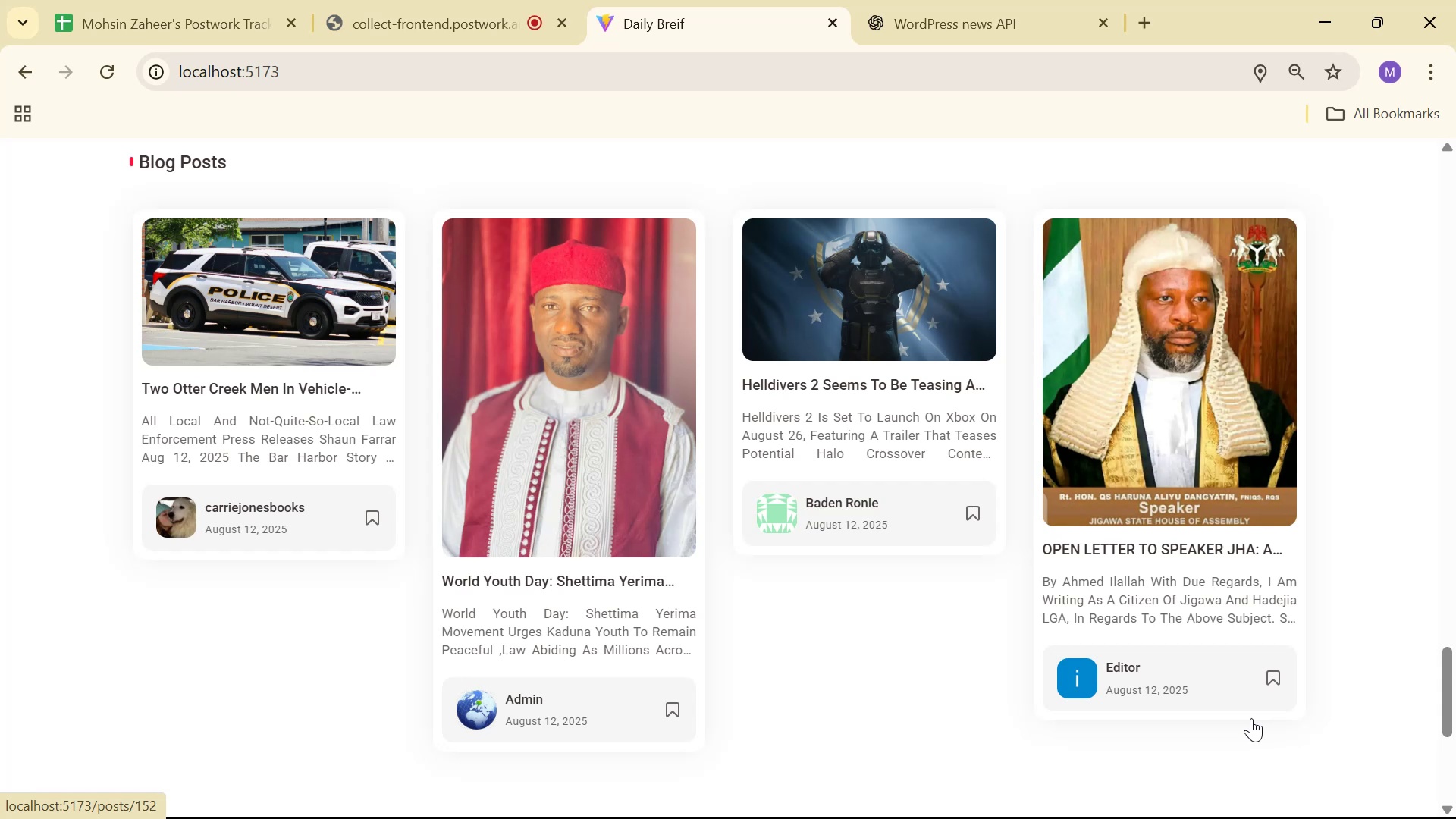 
scroll: coordinate [1294, 205], scroll_direction: up, amount: 16.0
 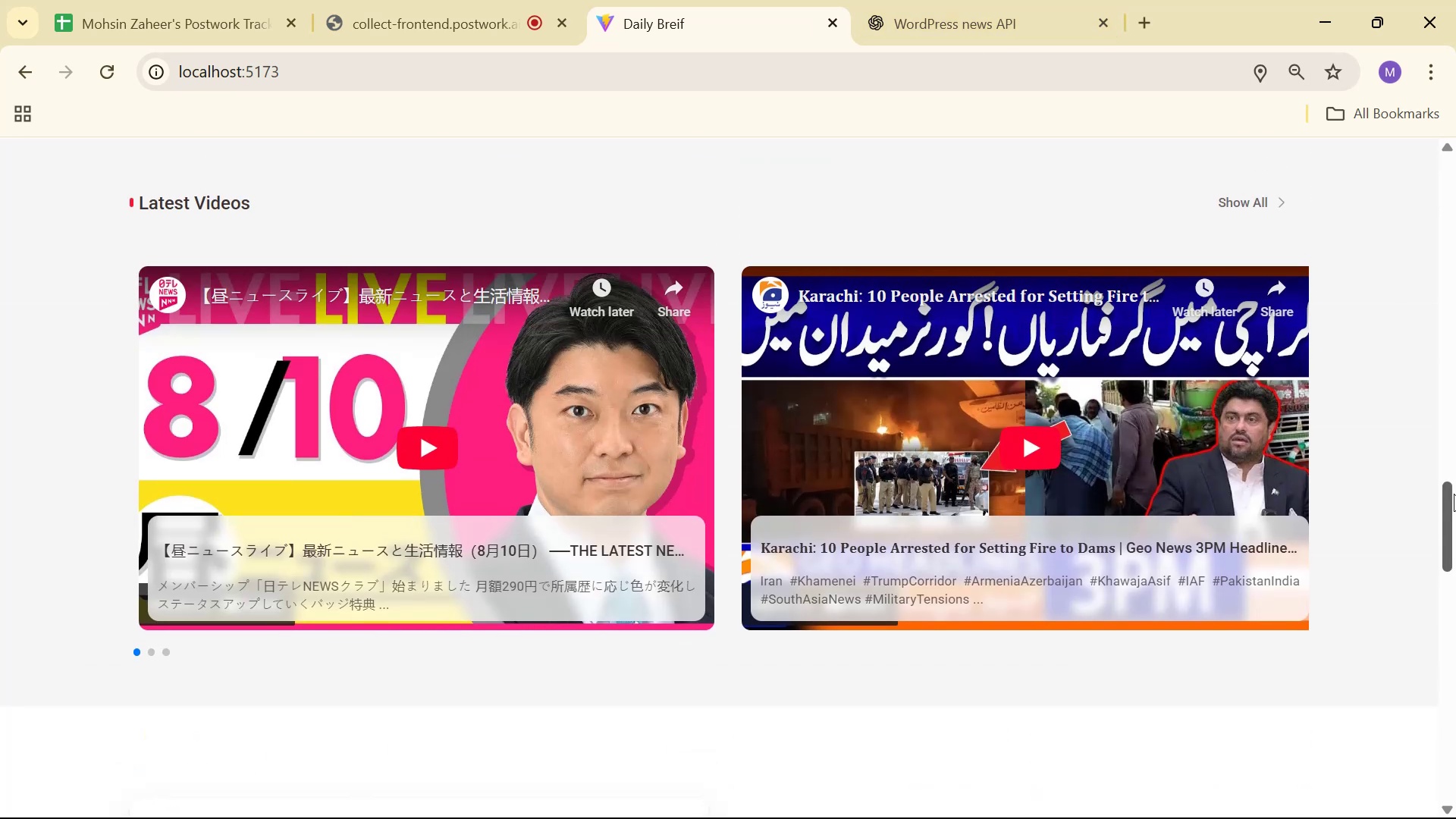 
left_click_drag(start_coordinate=[1454, 494], to_coordinate=[1455, 180])
 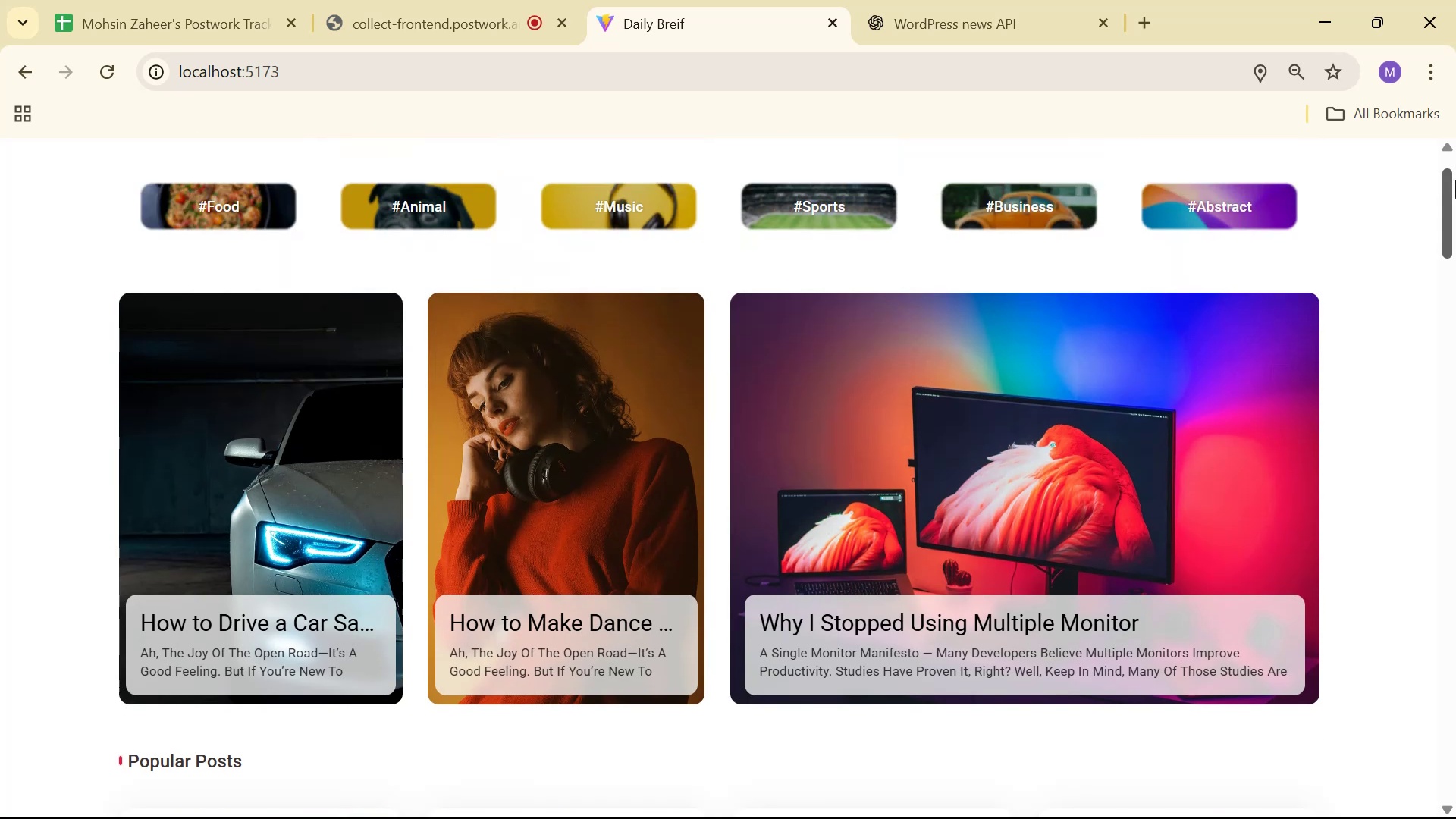 
left_click([1455, 180])
 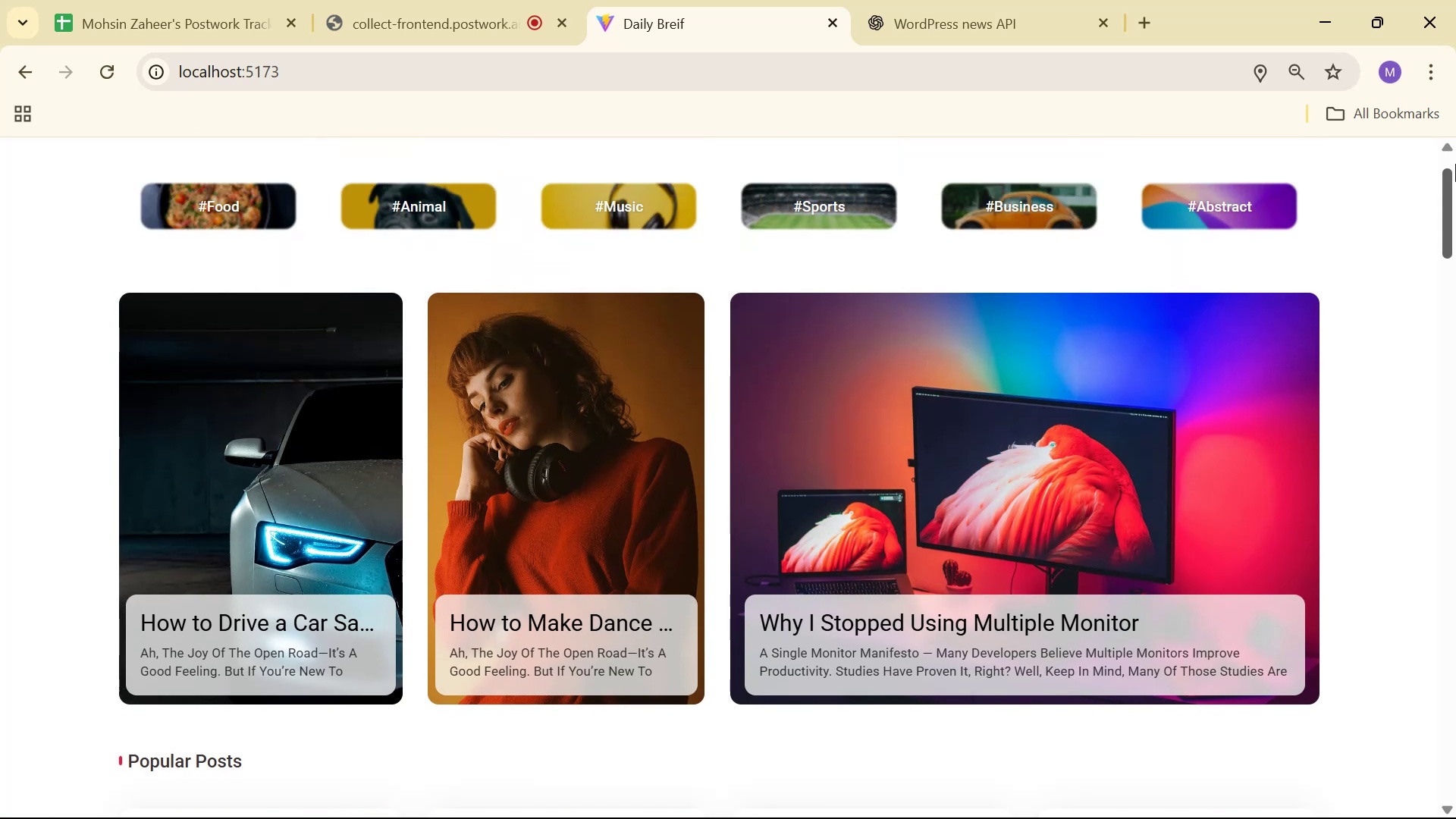 
middle_click([1455, 145])
 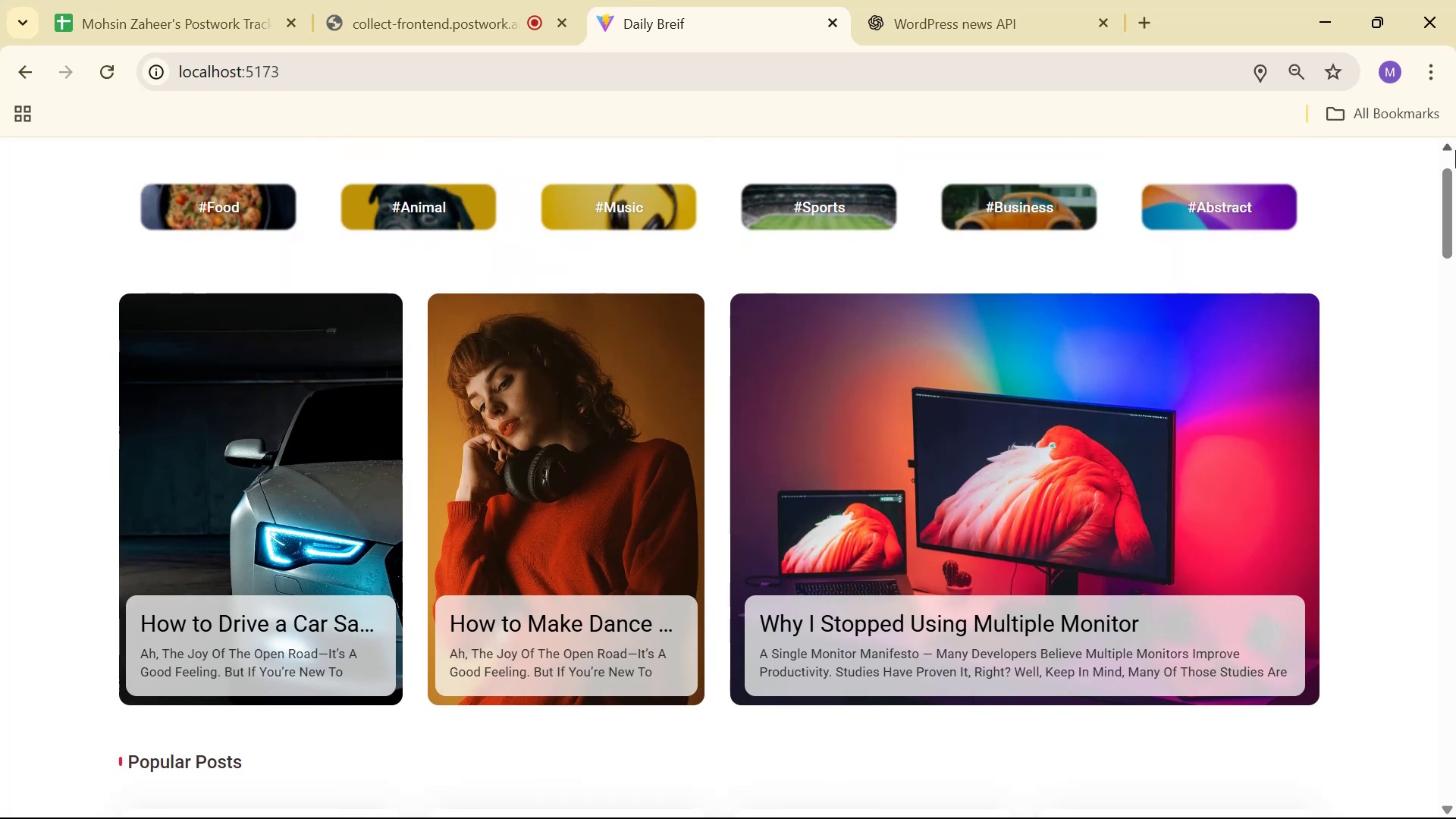 
middle_click([1455, 141])
 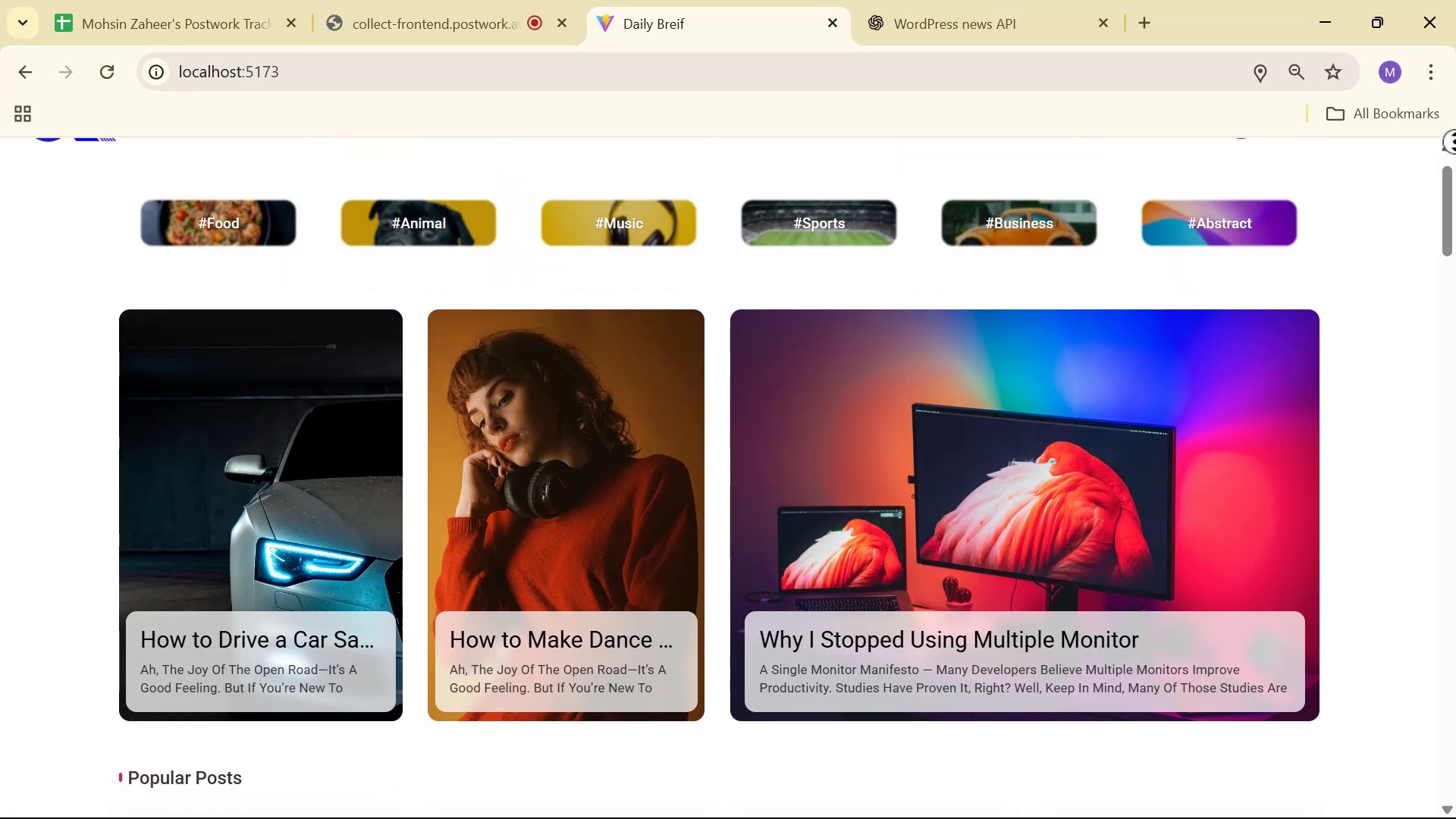 
left_click([1455, 141])
 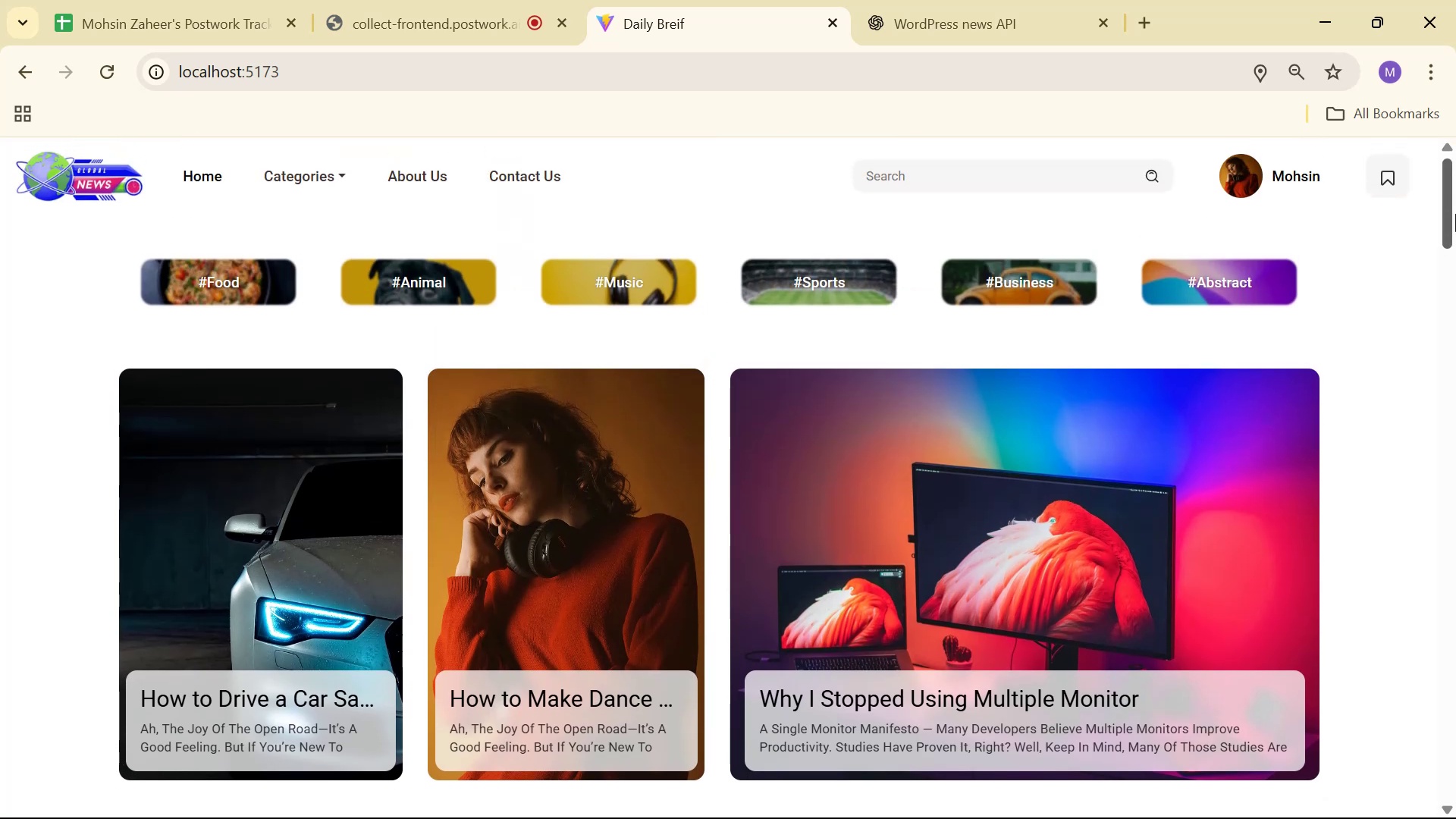 
left_click_drag(start_coordinate=[1453, 214], to_coordinate=[1455, 189])
 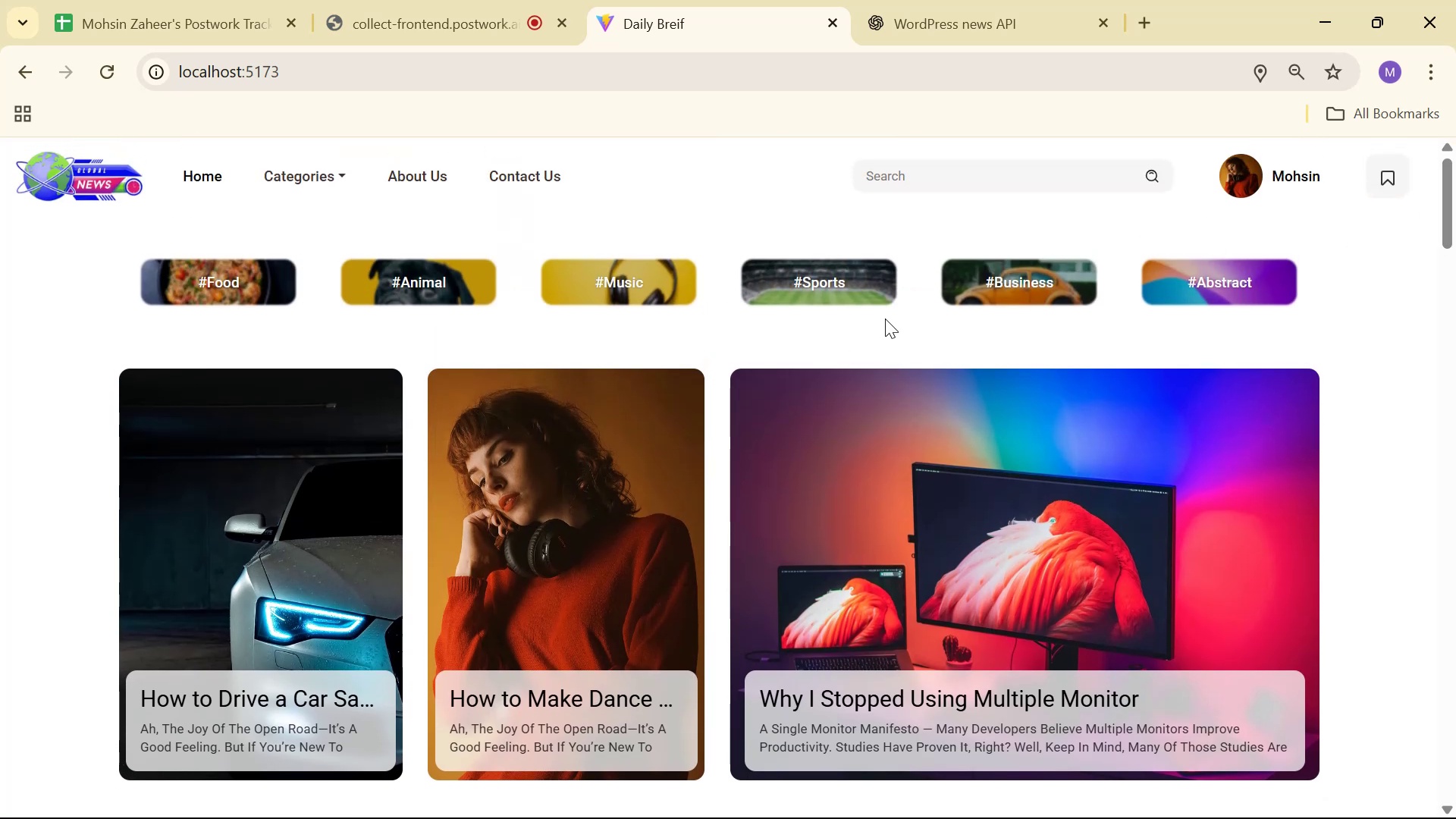 
wait(12.18)
 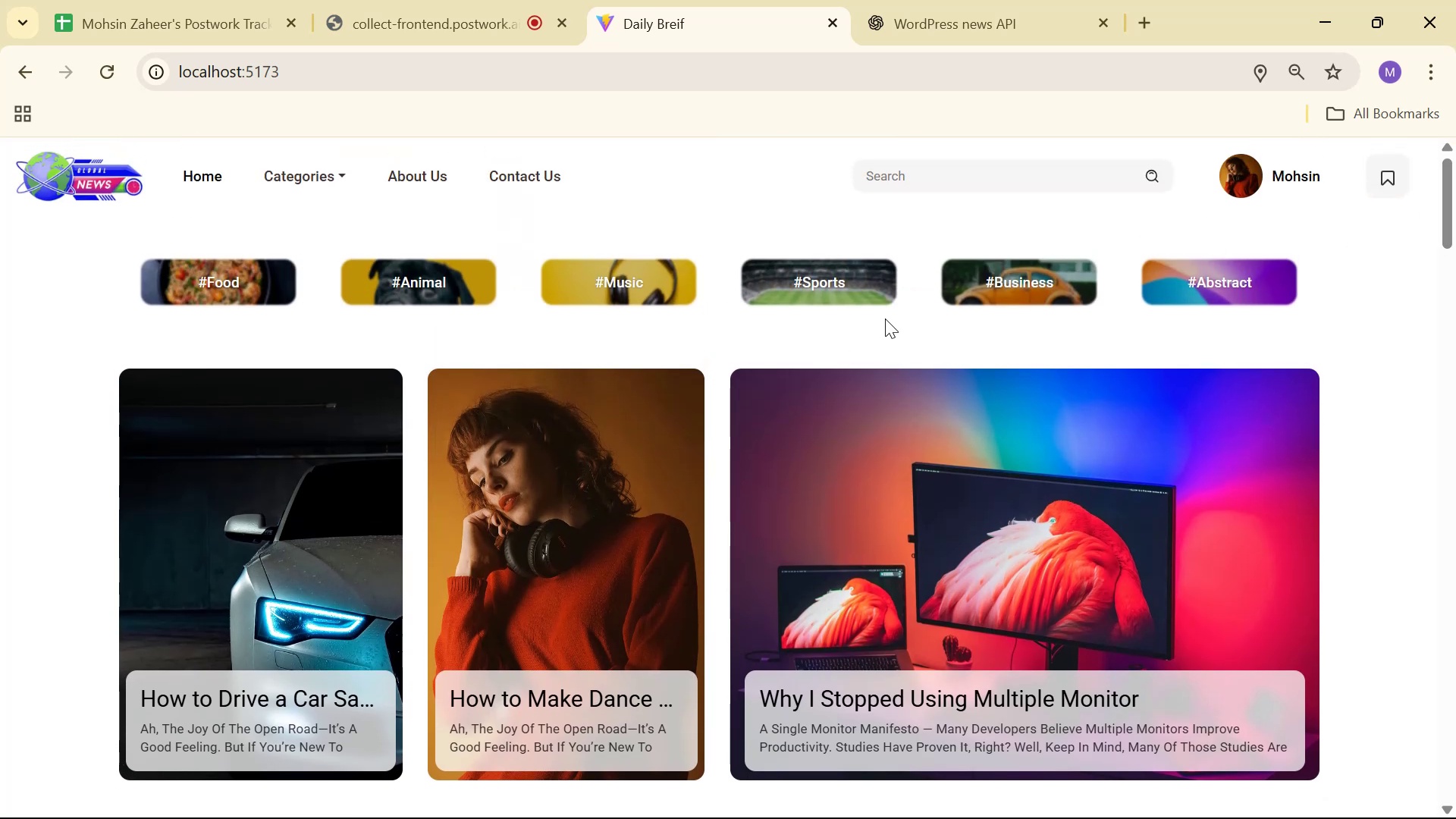 
left_click_drag(start_coordinate=[1455, 215], to_coordinate=[1455, 818])
 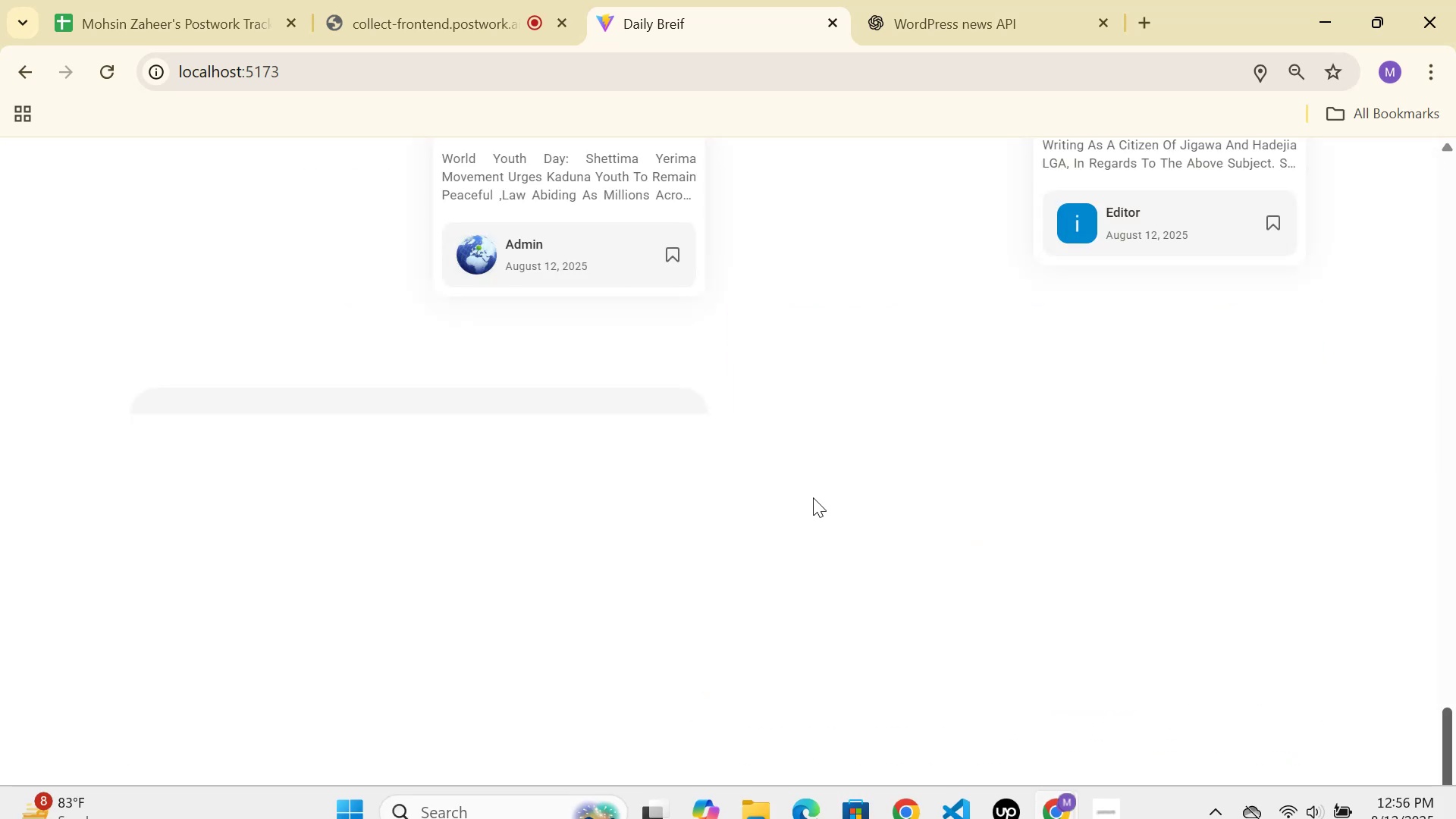 
scroll: coordinate [642, 366], scroll_direction: up, amount: 5.0
 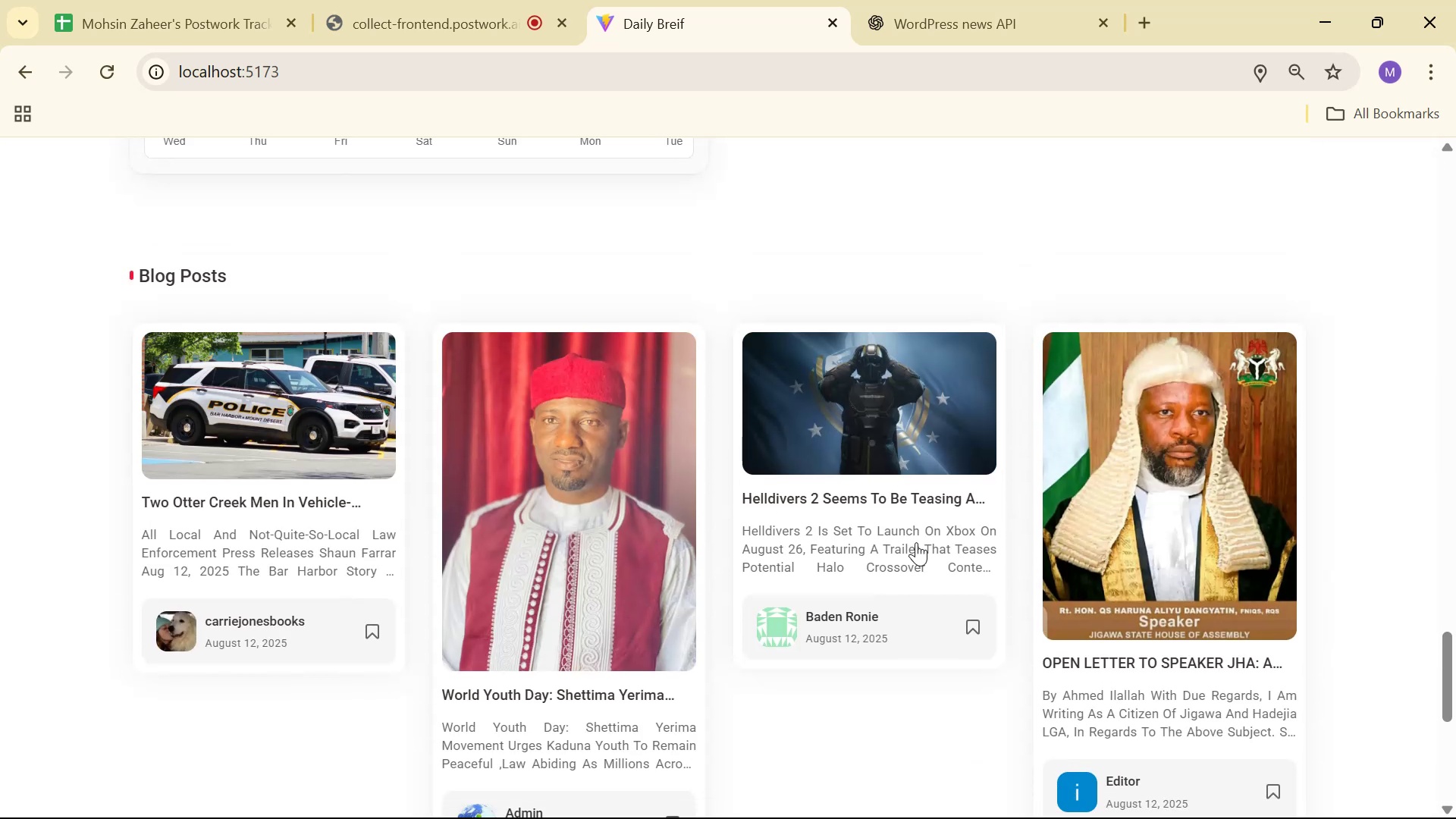 
left_click([906, 517])
 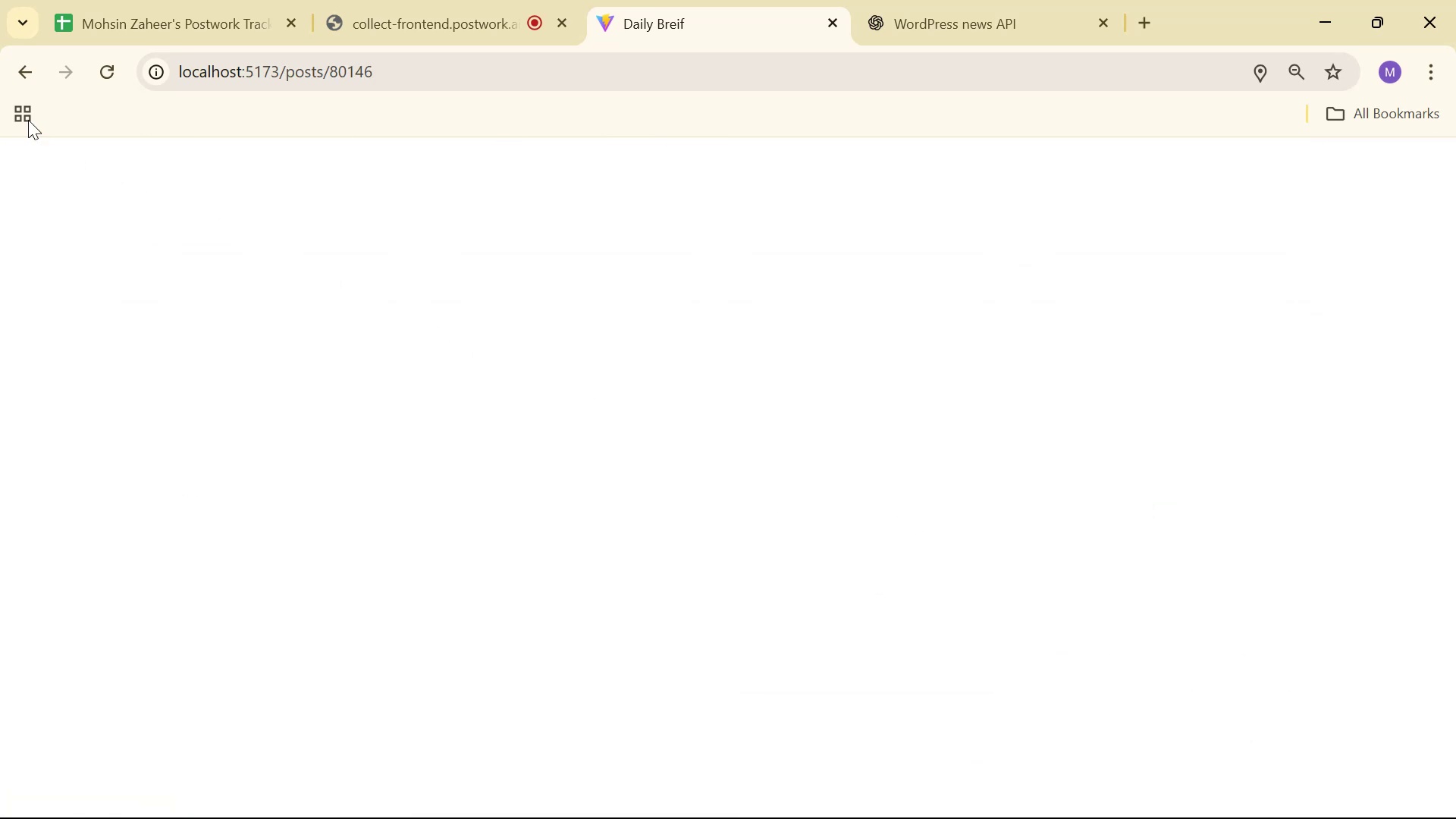 
left_click([11, 74])
 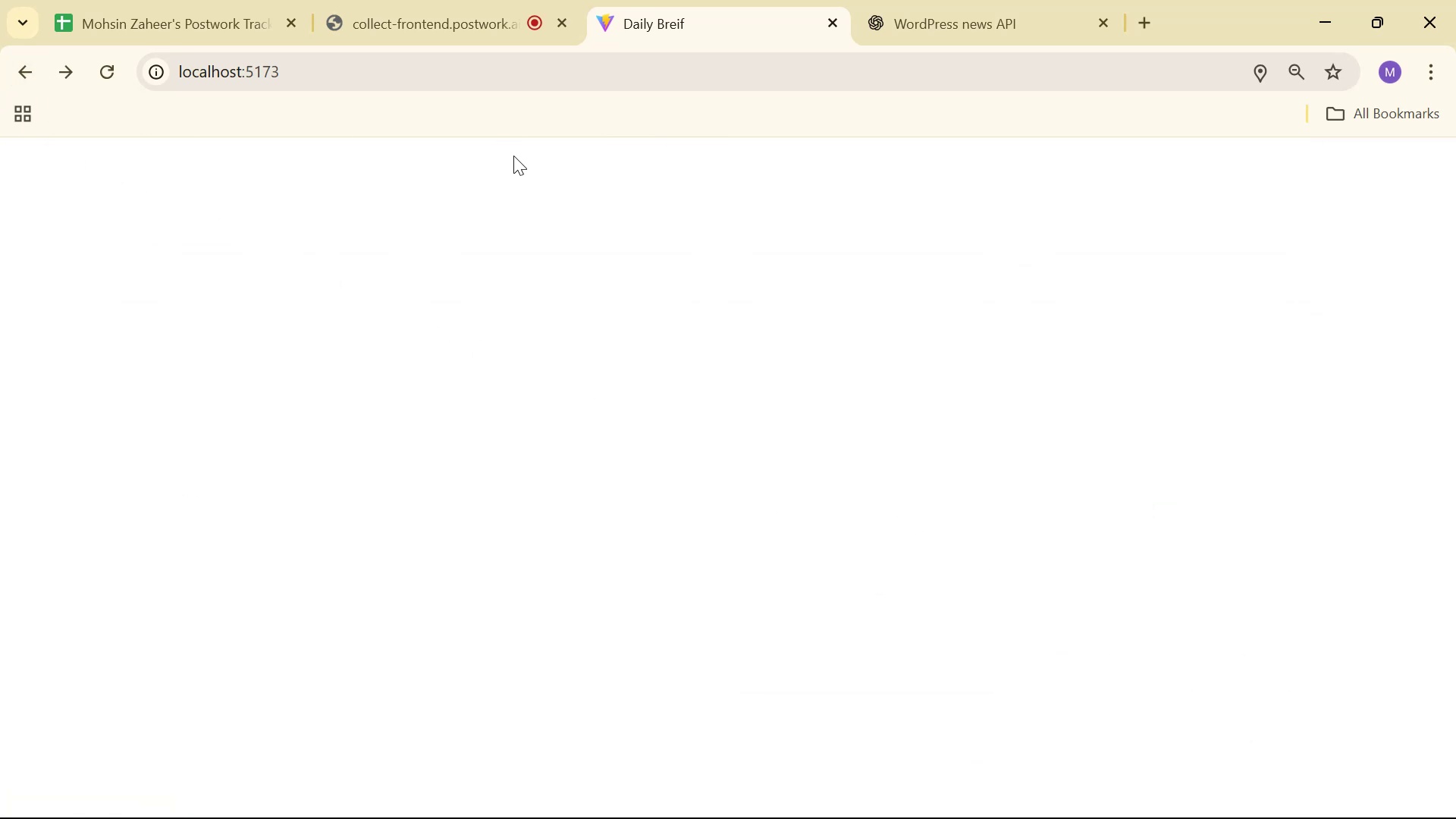 
double_click([494, 70])
 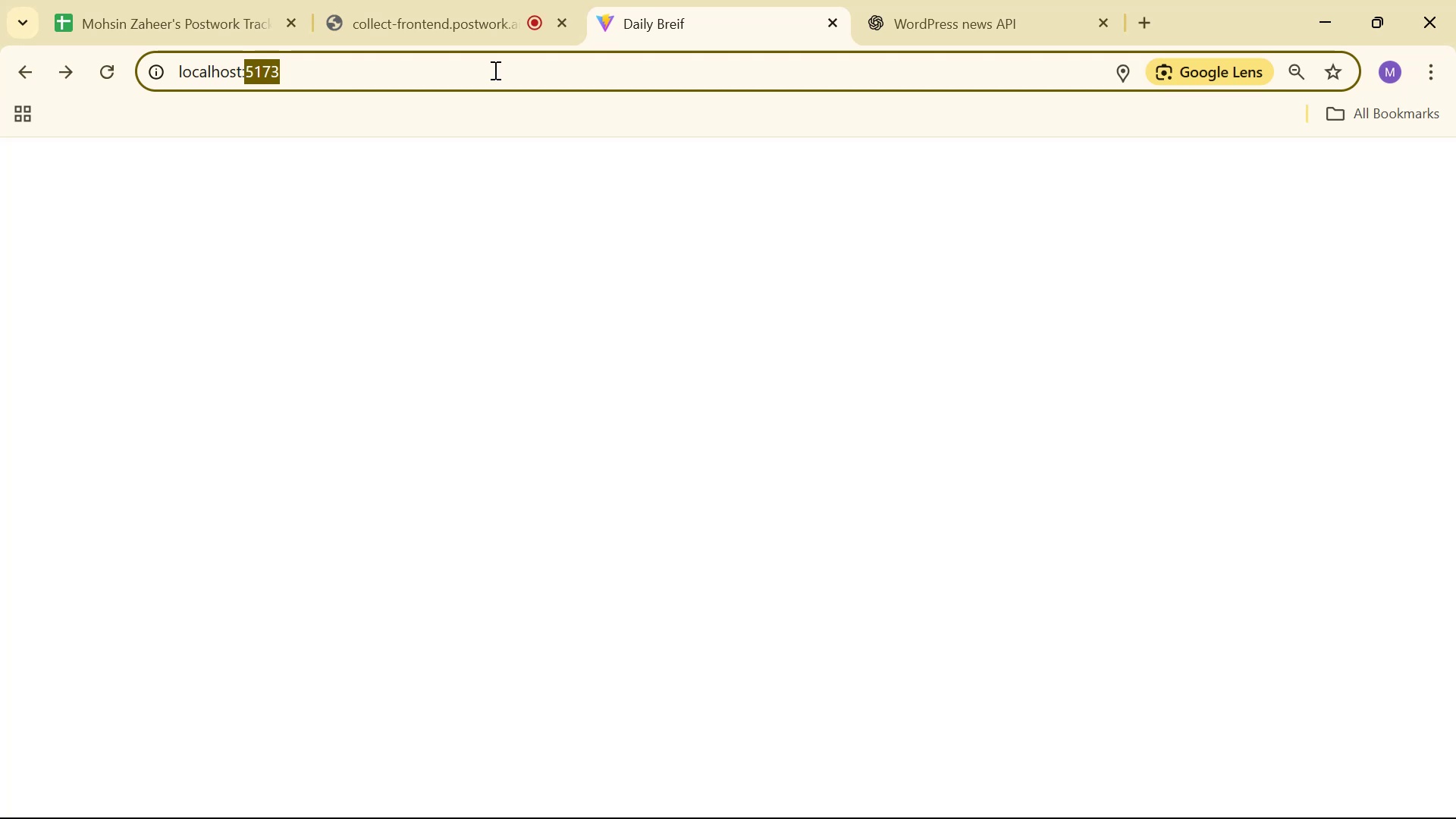 
key(Enter)
 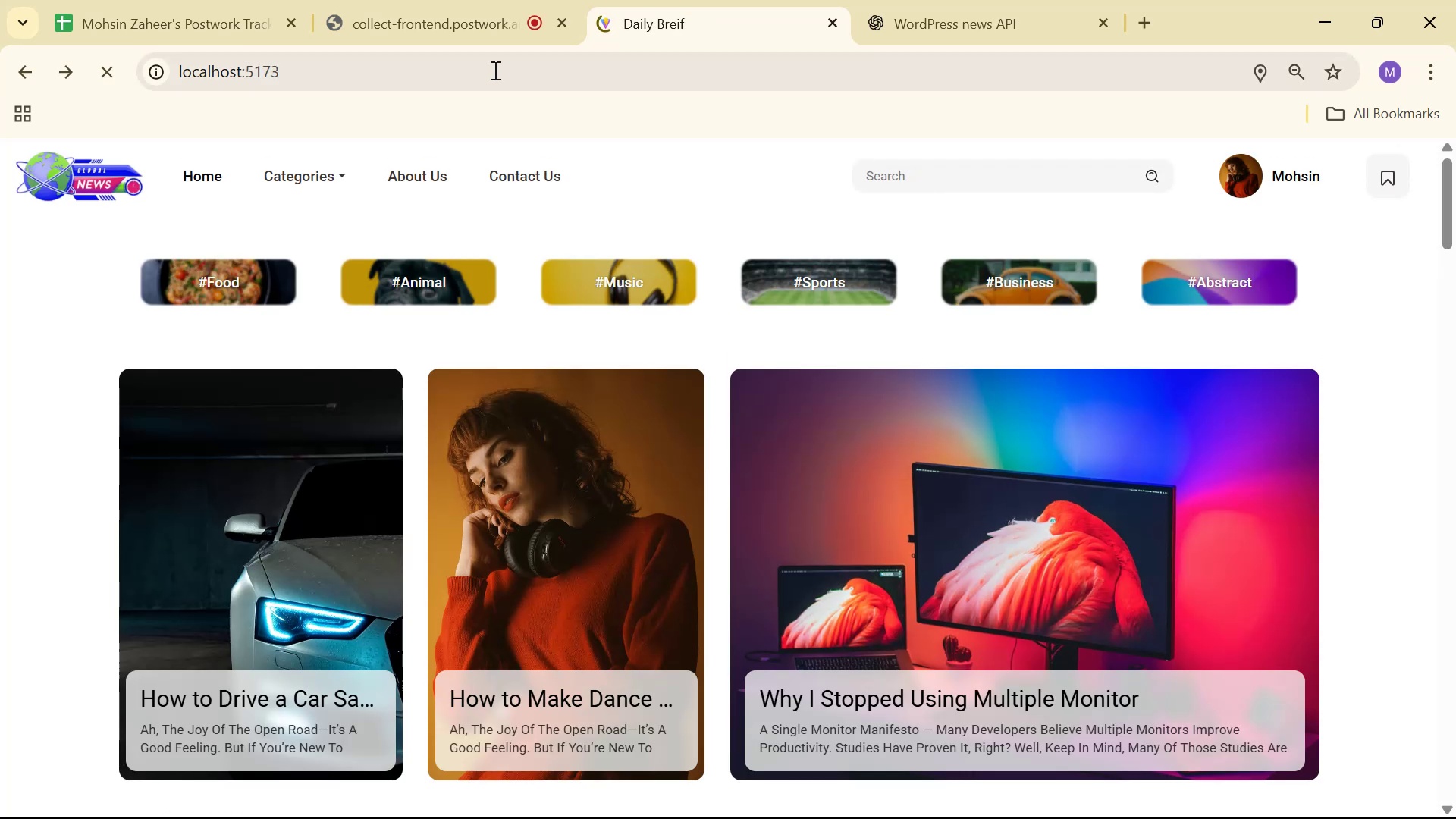 
key(Alt+Tab)
 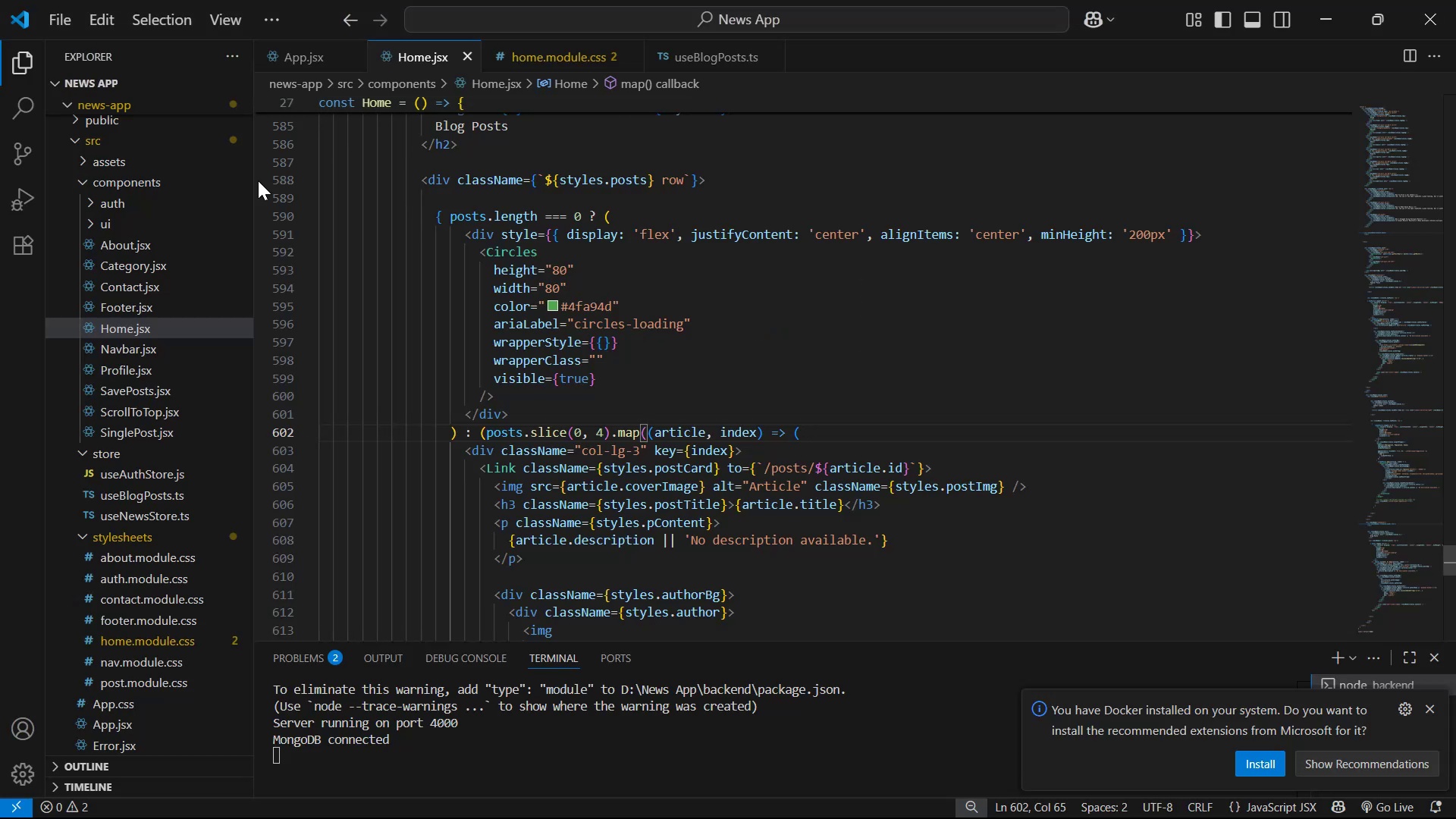 
left_click([147, 344])
 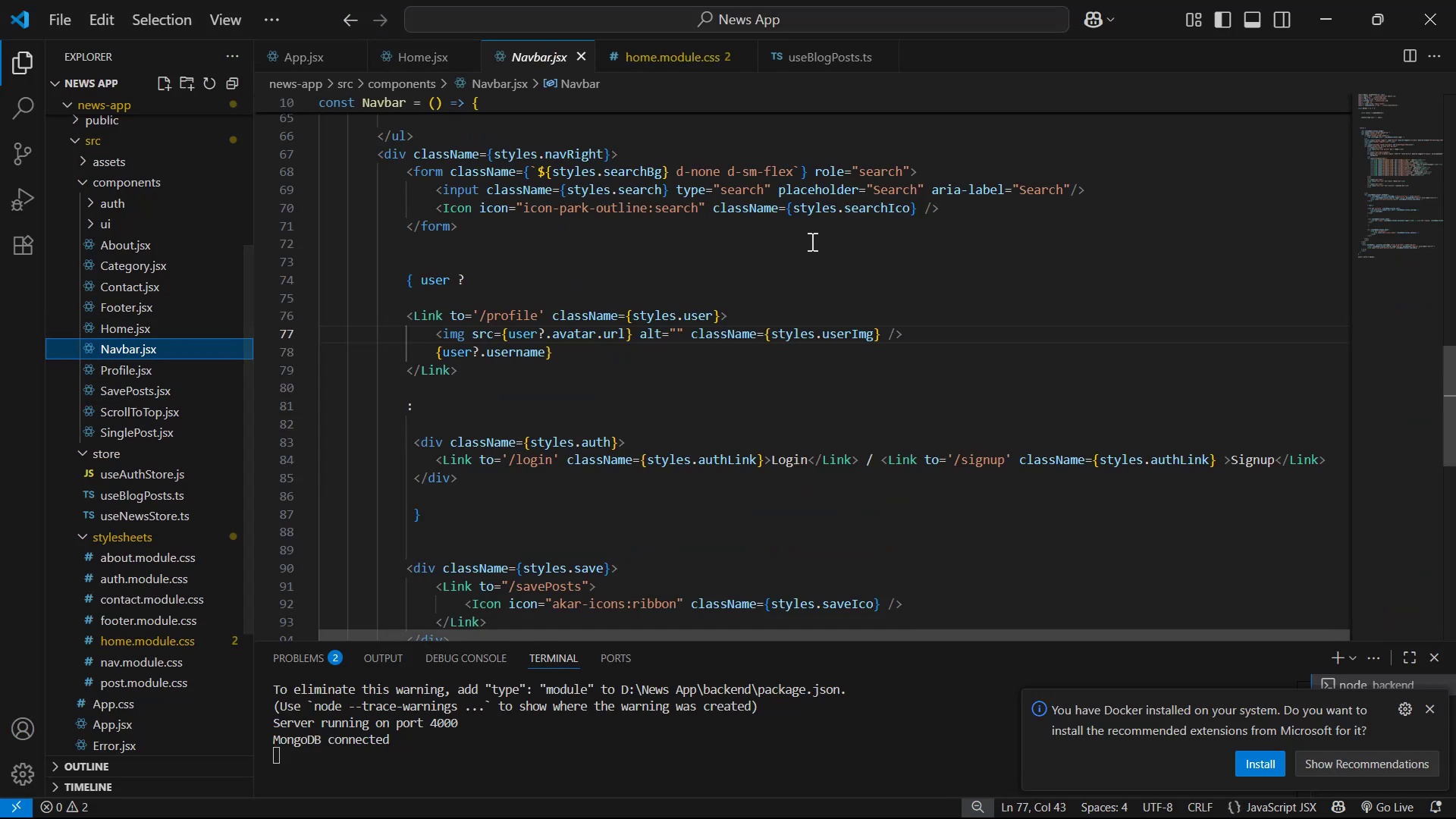 
scroll: coordinate [799, 260], scroll_direction: down, amount: 5.0
 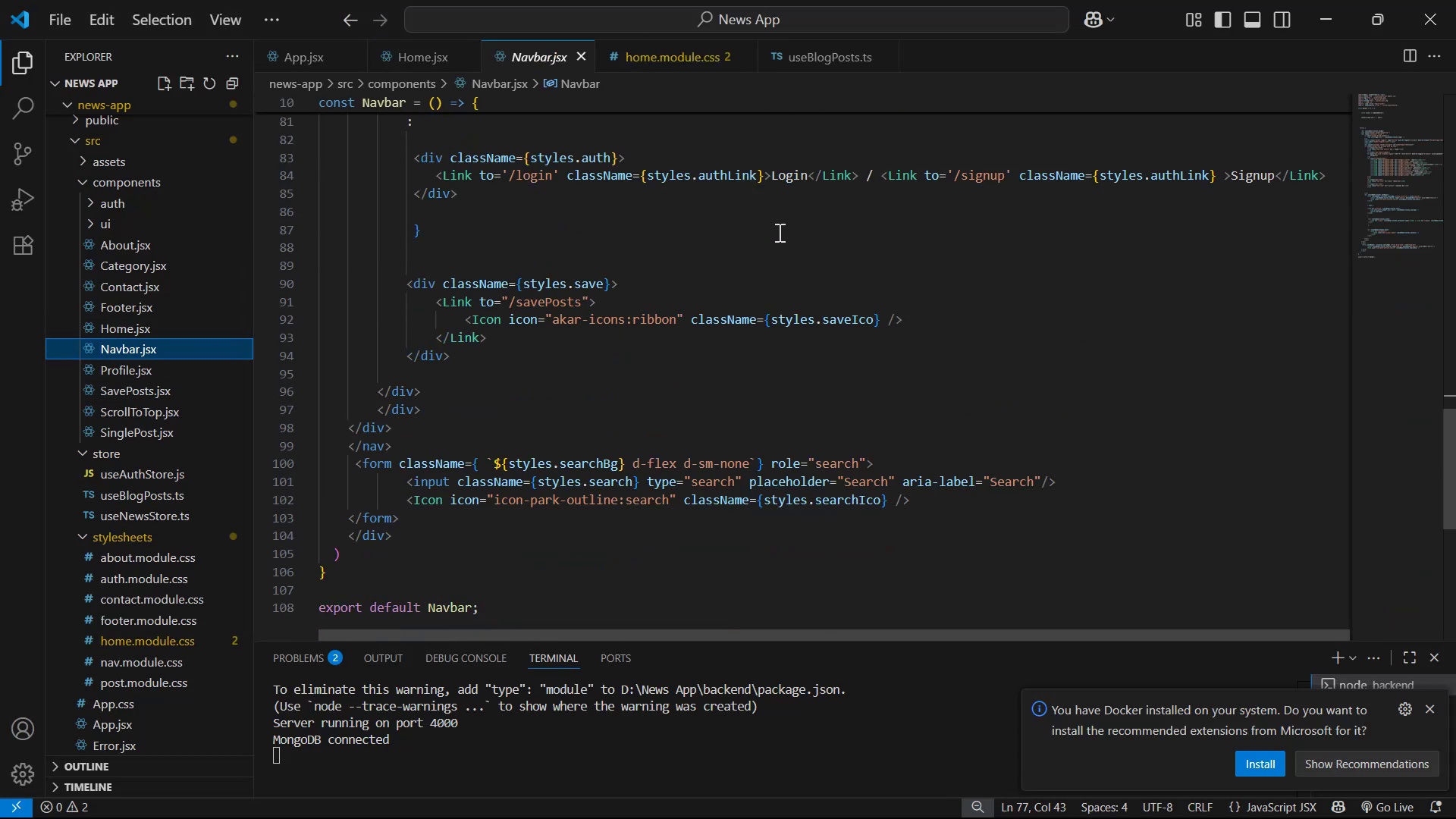 
scroll: coordinate [821, 214], scroll_direction: up, amount: 11.0
 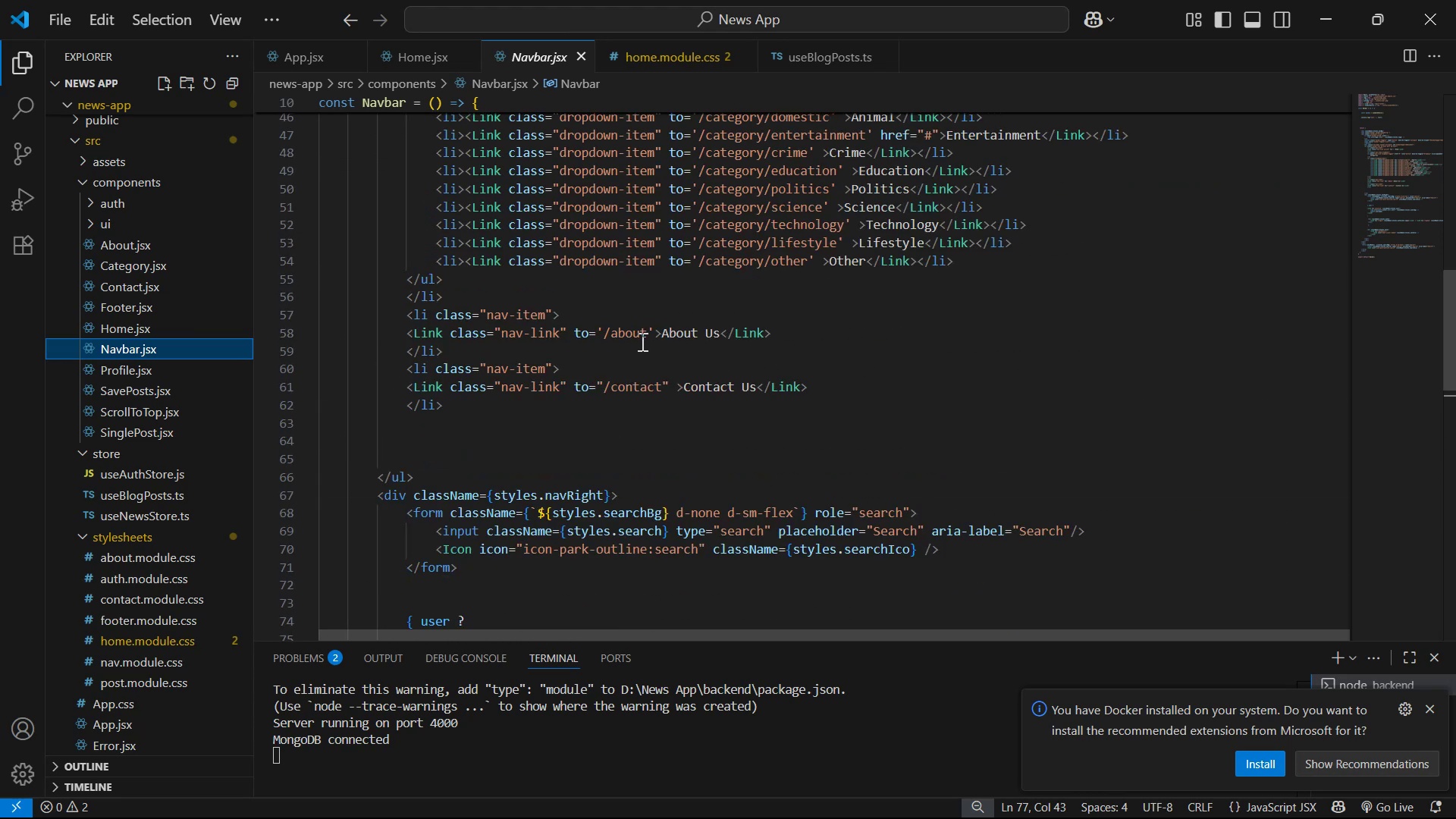 
left_click([492, 353])
 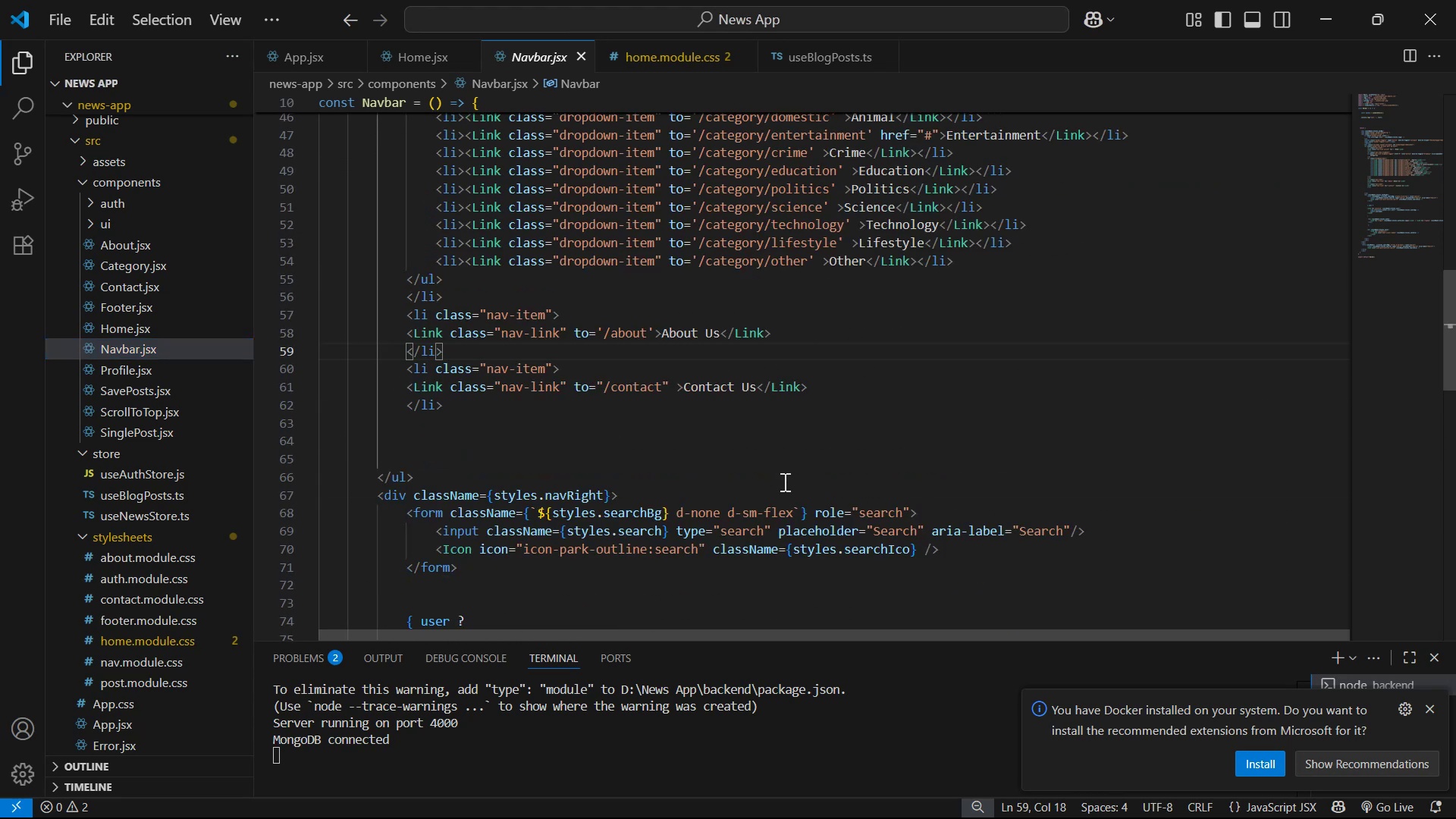 
key(Enter)
 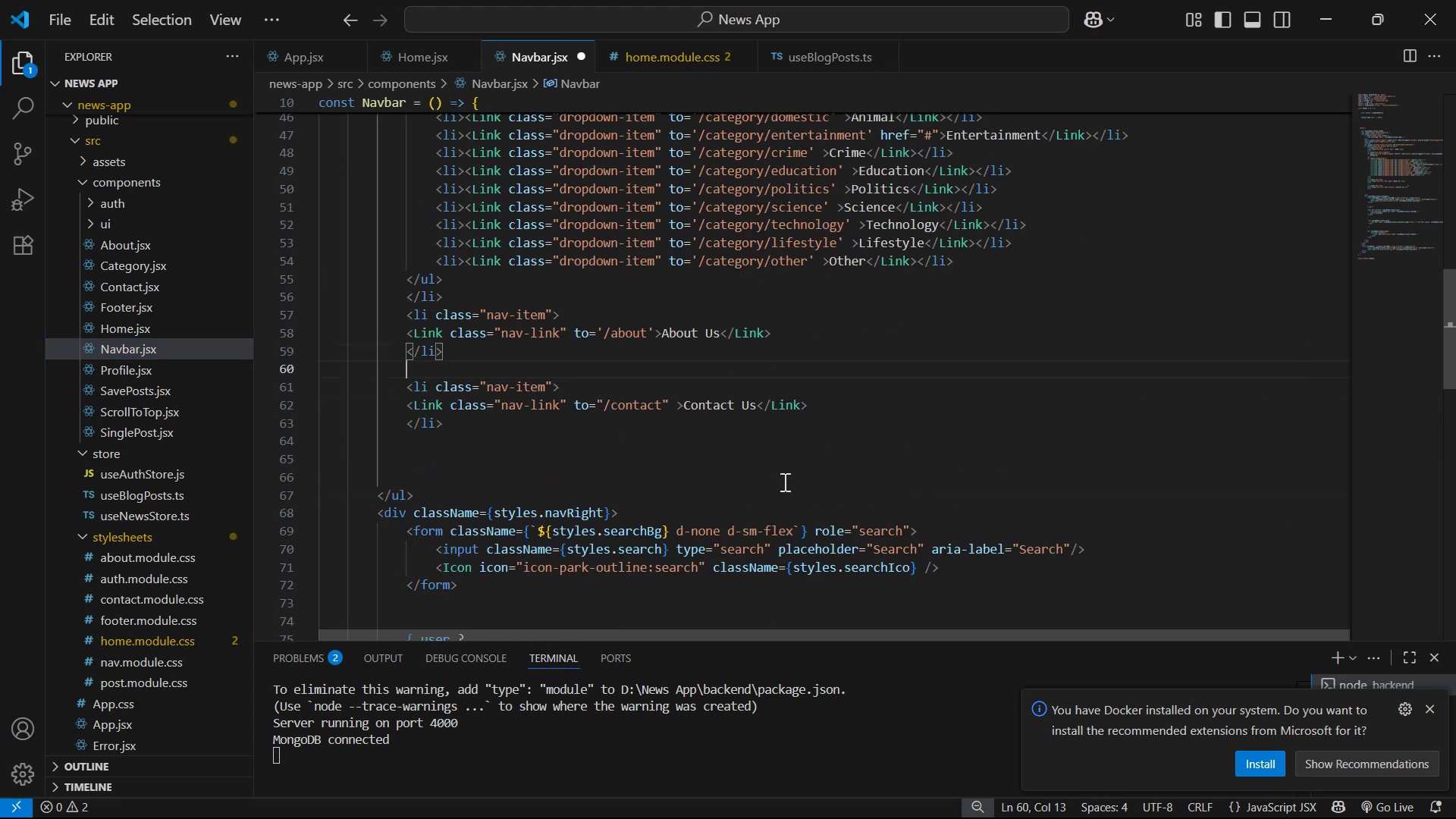 
key(Enter)
 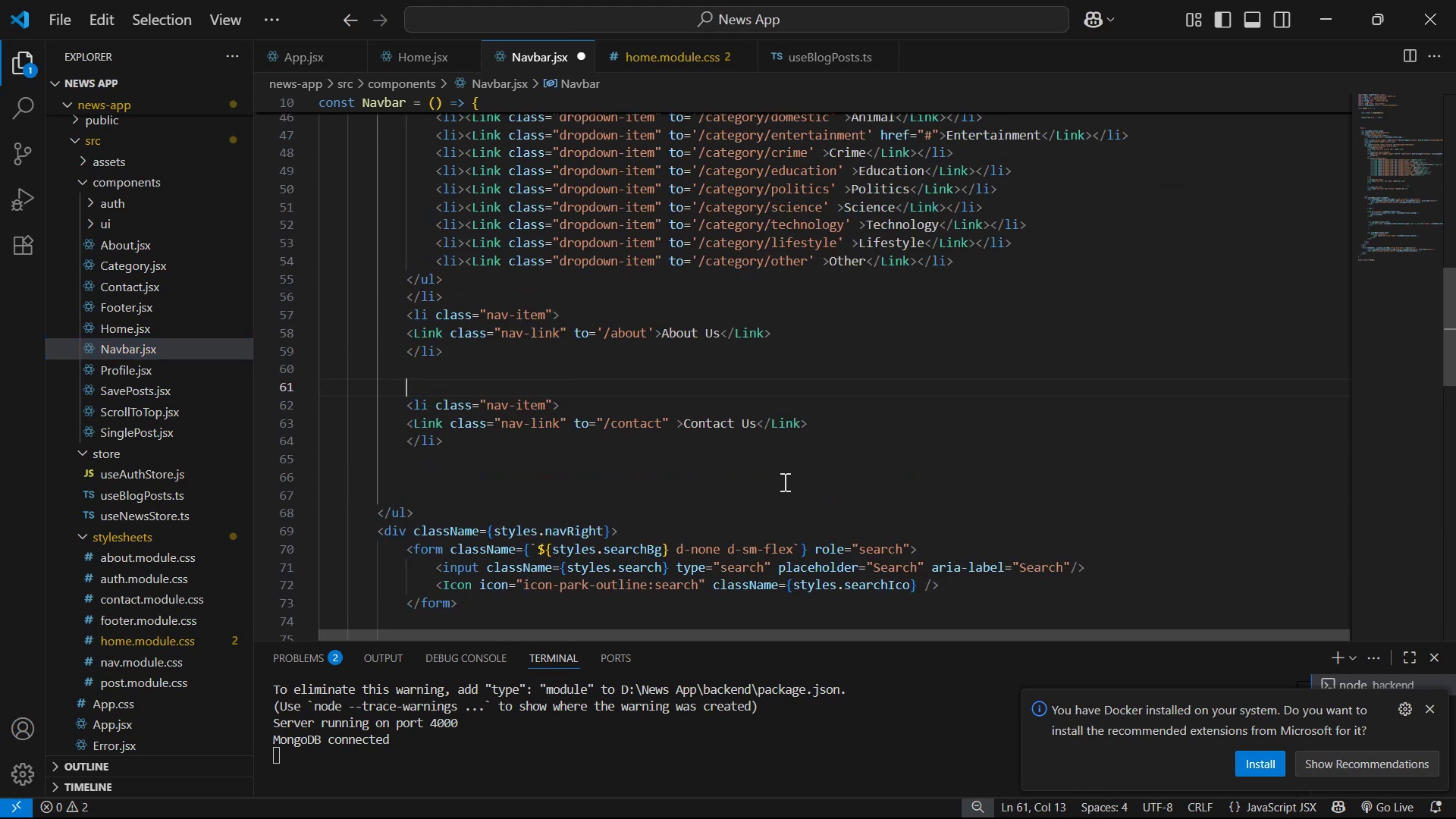 
key(Enter)
 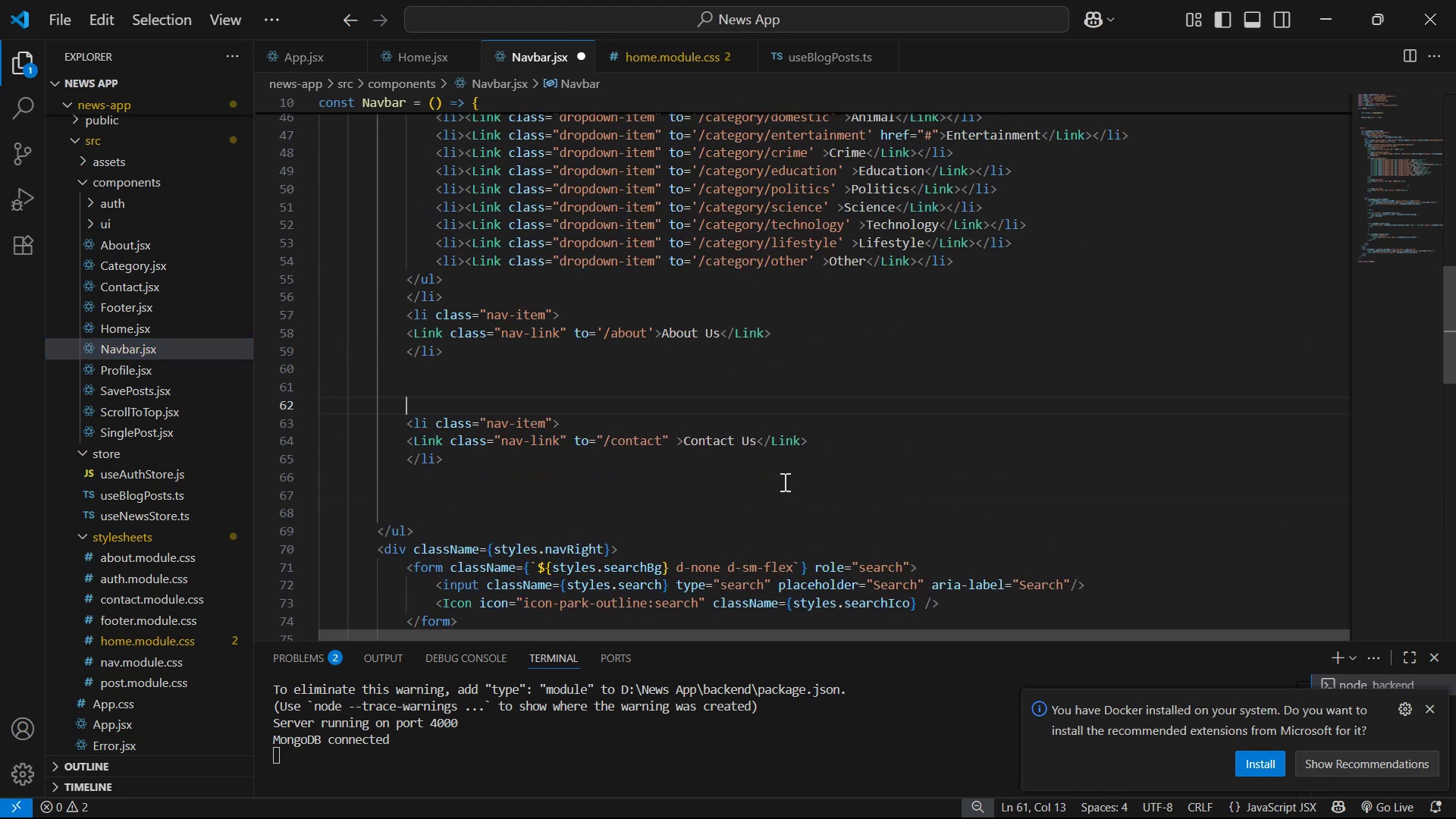 
key(Enter)
 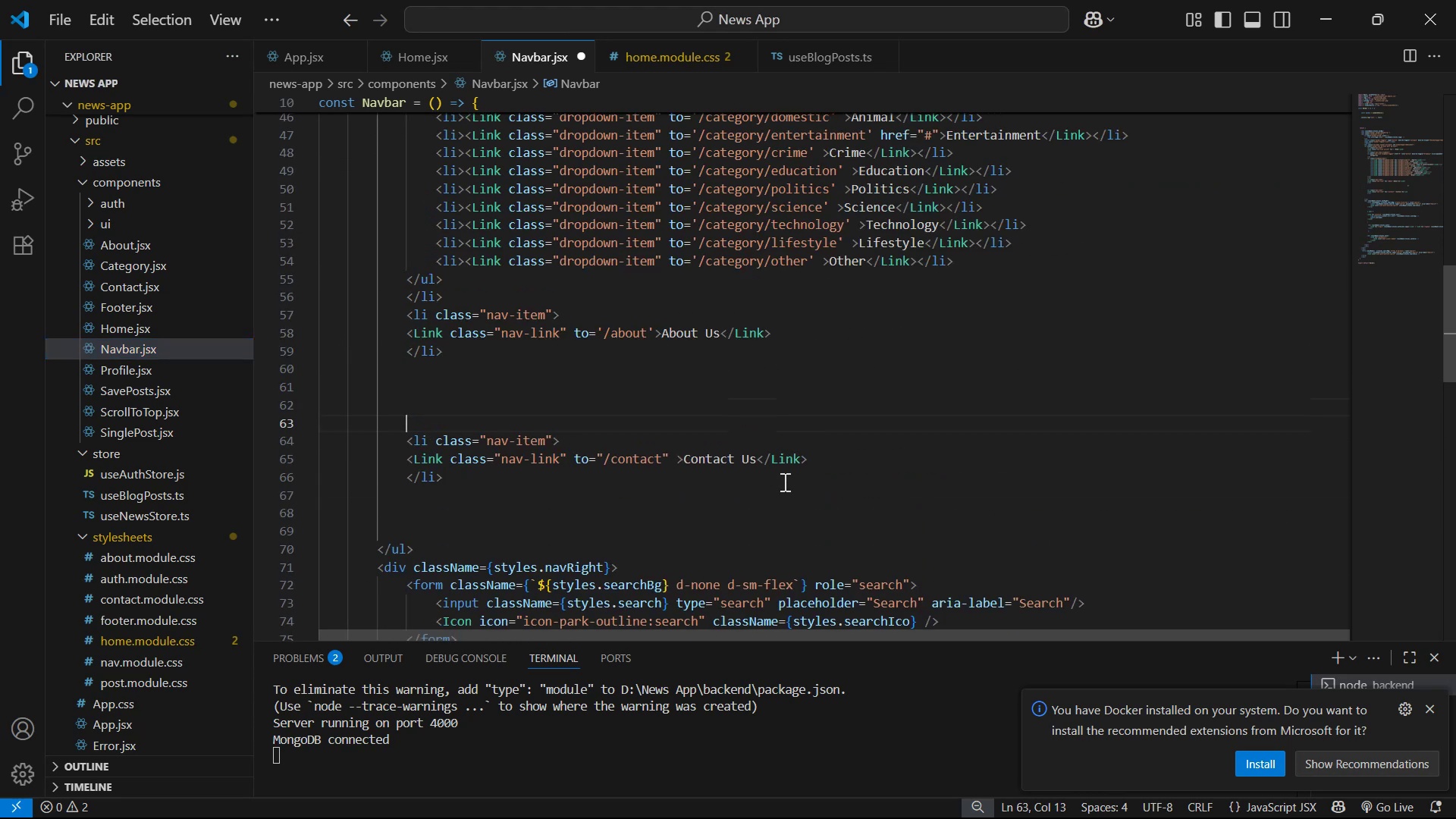 
key(Enter)
 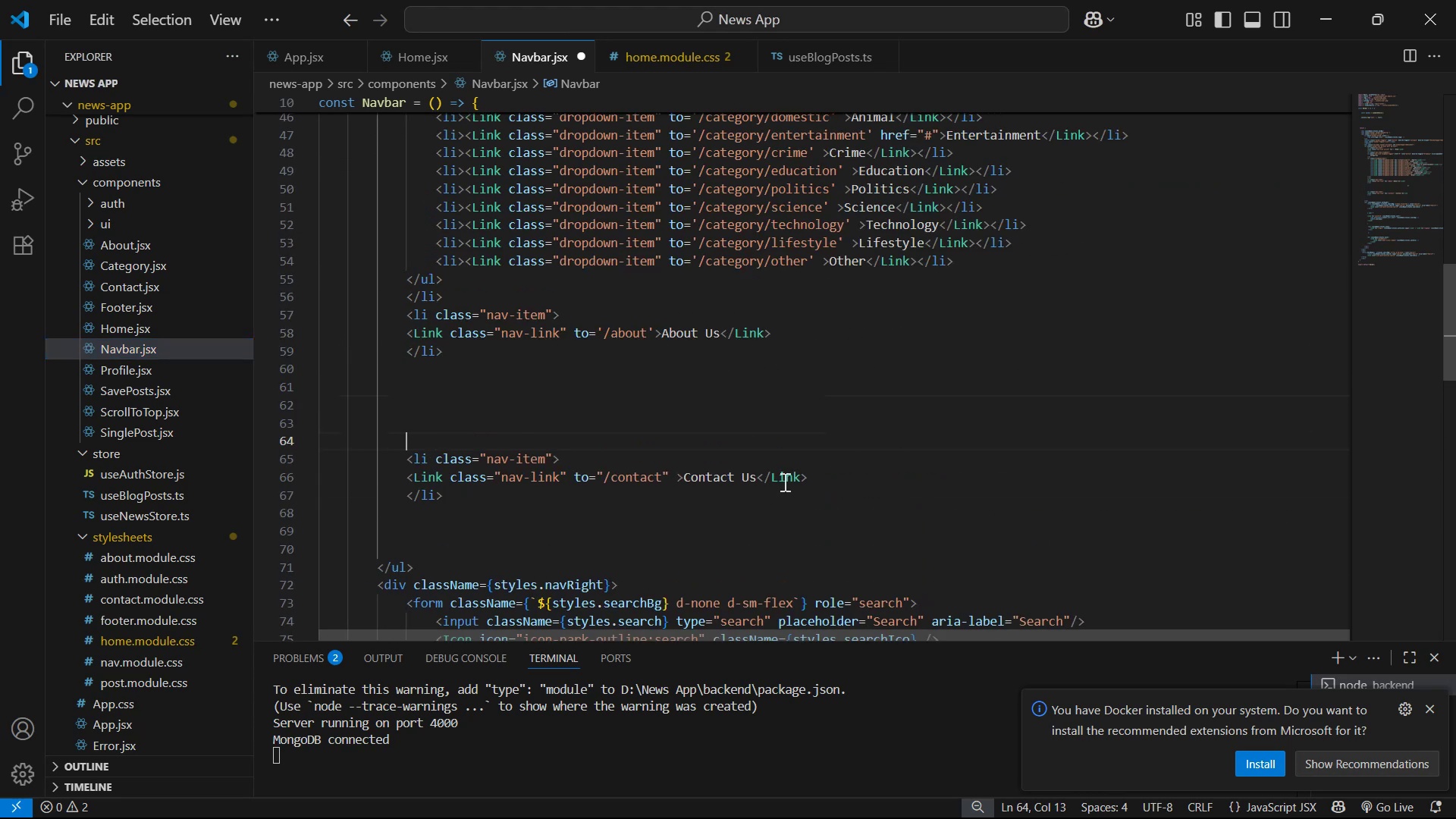 
key(Enter)
 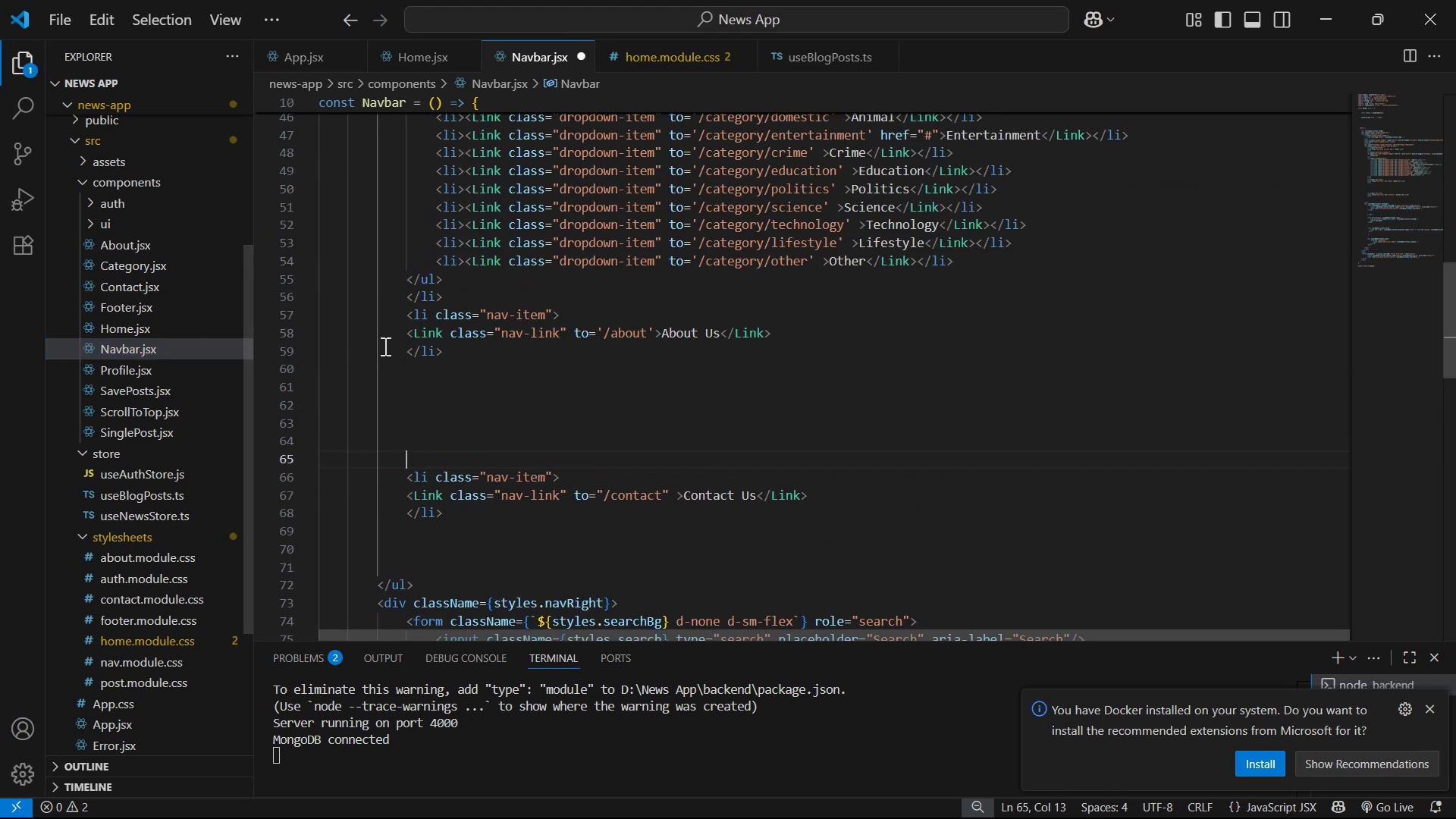 
left_click([441, 303])
 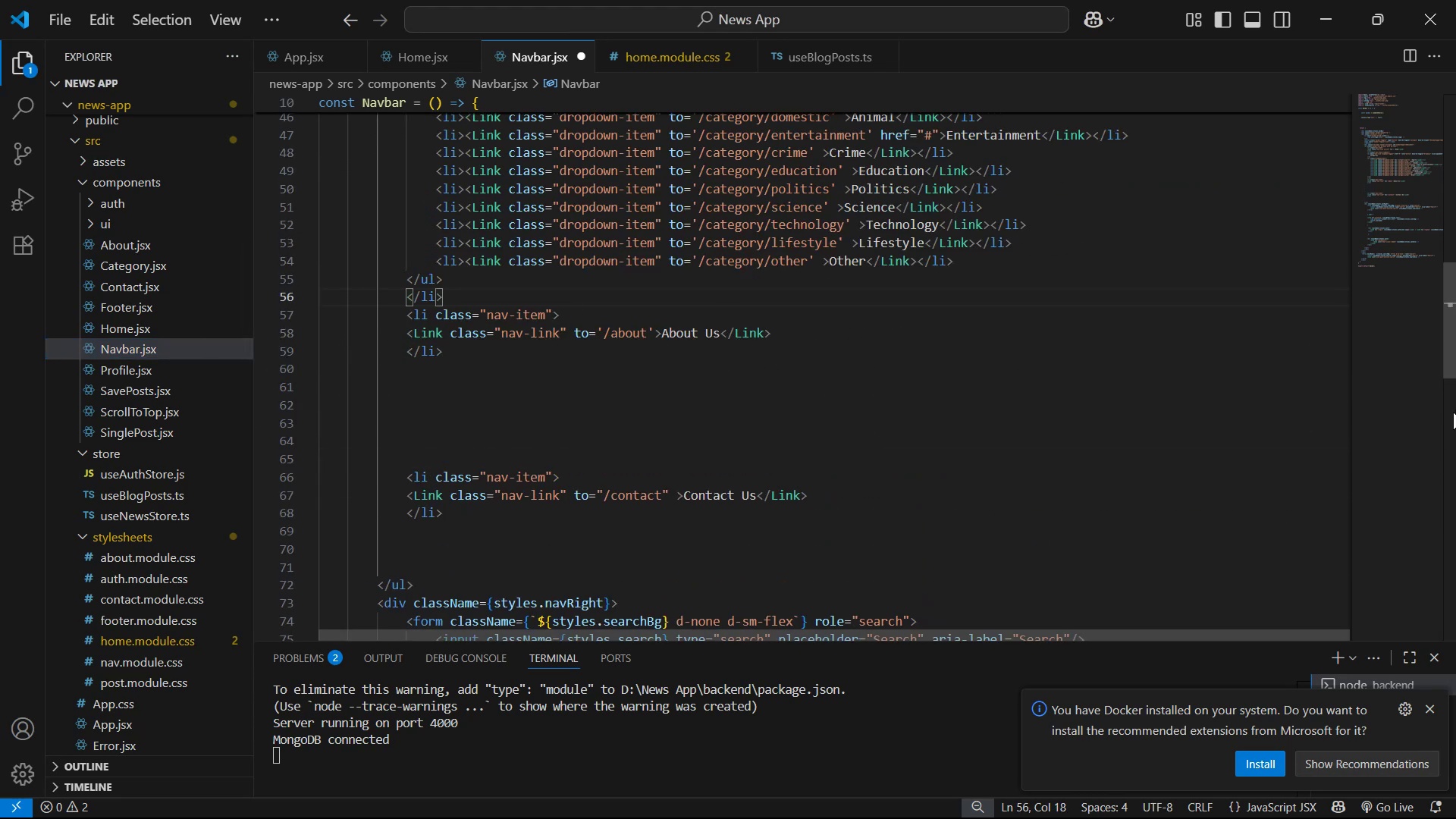 
key(Enter)
 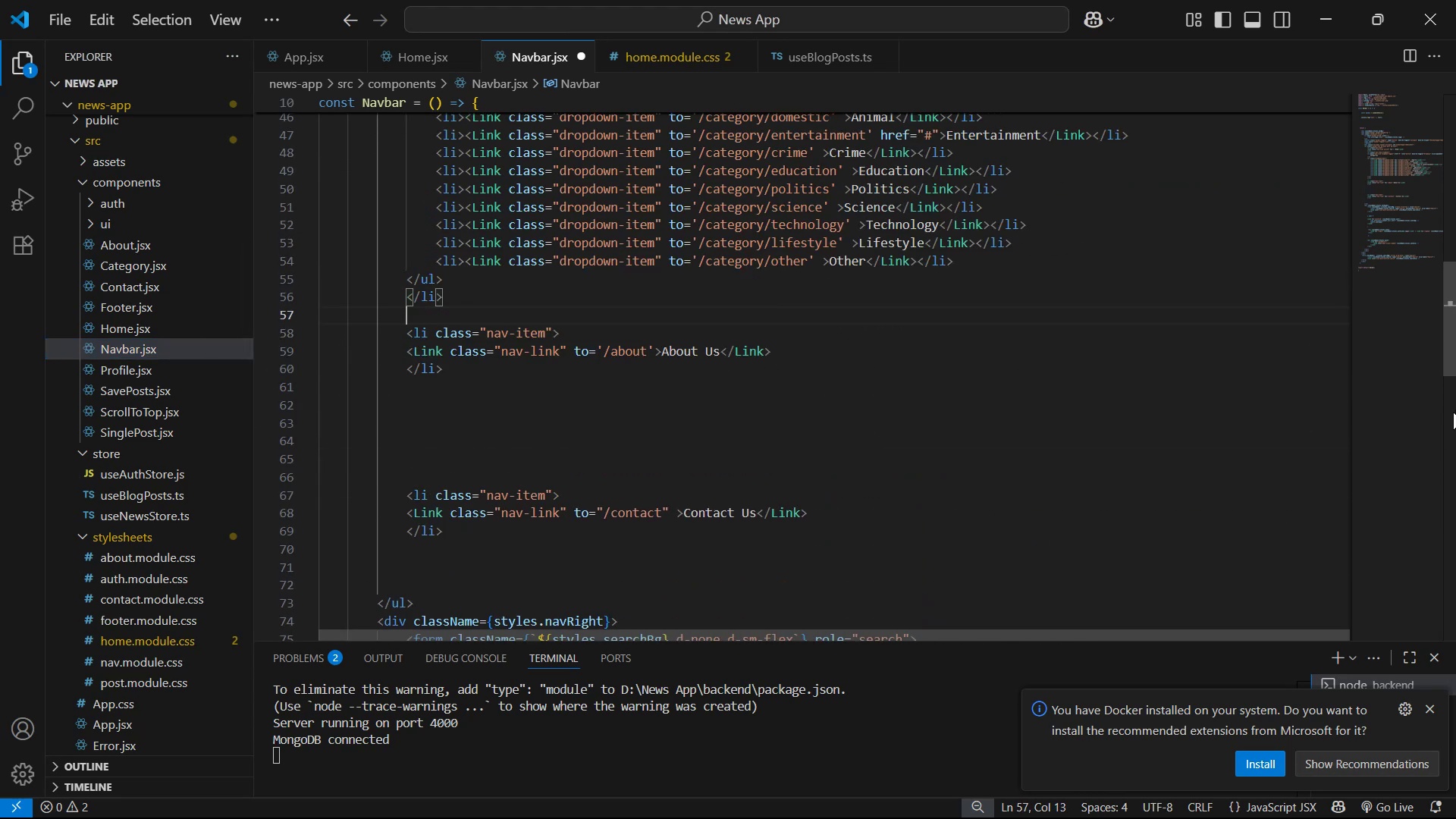 
key(Enter)
 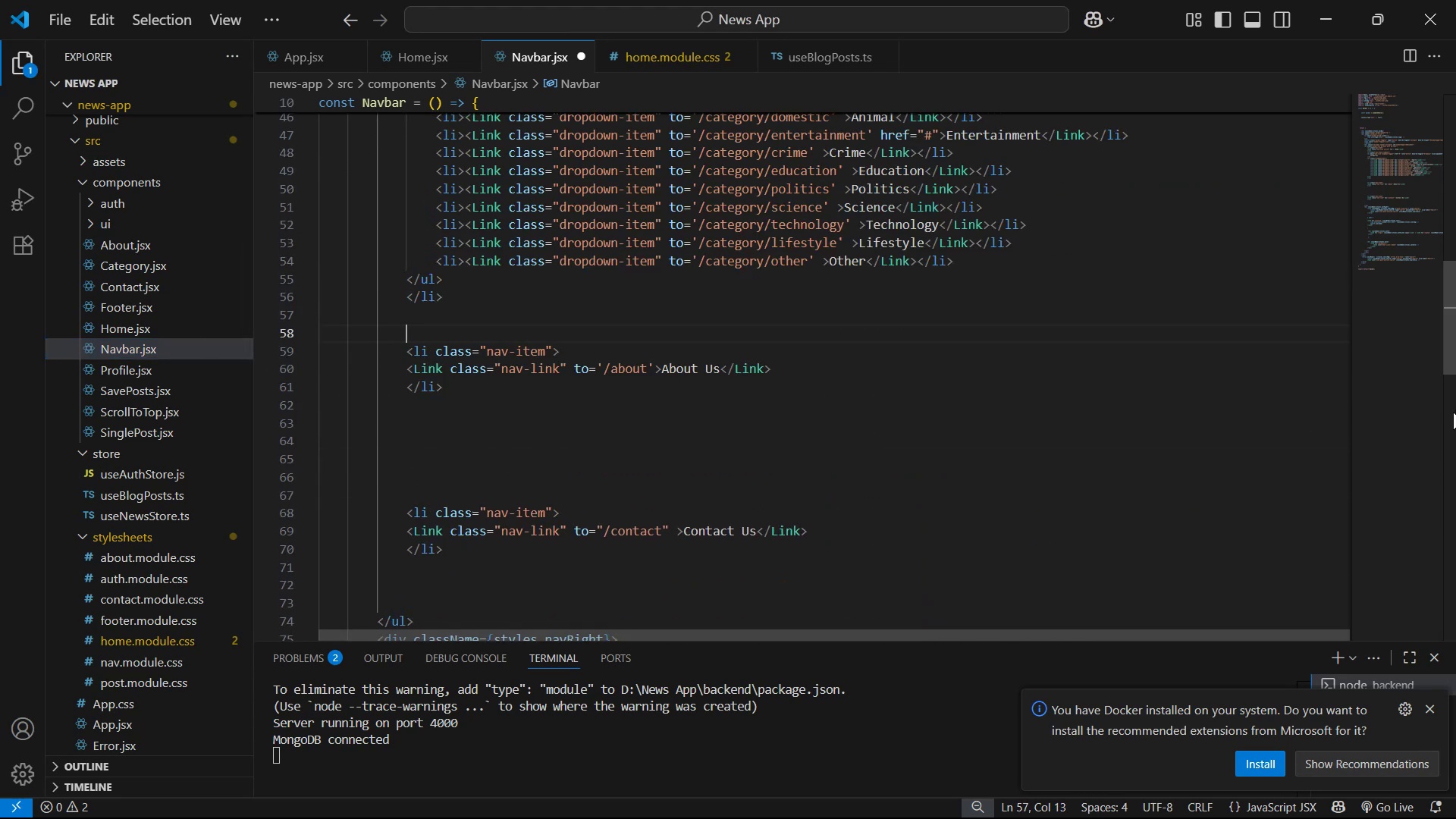 
key(Enter)
 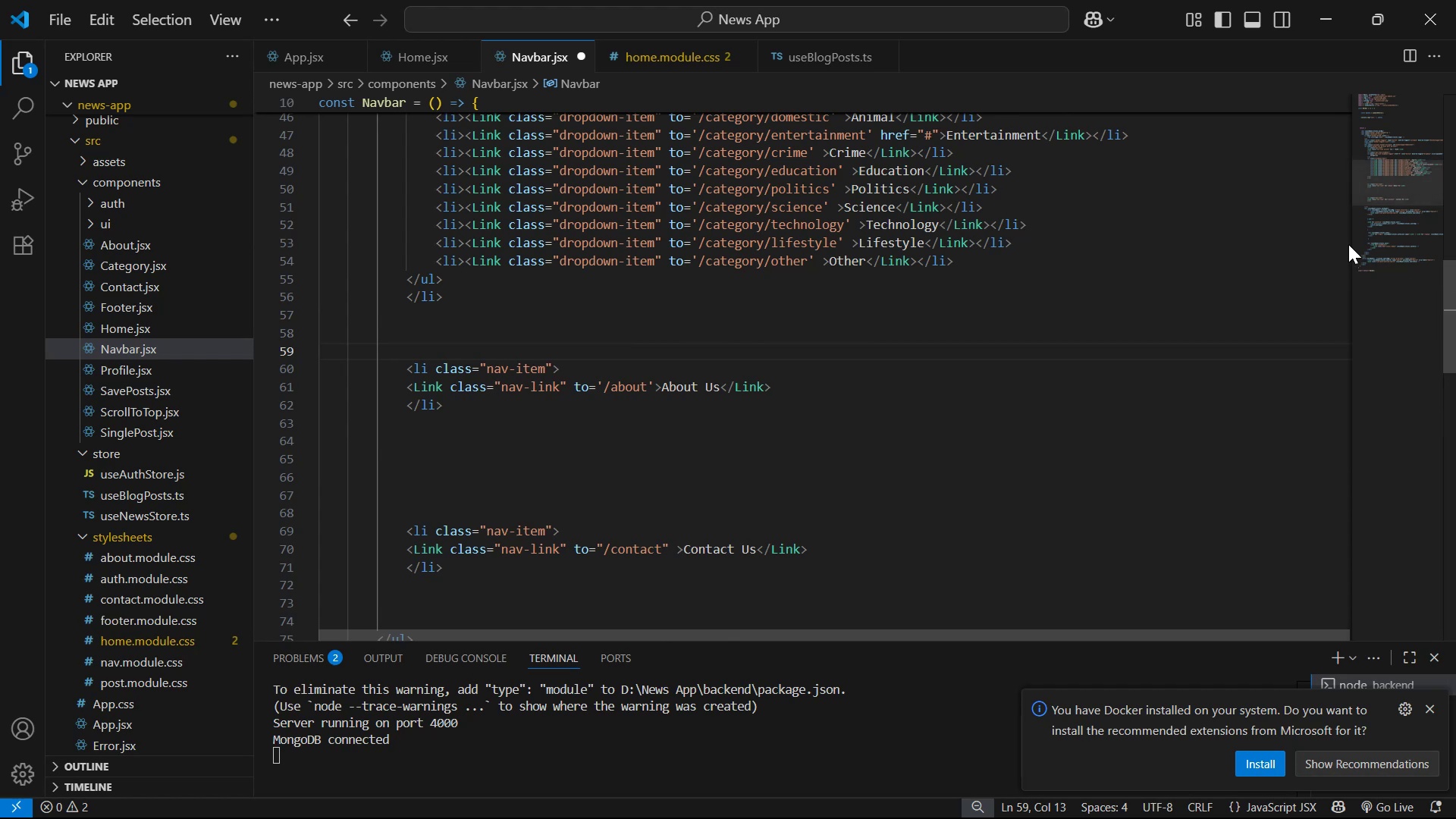 
wait(12.88)
 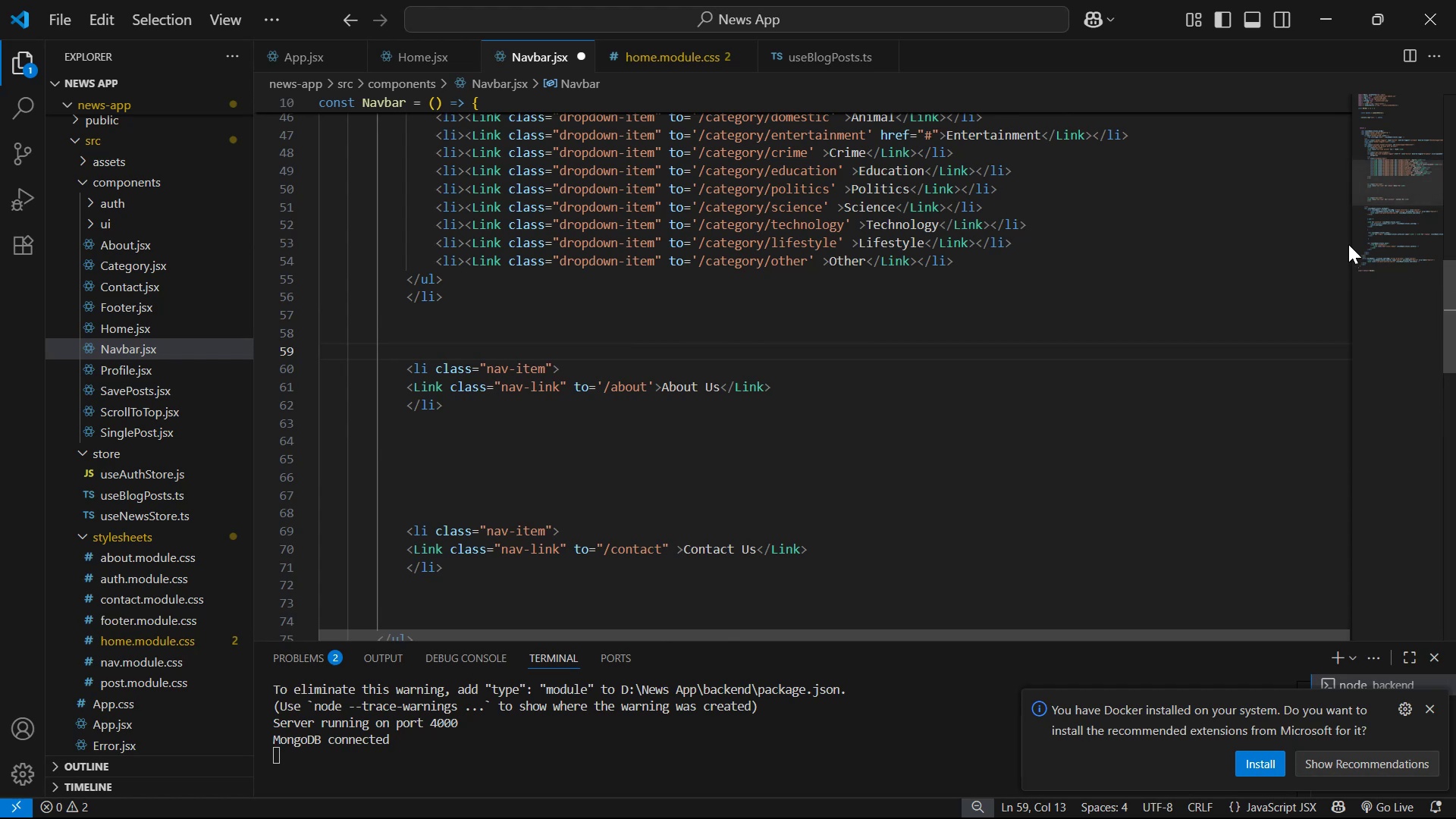 
left_click_drag(start_coordinate=[485, 396], to_coordinate=[421, 353])
 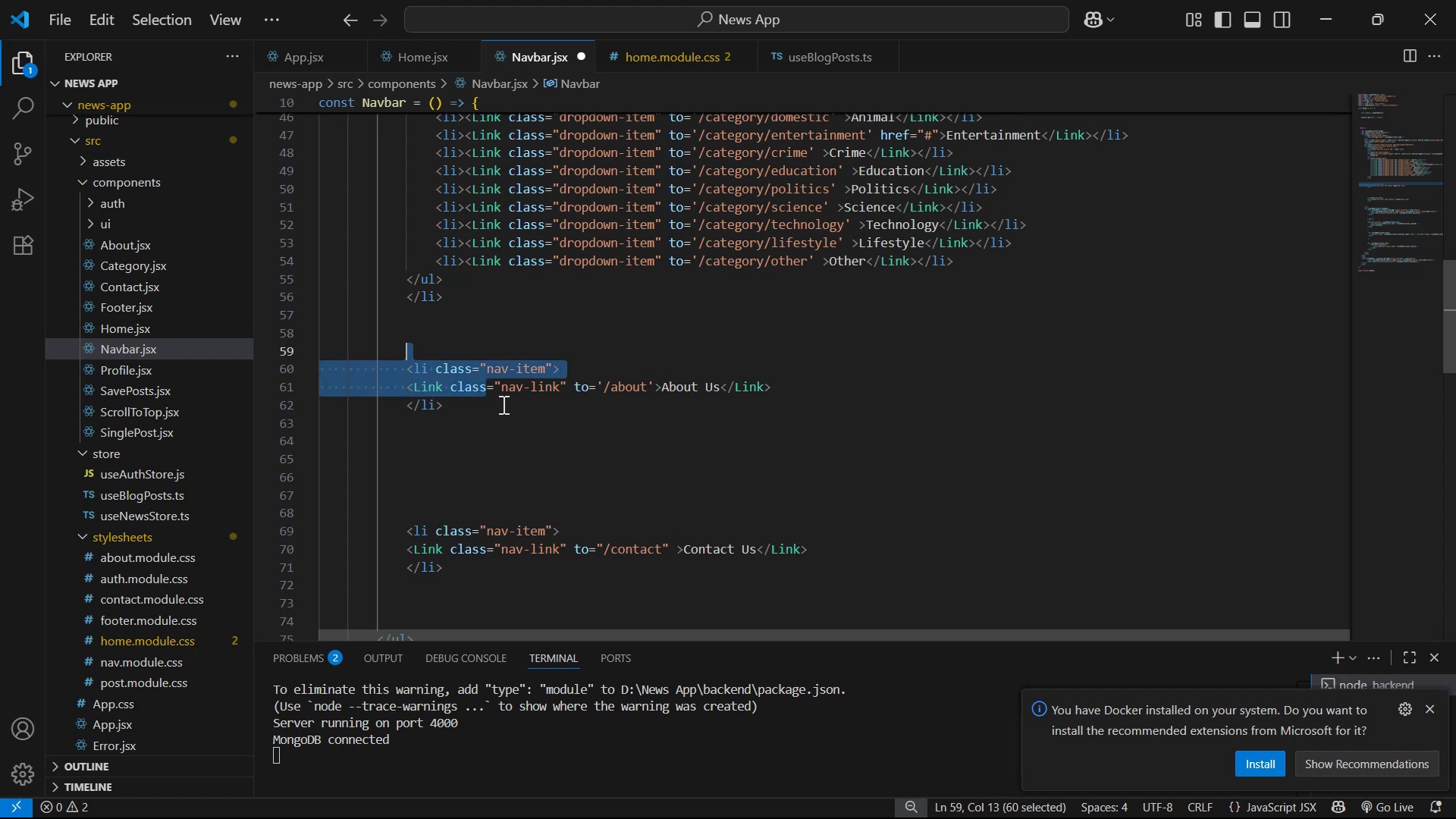 
left_click_drag(start_coordinate=[491, 405], to_coordinate=[485, 404])
 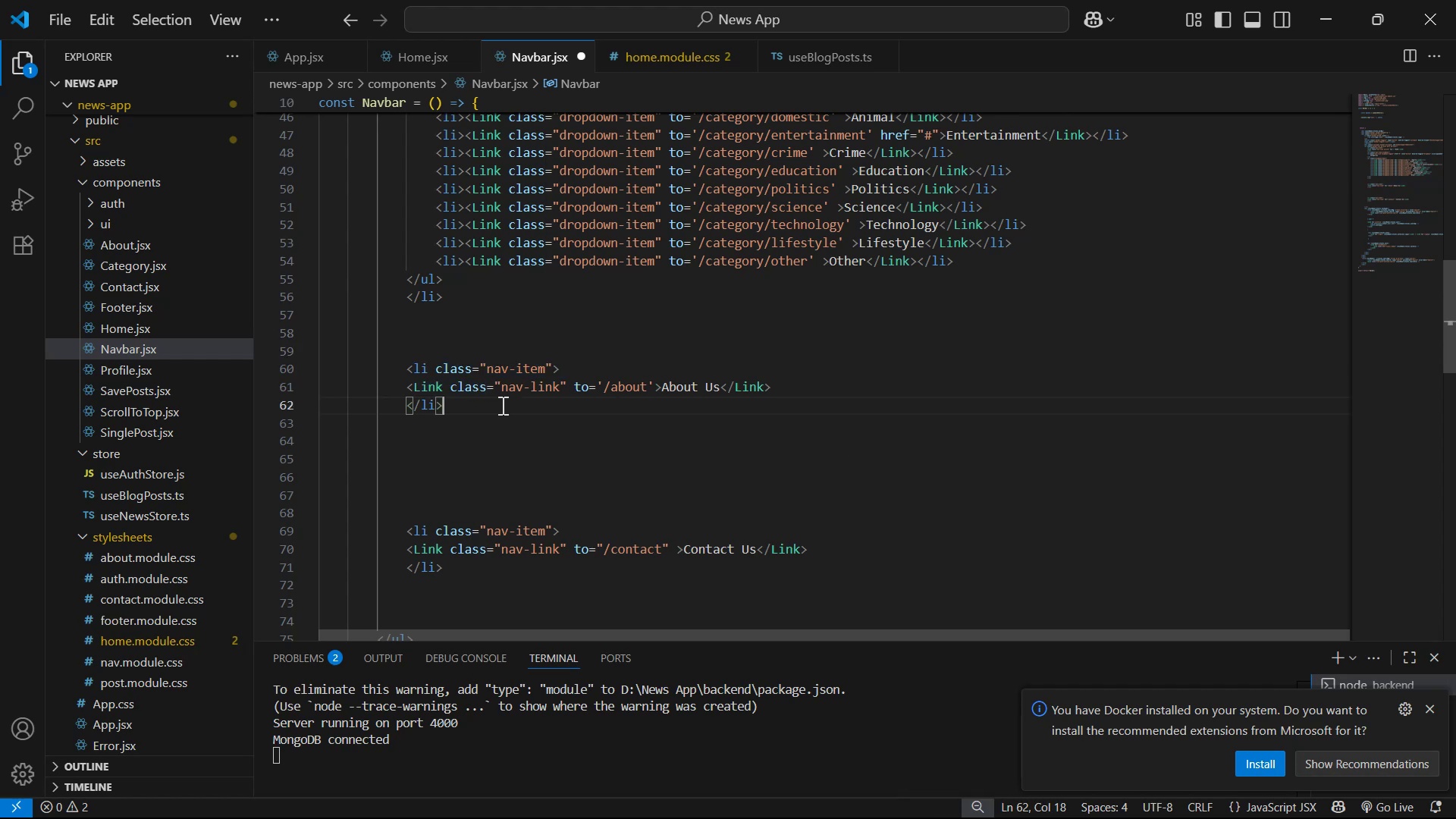 
left_click_drag(start_coordinate=[469, 402], to_coordinate=[462, 402])
 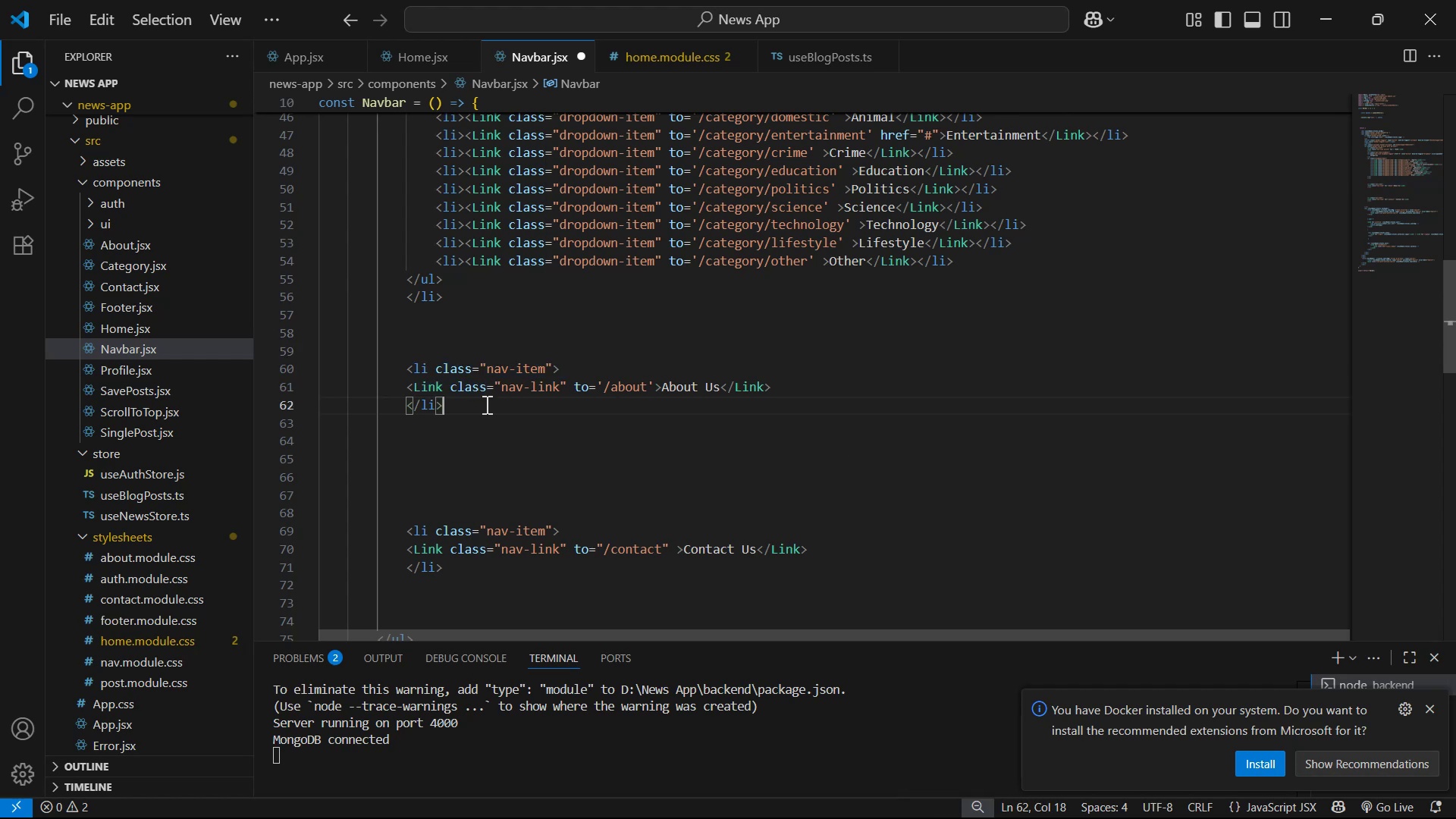 
left_click_drag(start_coordinate=[456, 402], to_coordinate=[430, 394])
 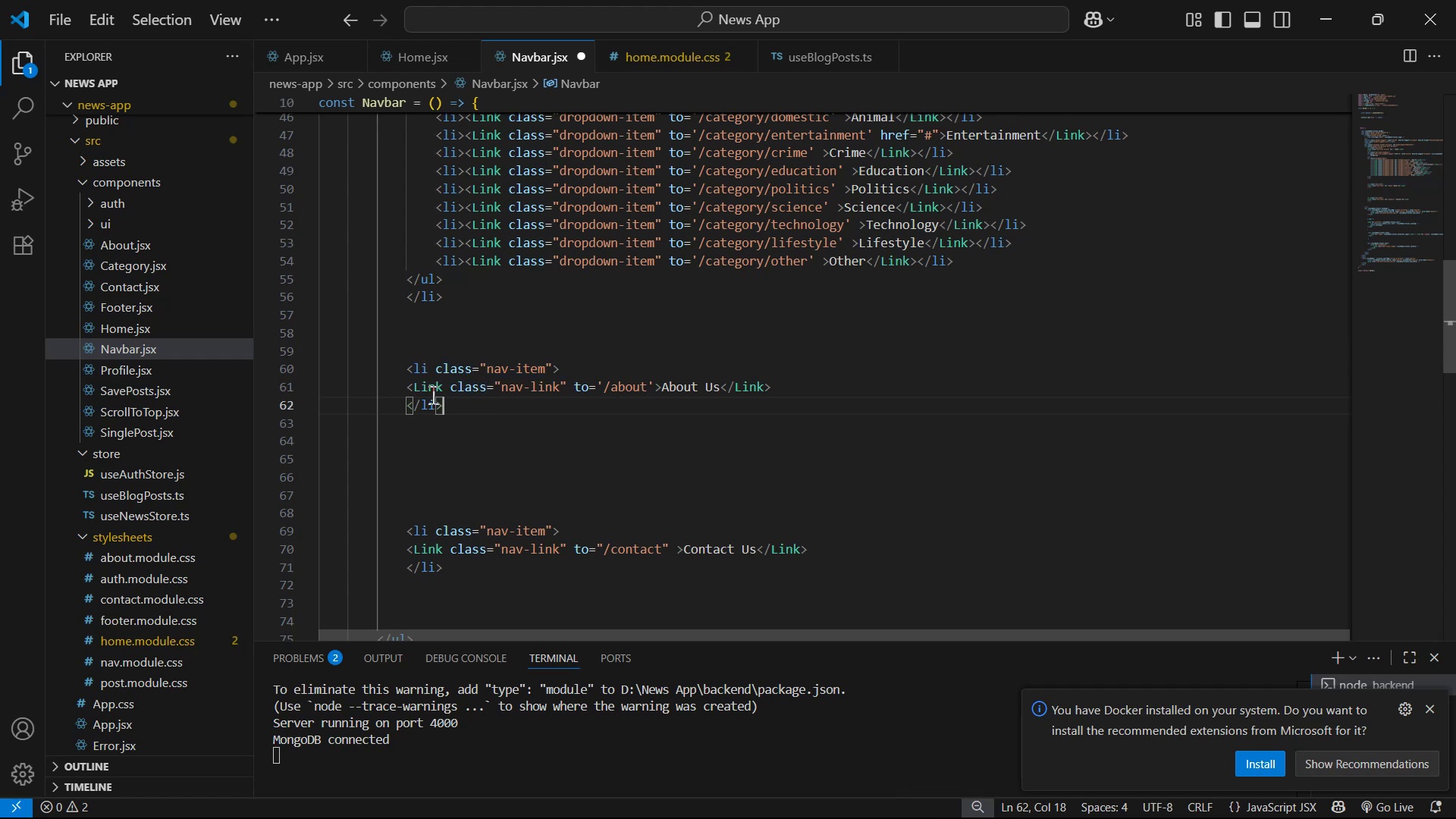 
left_click_drag(start_coordinate=[422, 391], to_coordinate=[410, 378])
 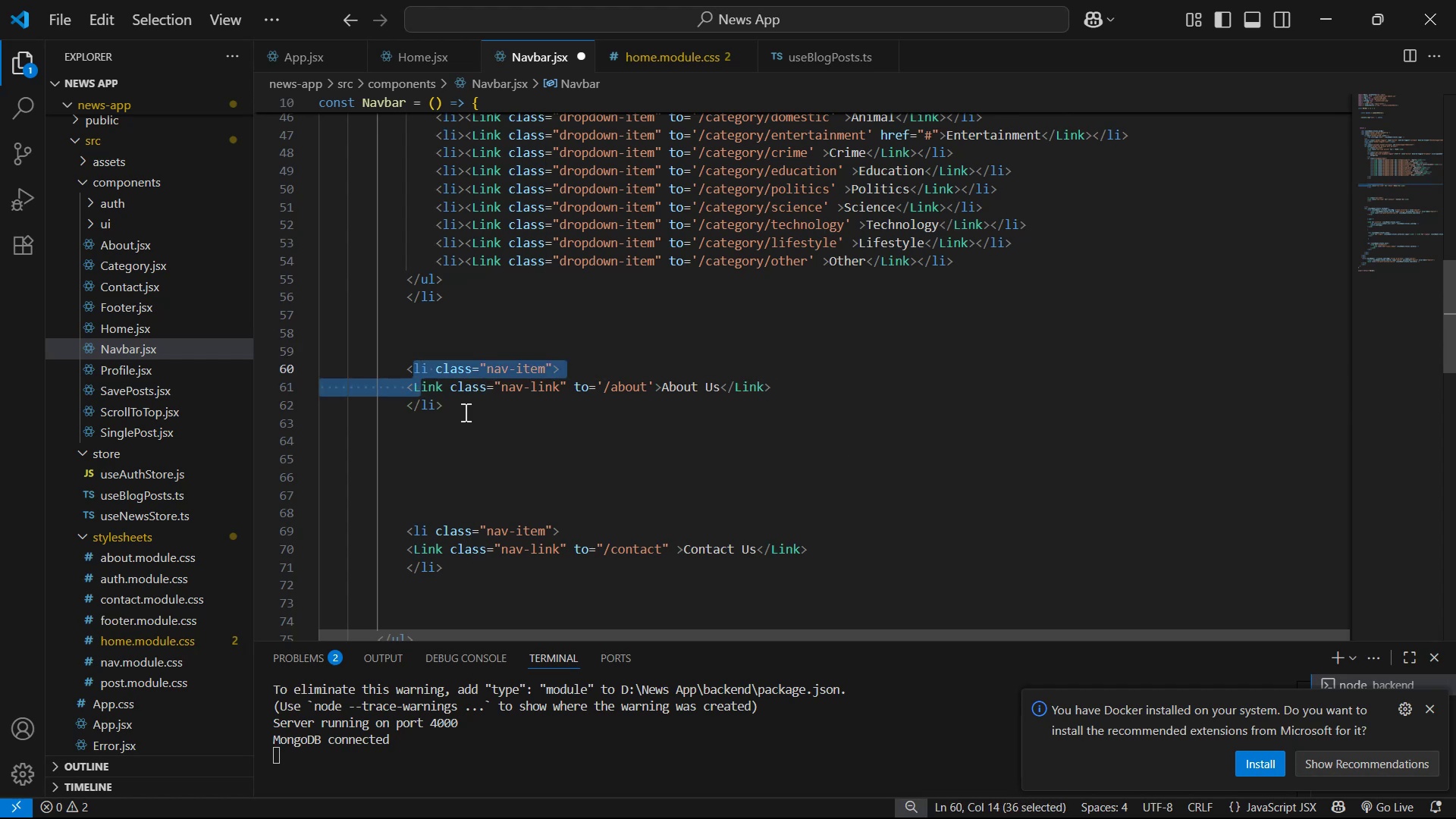 
left_click_drag(start_coordinate=[464, 412], to_coordinate=[400, 369])
 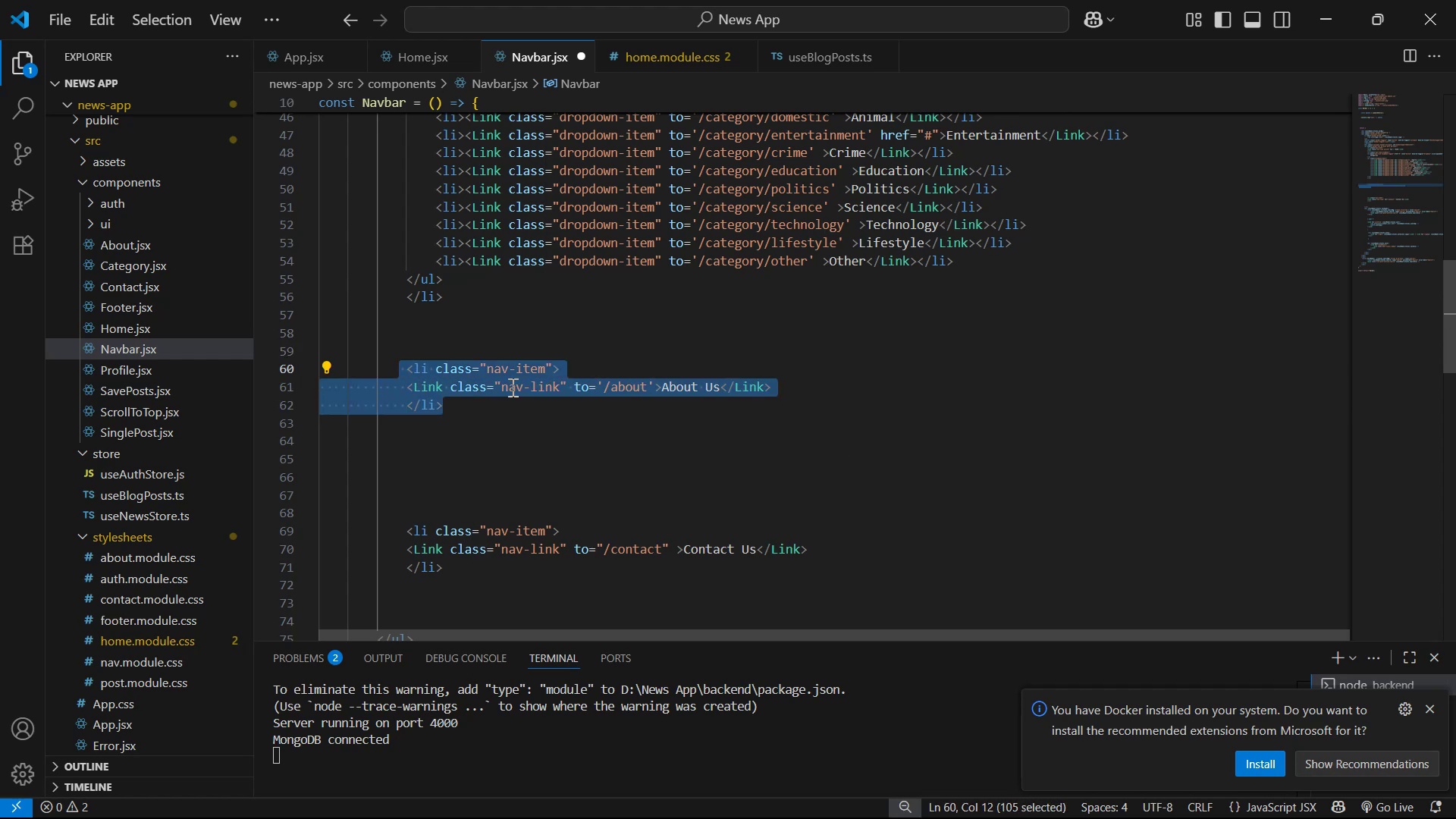 
key(Alt+Shift+ArrowDown)
 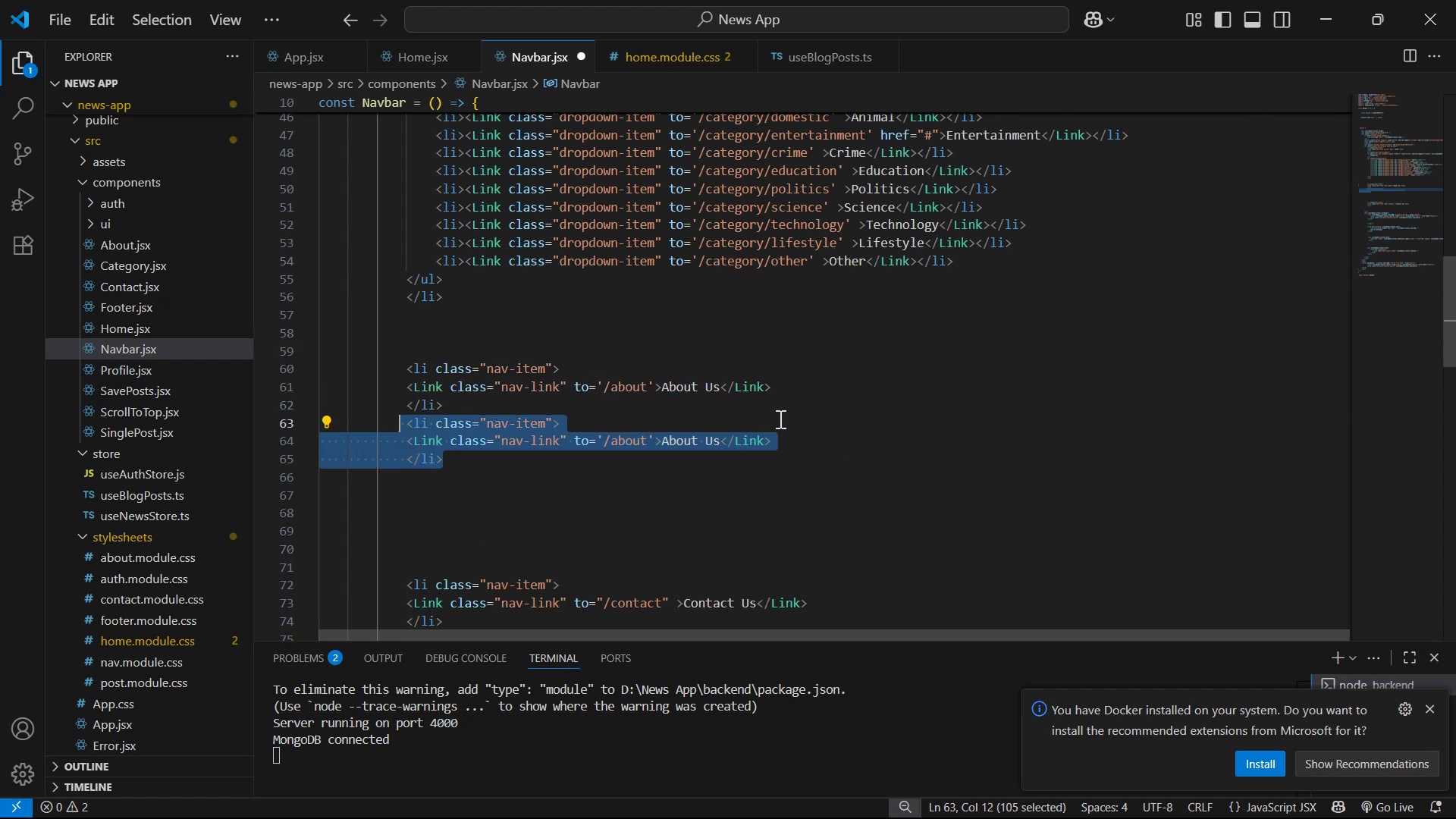 
double_click([799, 410])
 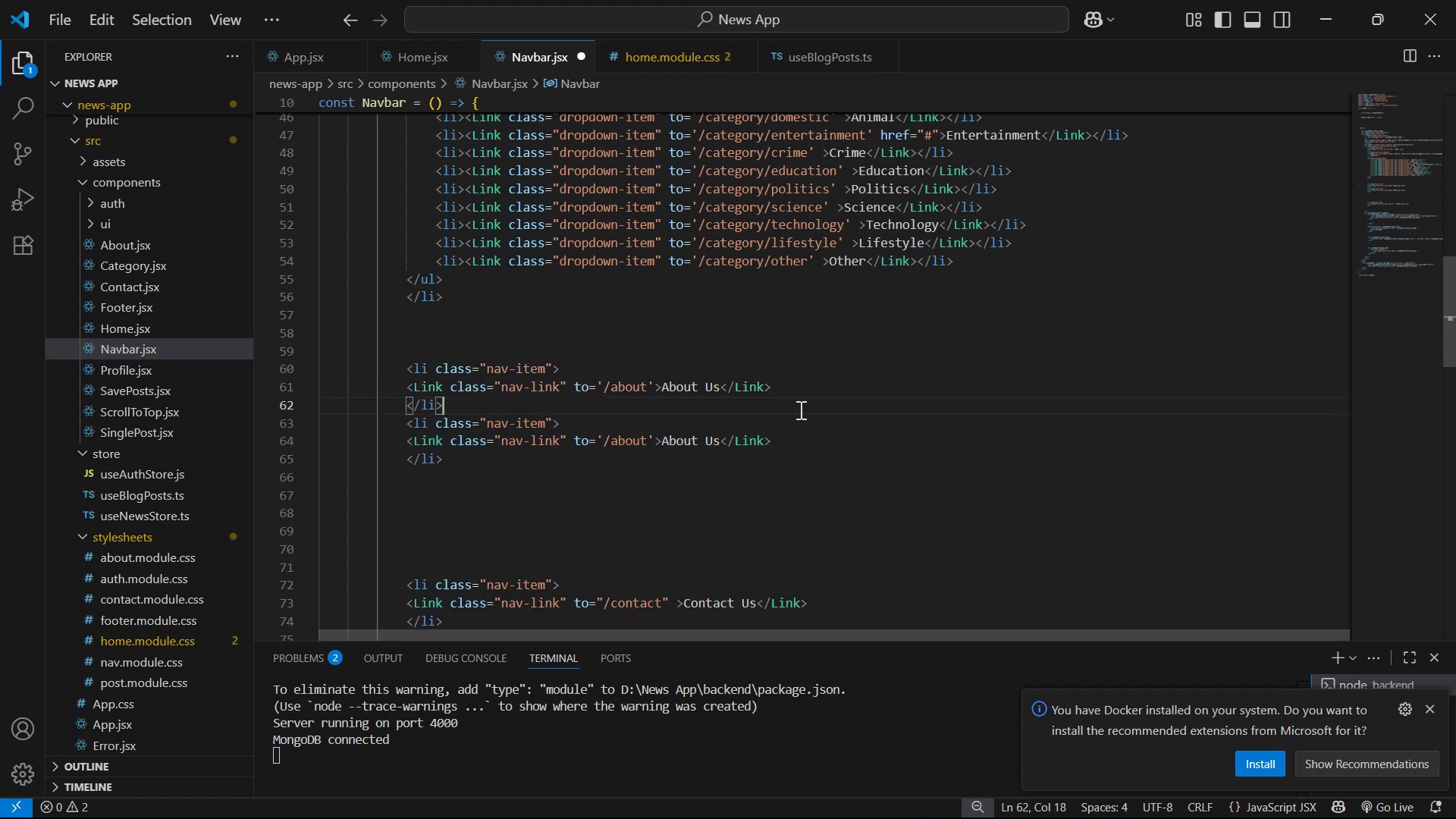 
key(Enter)
 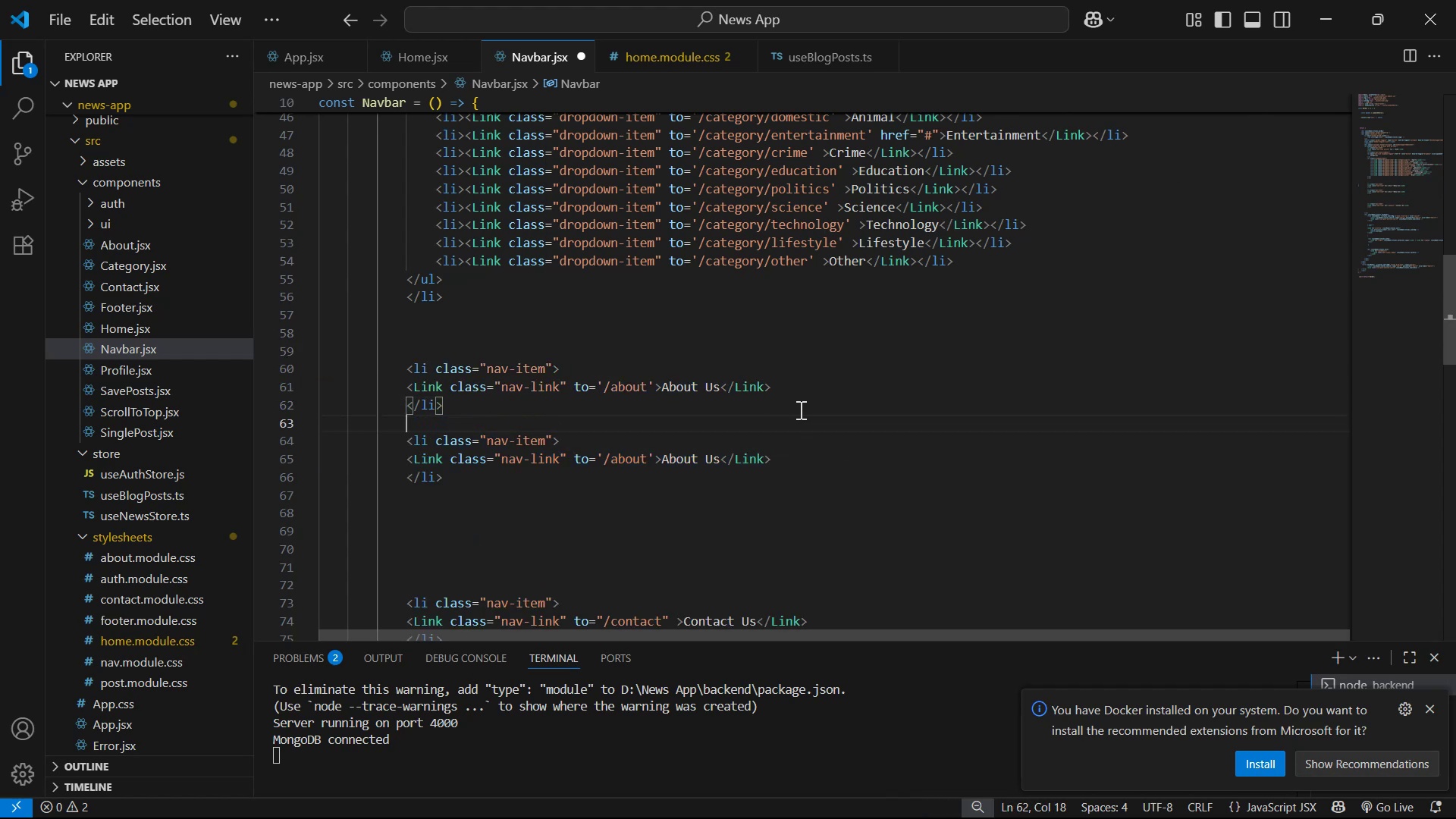 
key(Enter)
 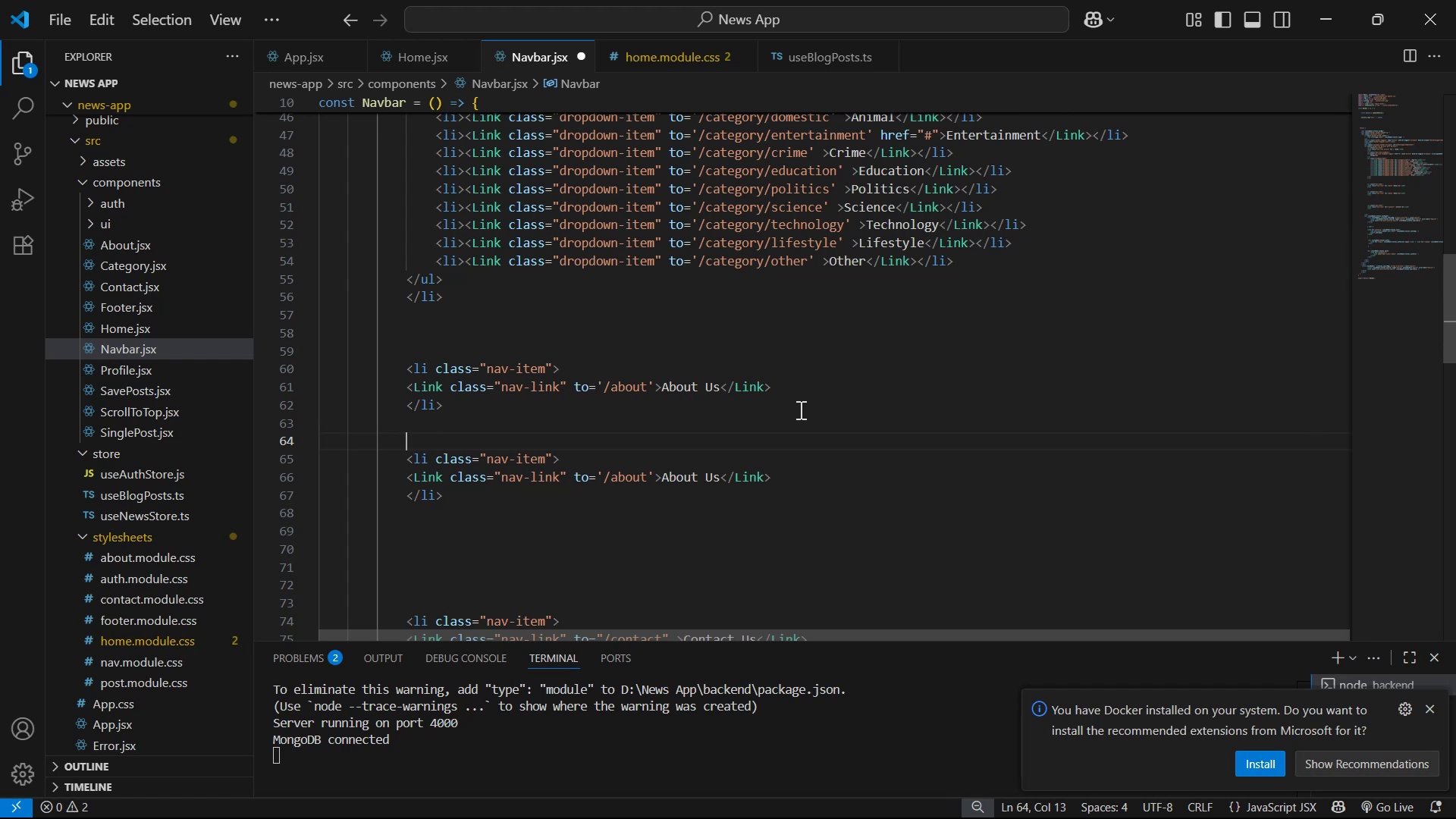 
wait(6.05)
 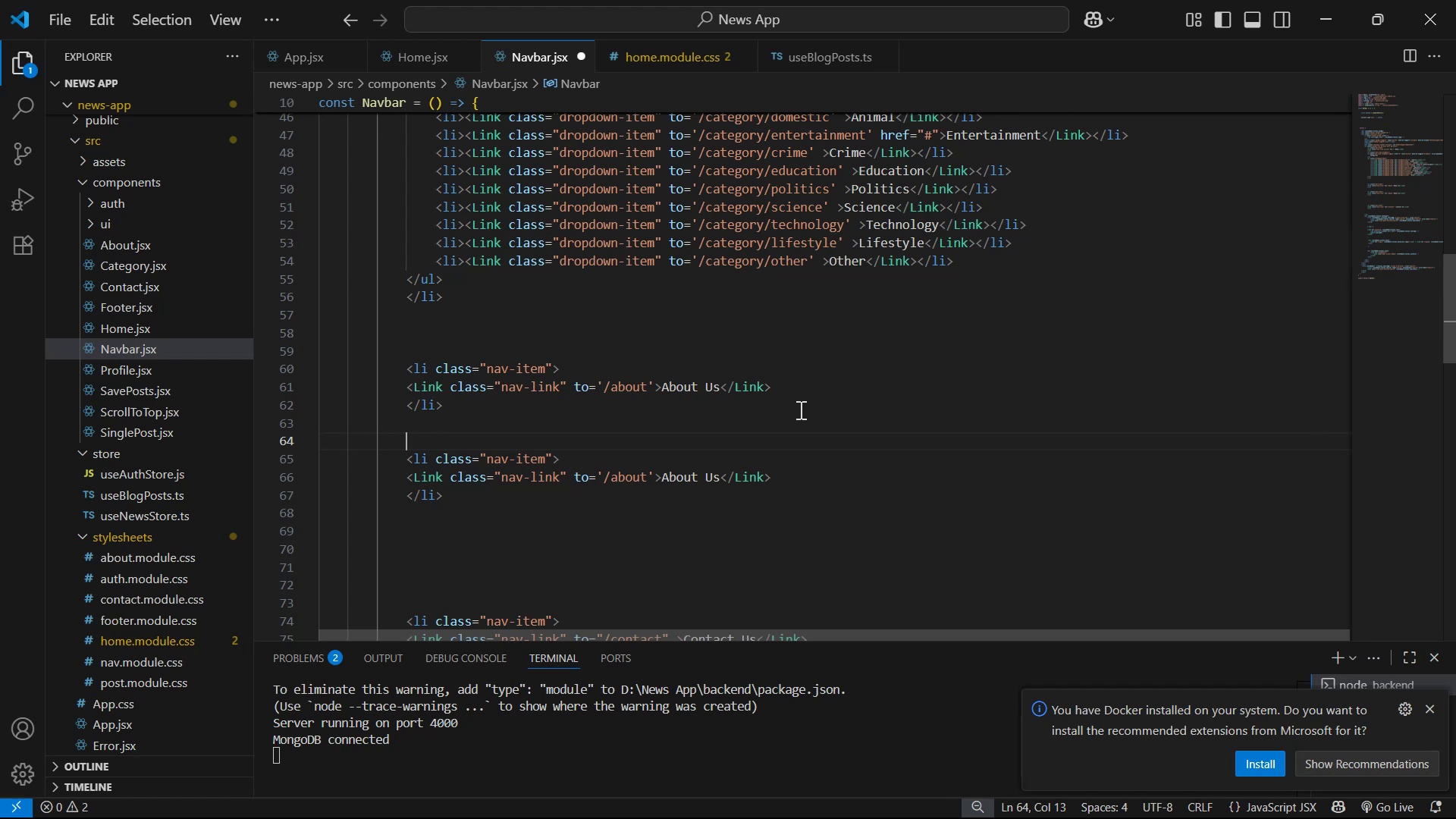 
left_click([715, 478])
 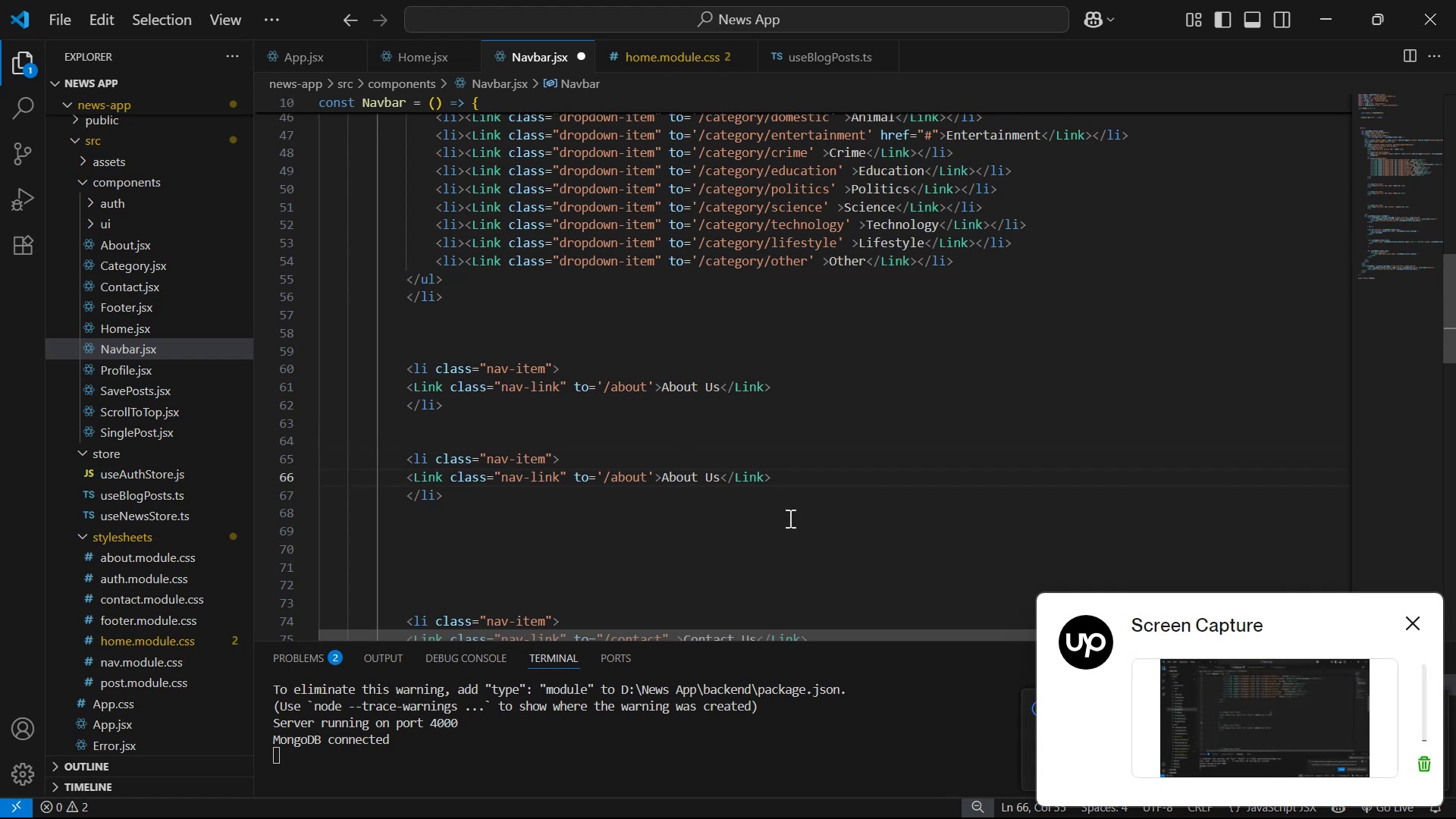 
key(ArrowRight)
 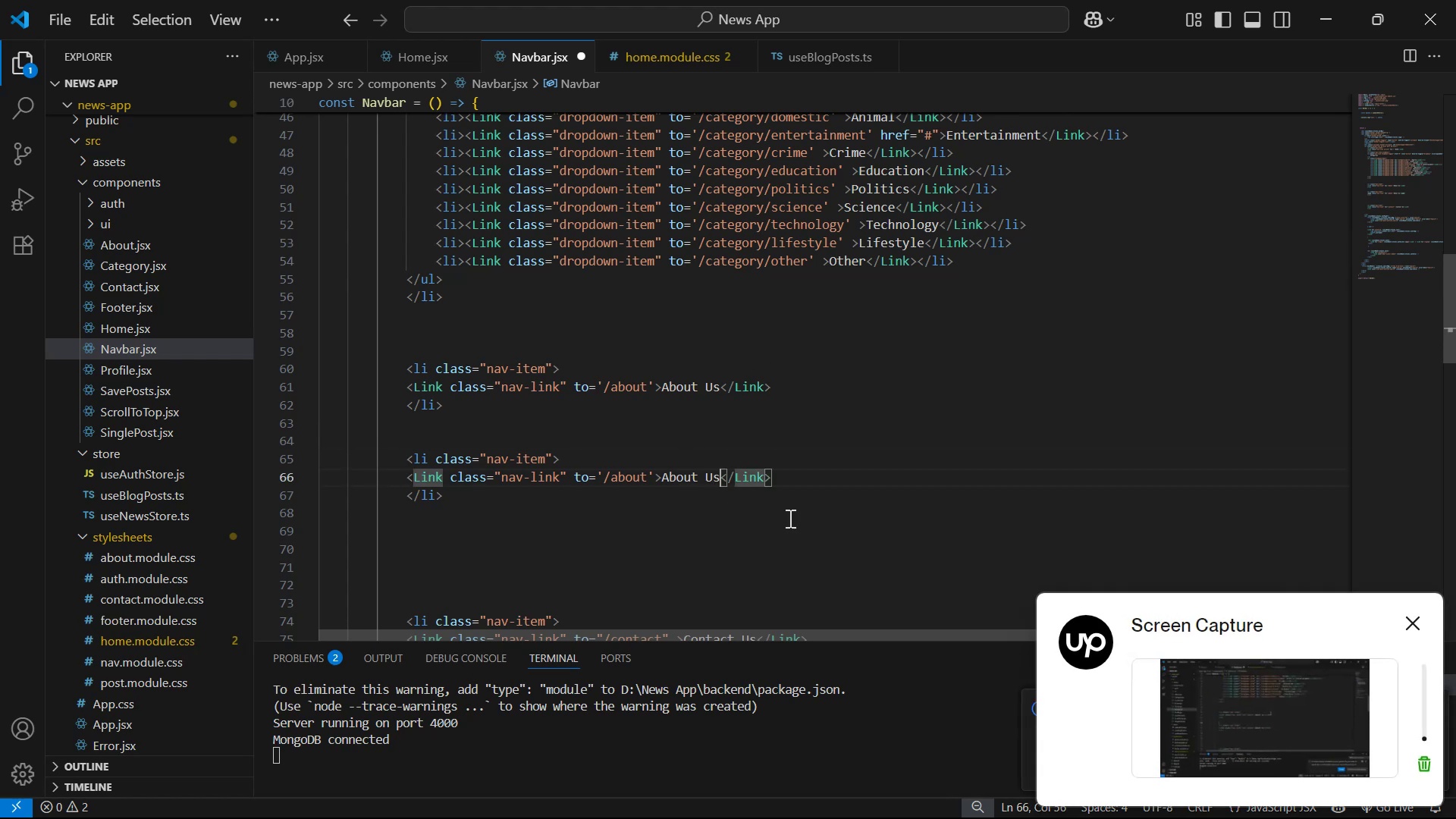 
key(Backspace)
key(Backspace)
key(Backspace)
key(Backspace)
key(Backspace)
key(Backspace)
key(Backspace)
key(Backspace)
type(Blogs )
key(Backspace)
 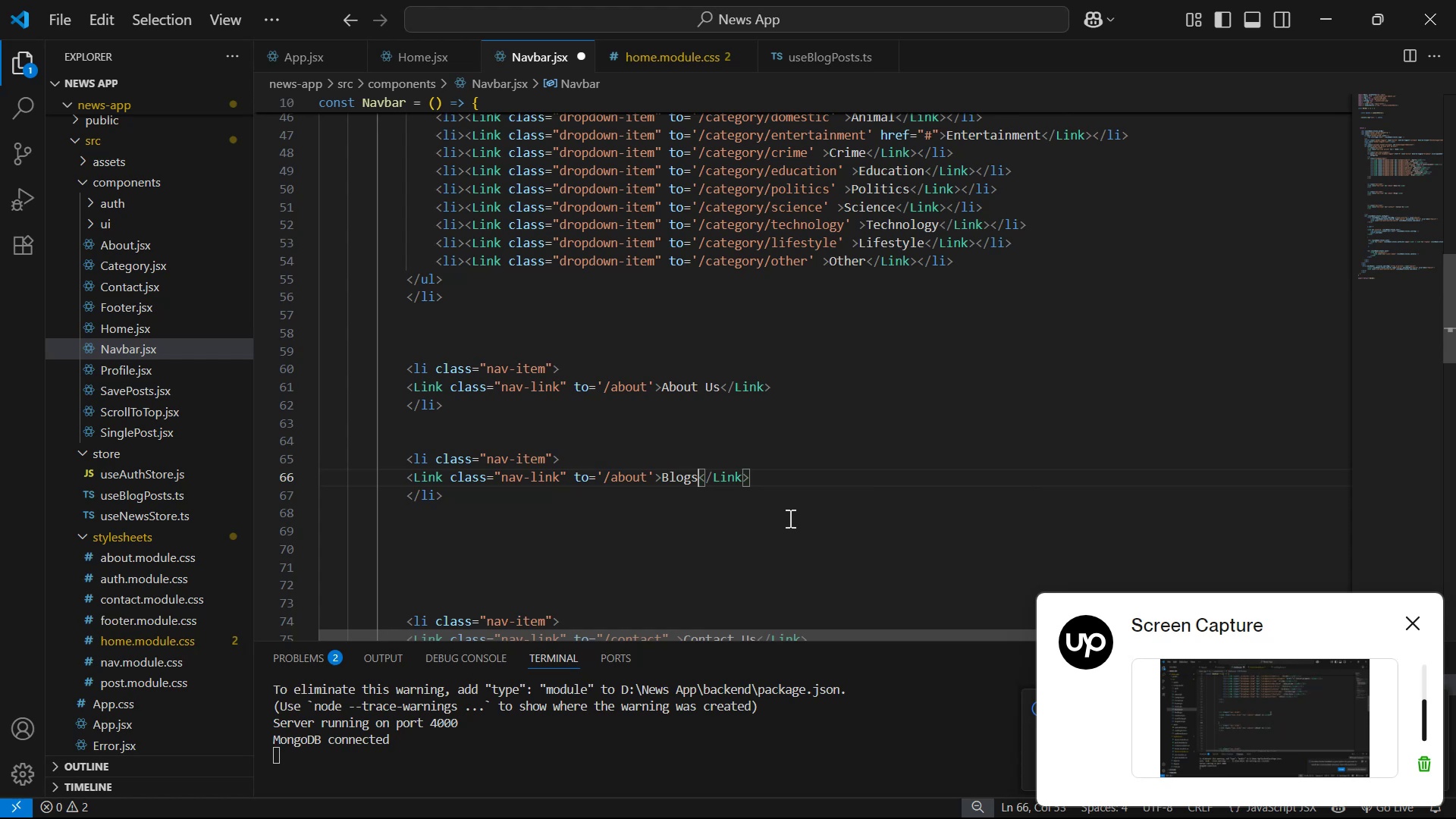 
key(Control+S)
 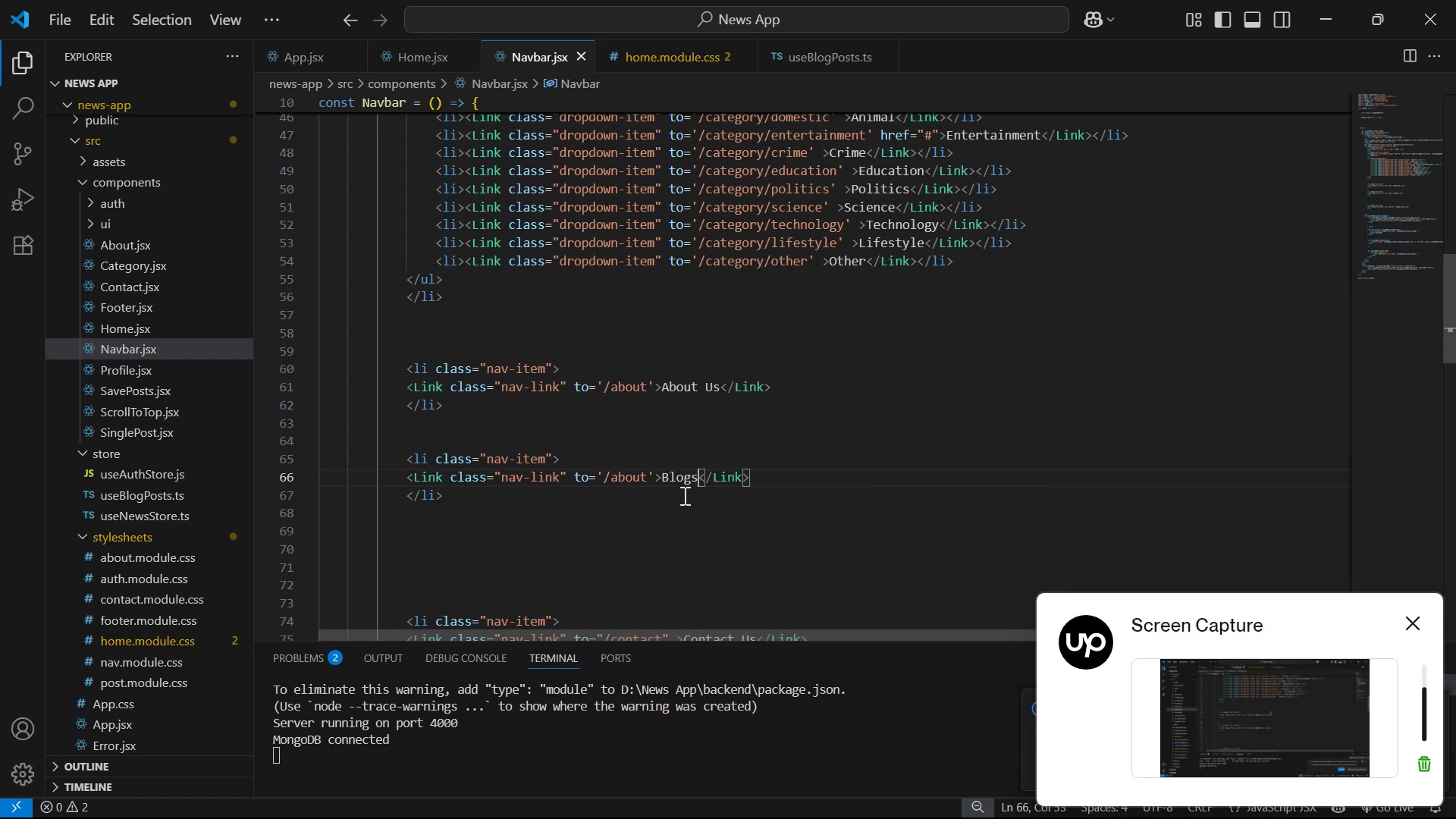 
left_click([645, 477])
 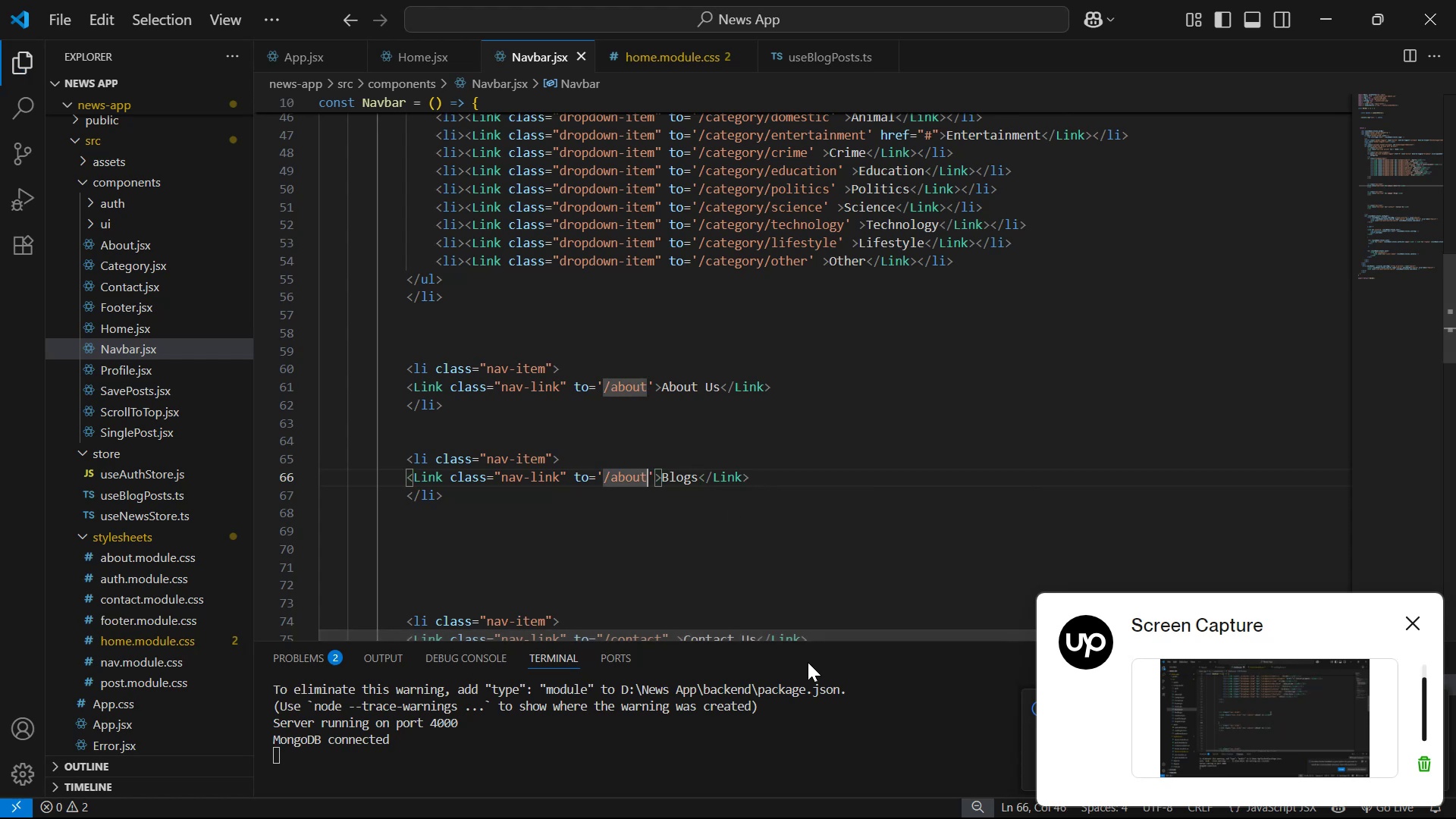 
key(Backspace)
key(Backspace)
key(Backspace)
key(Backspace)
key(Backspace)
type(blogs)
 